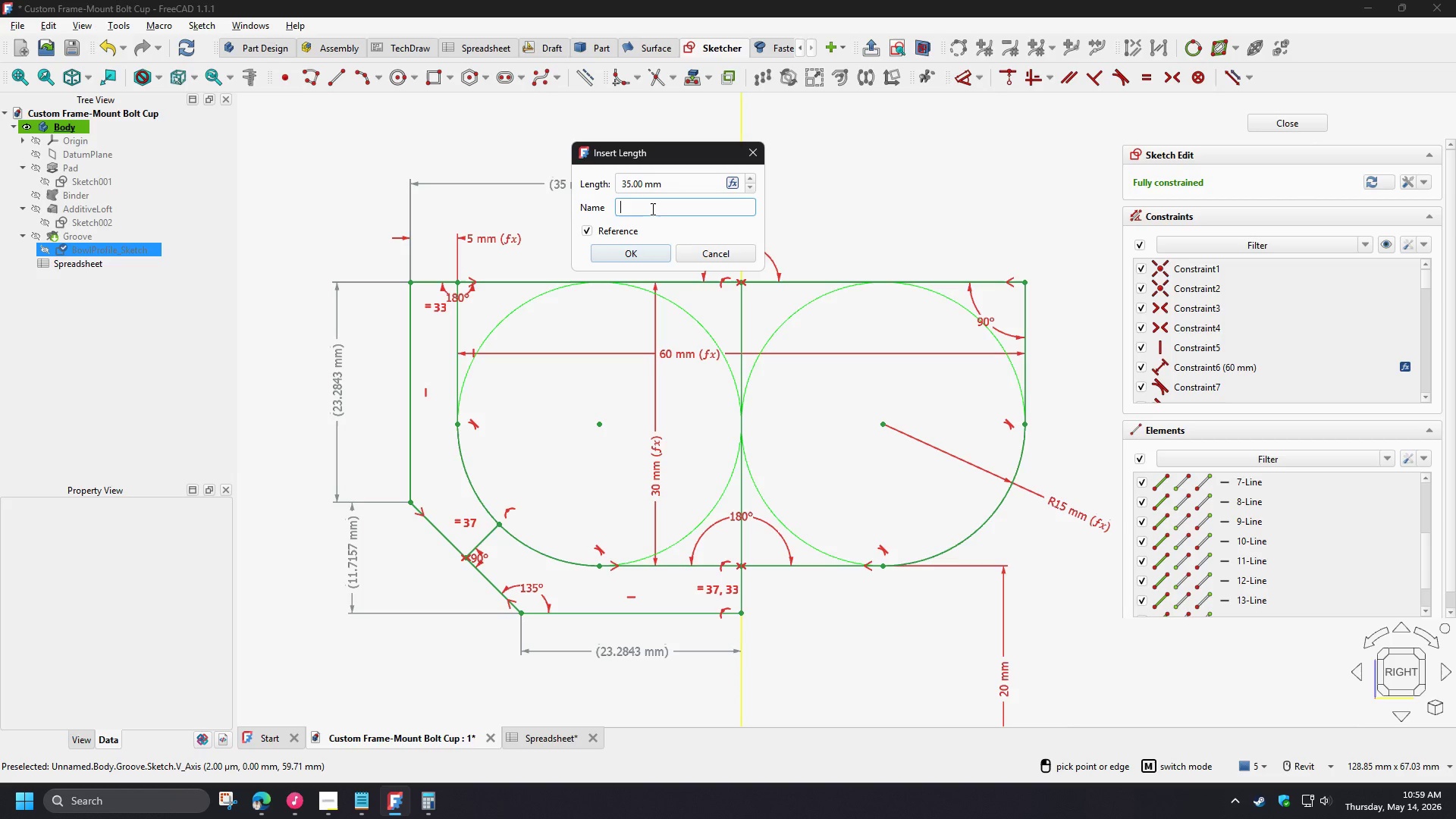 
type(TopDiam)
key(Backspace)
key(Backspace)
key(Backspace)
key(Backspace)
type(Radius)
 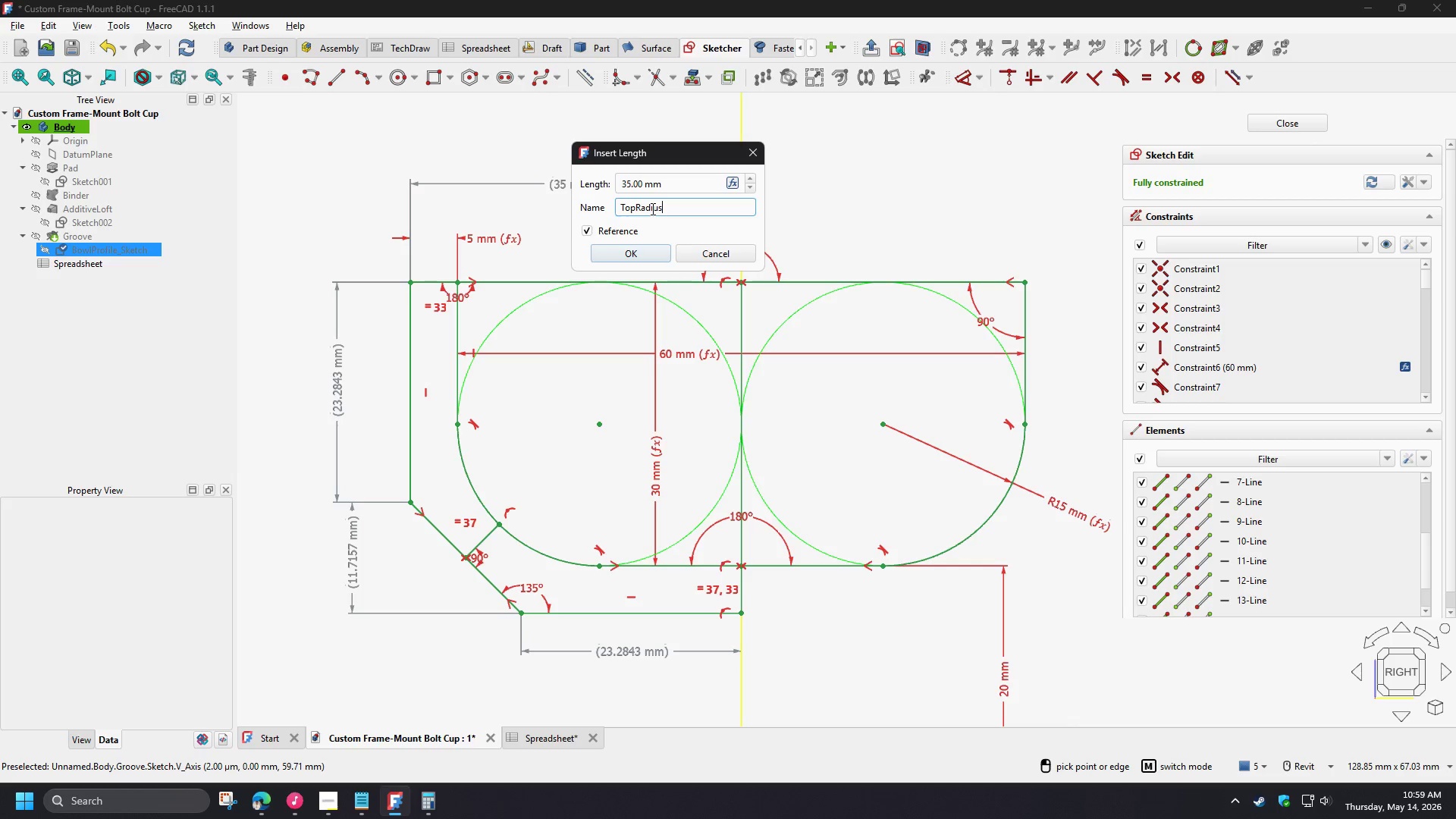 
left_click([636, 252])
 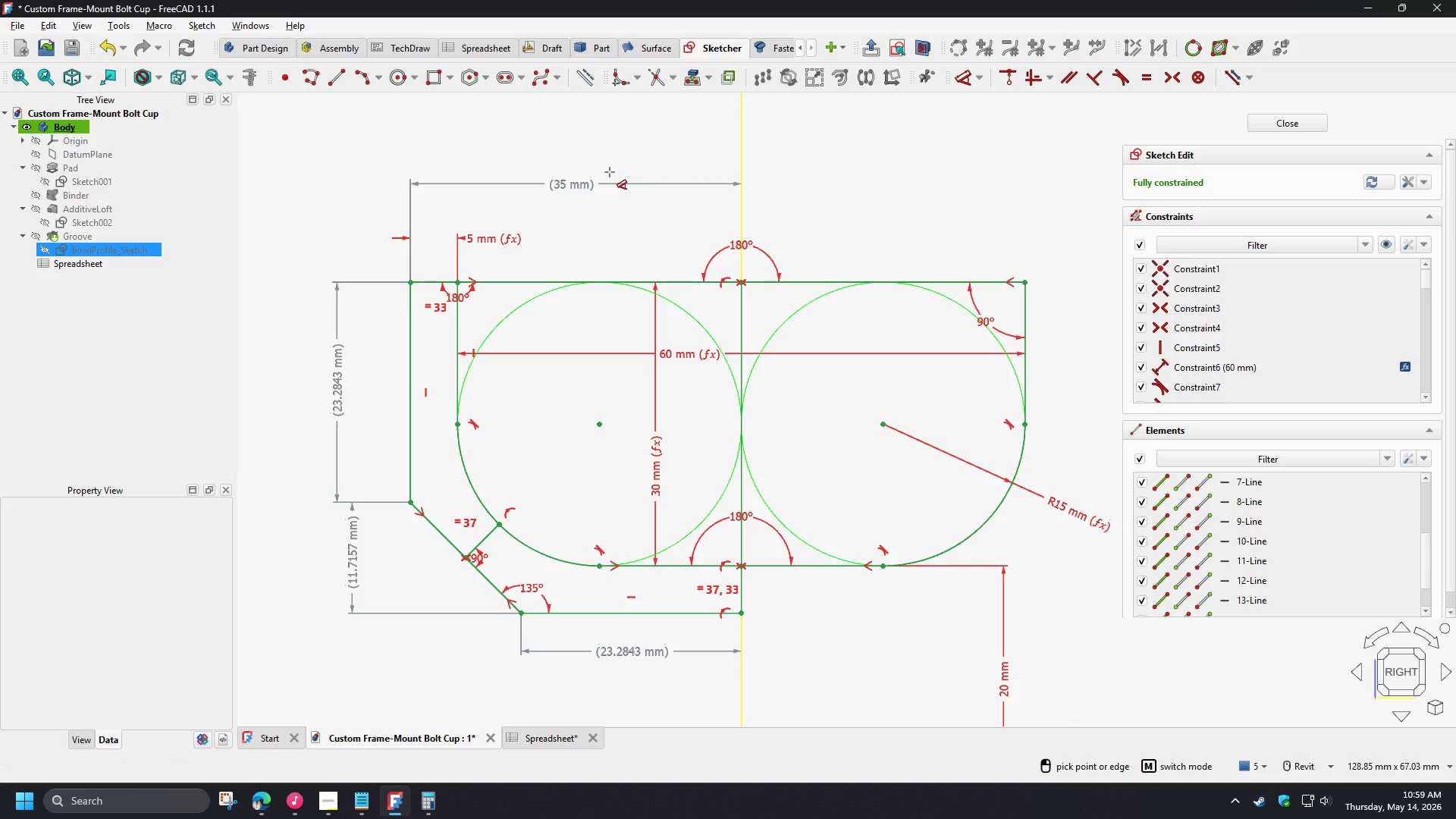 
right_click([607, 156])
 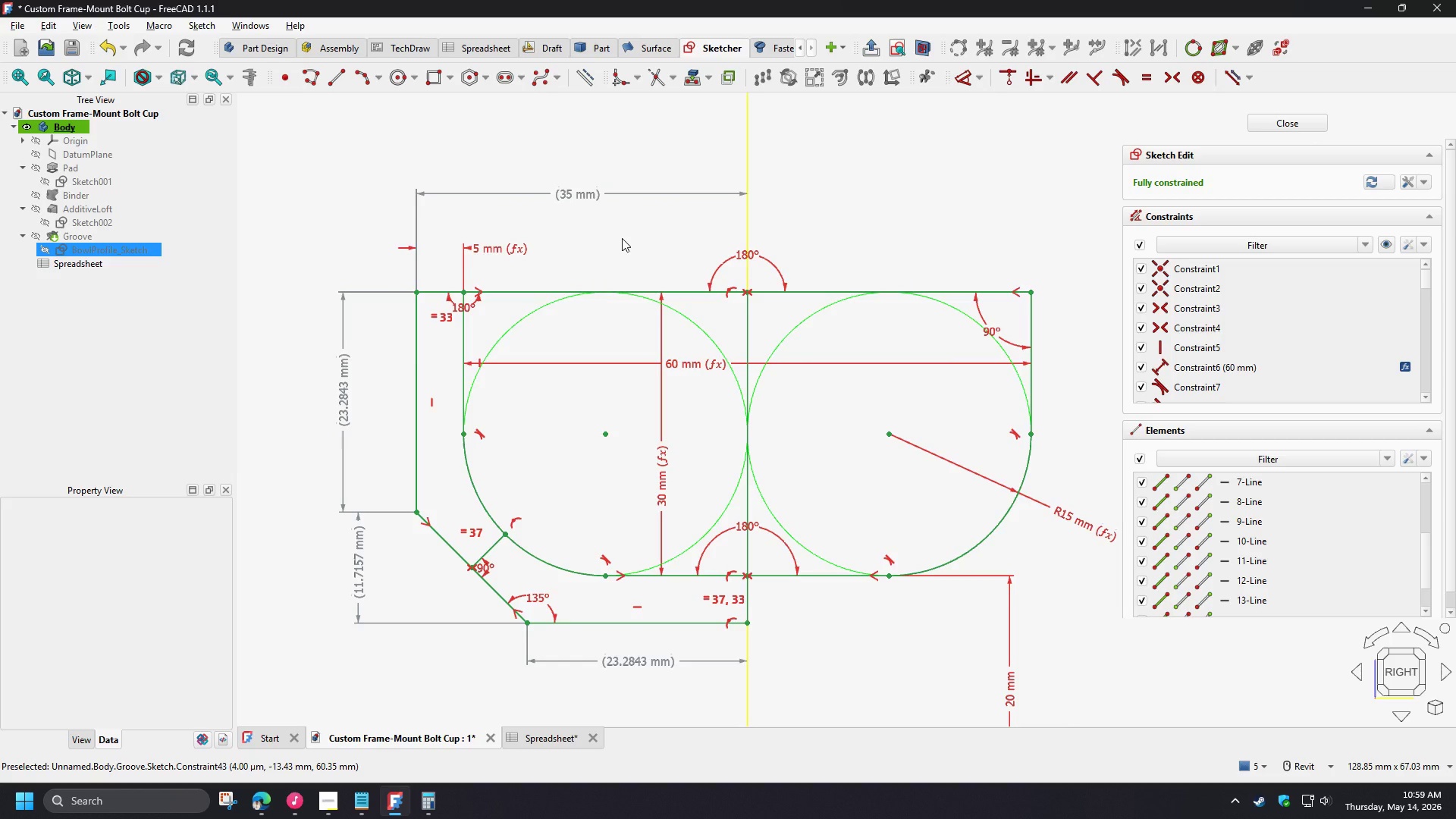 
scroll: coordinate [622, 238], scroll_direction: down, amount: 2.0
 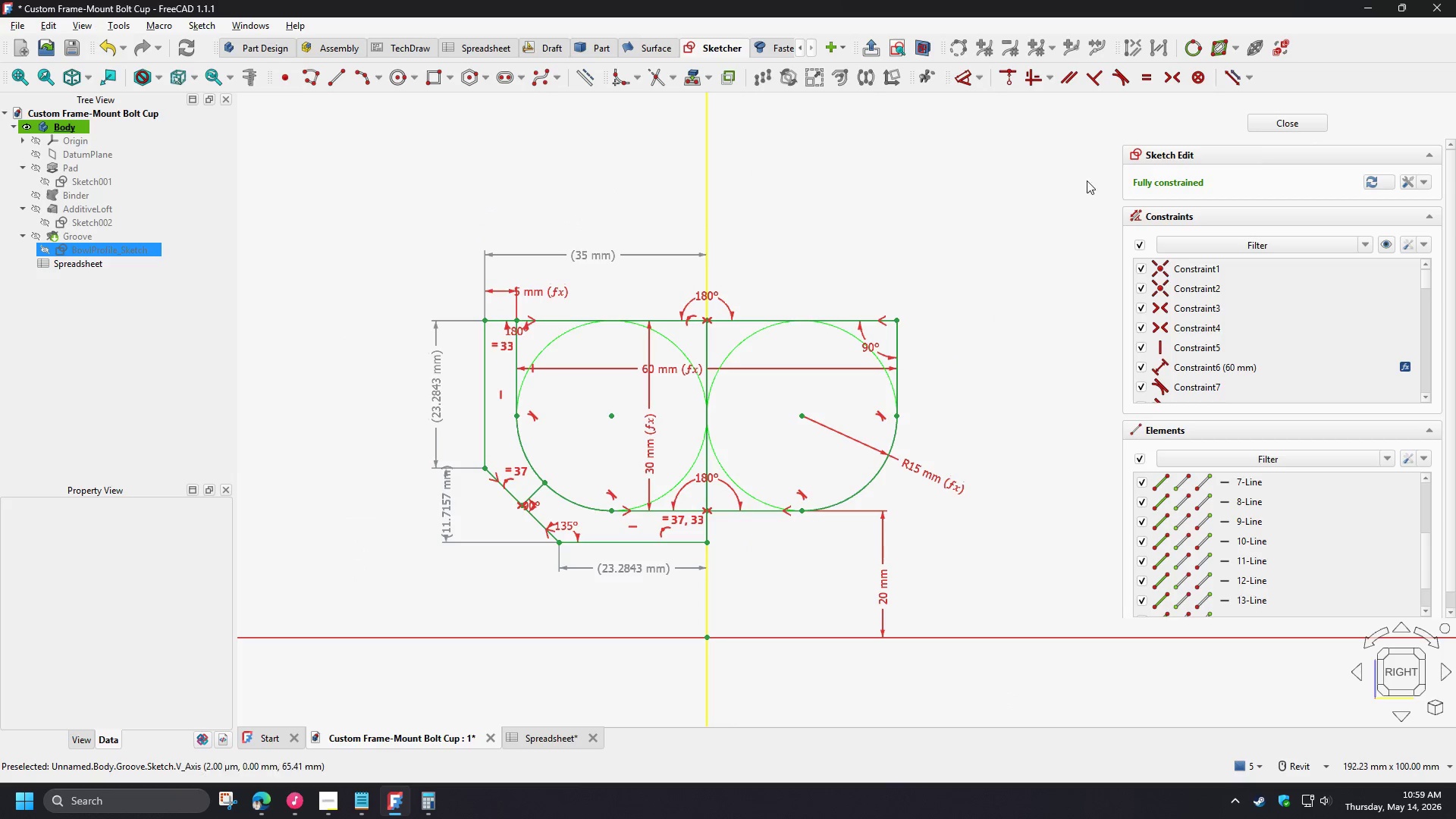 
left_click([1288, 124])
 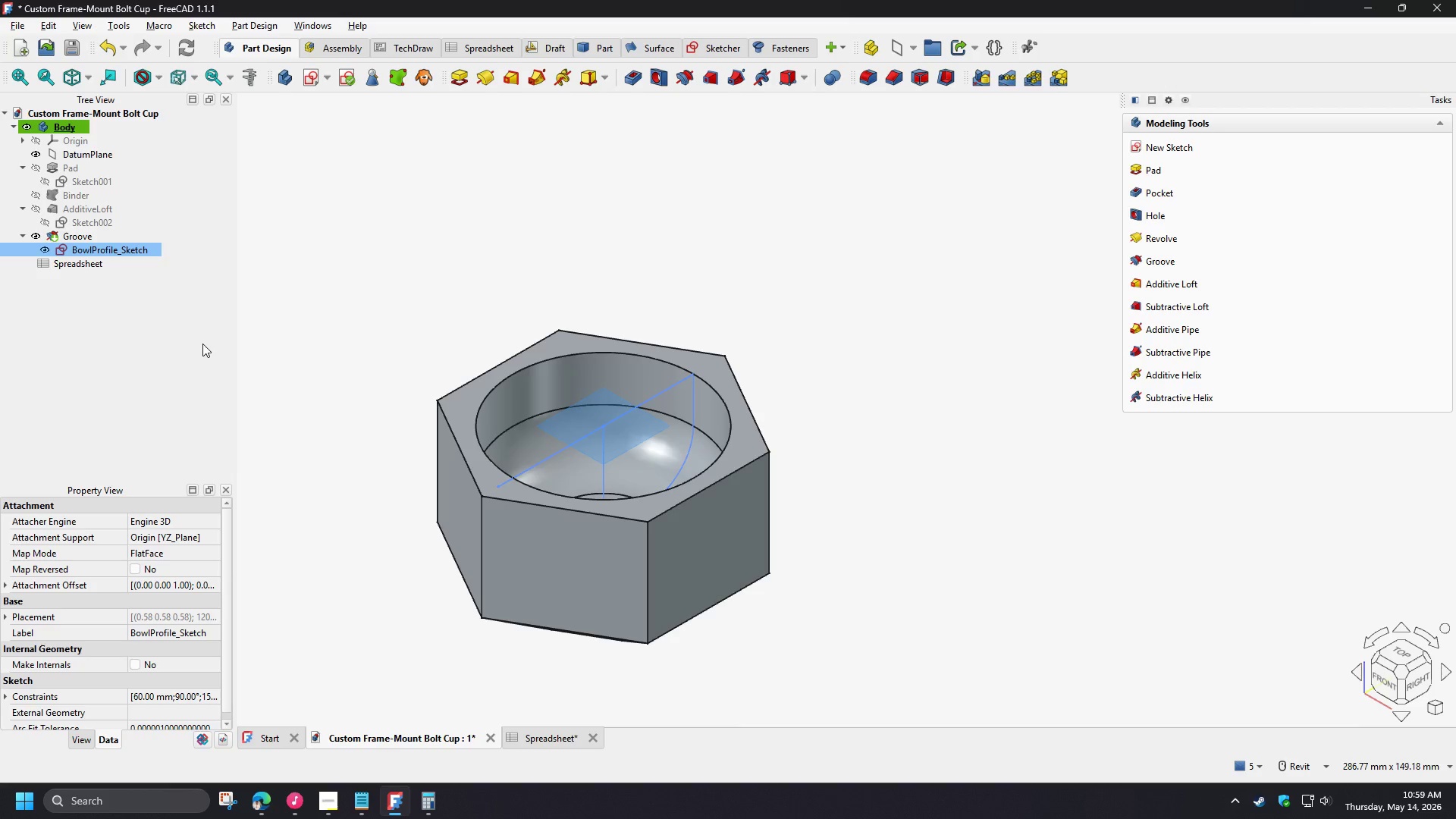 
left_click([410, 296])
 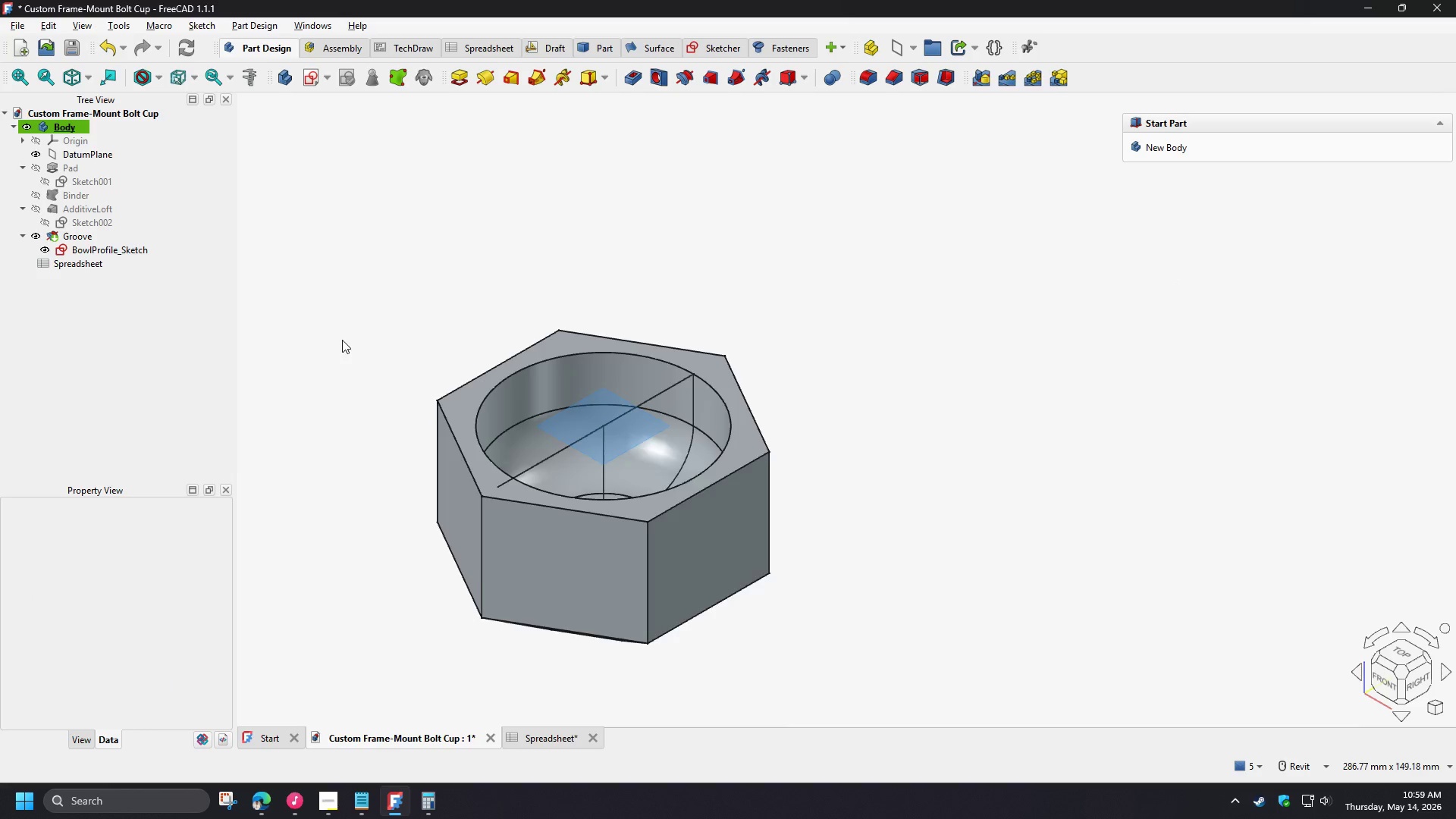 
scroll: coordinate [342, 340], scroll_direction: up, amount: 1.0
 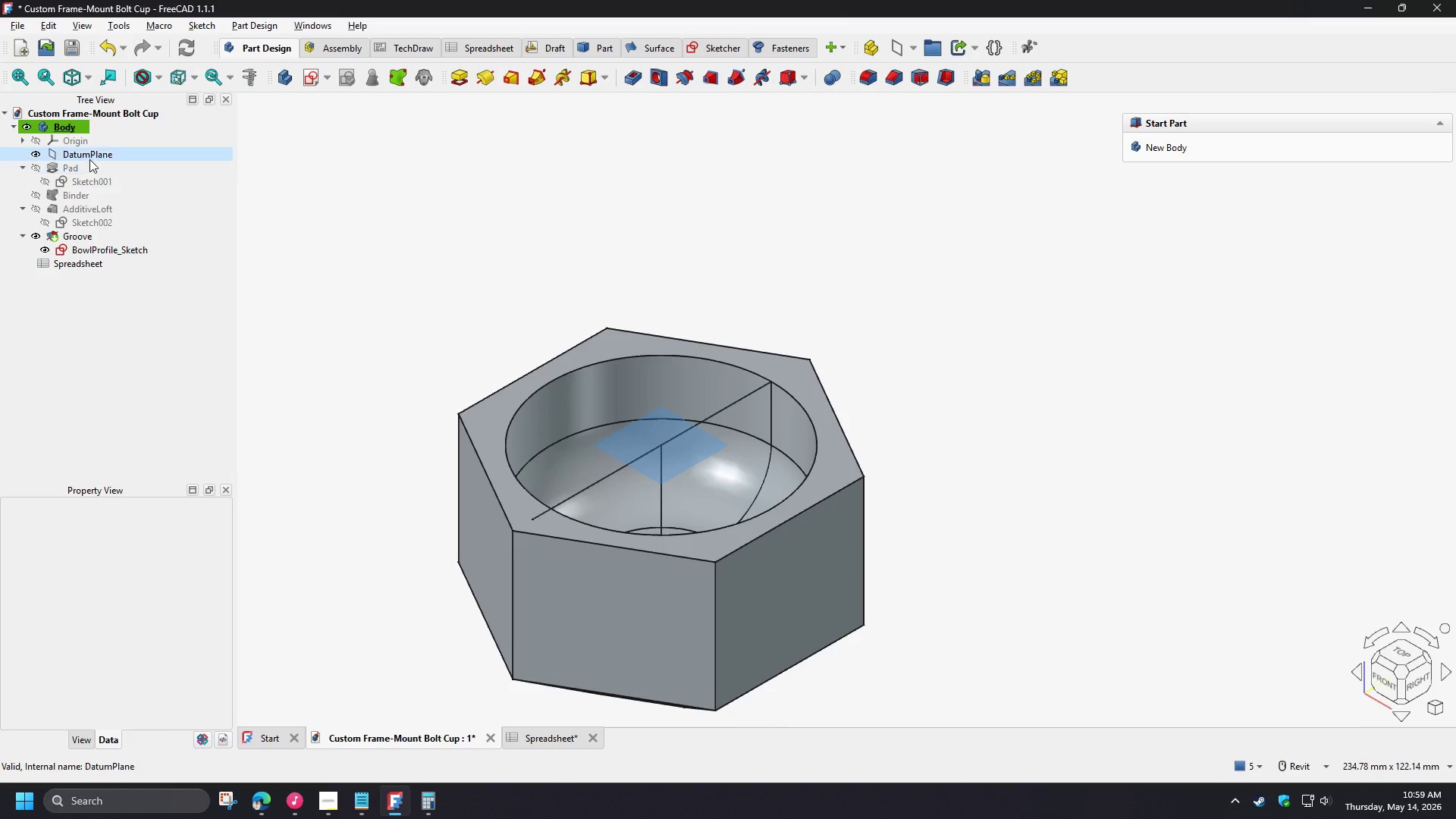 
left_click([89, 158])
 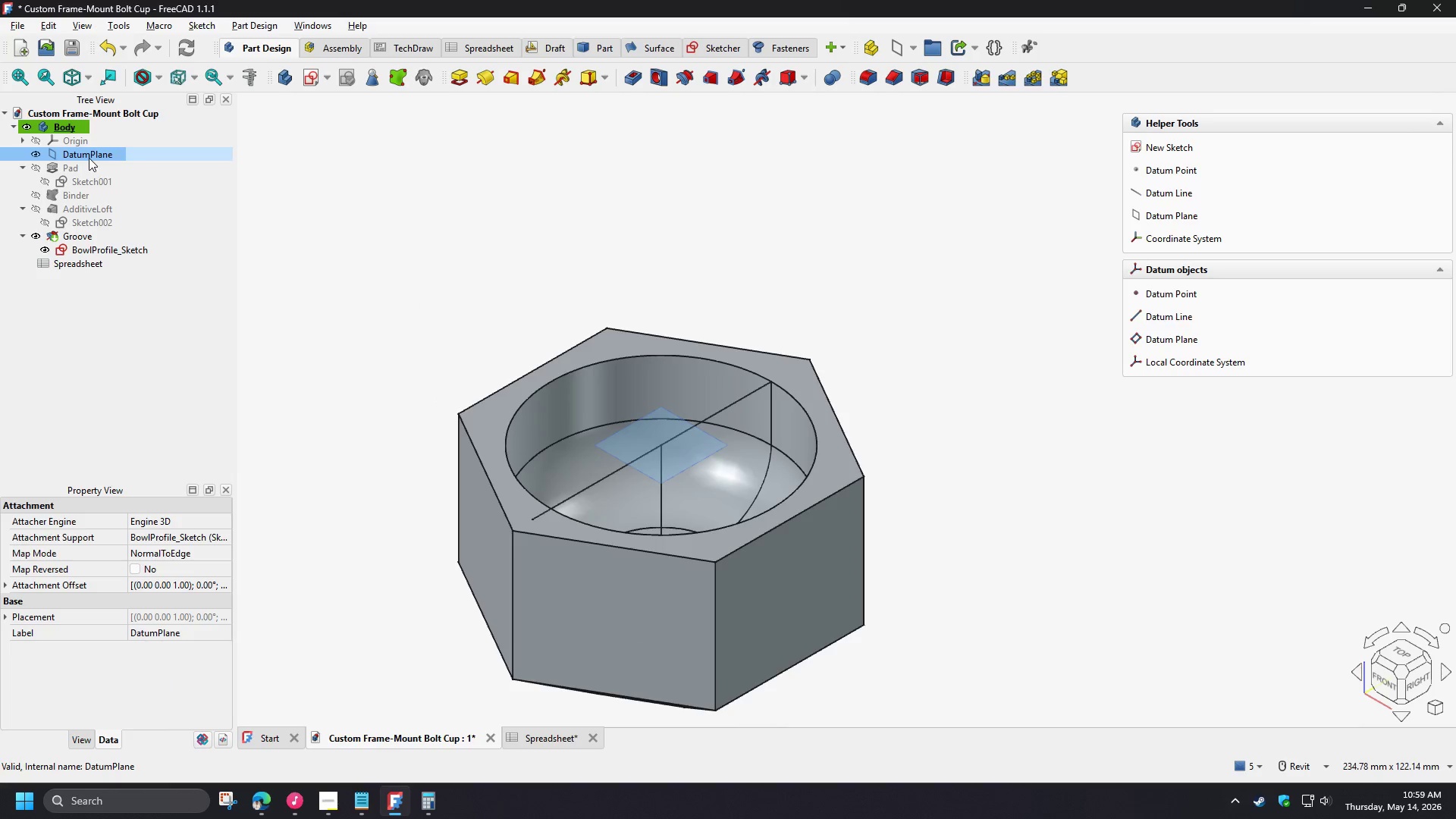 
key(F2)
 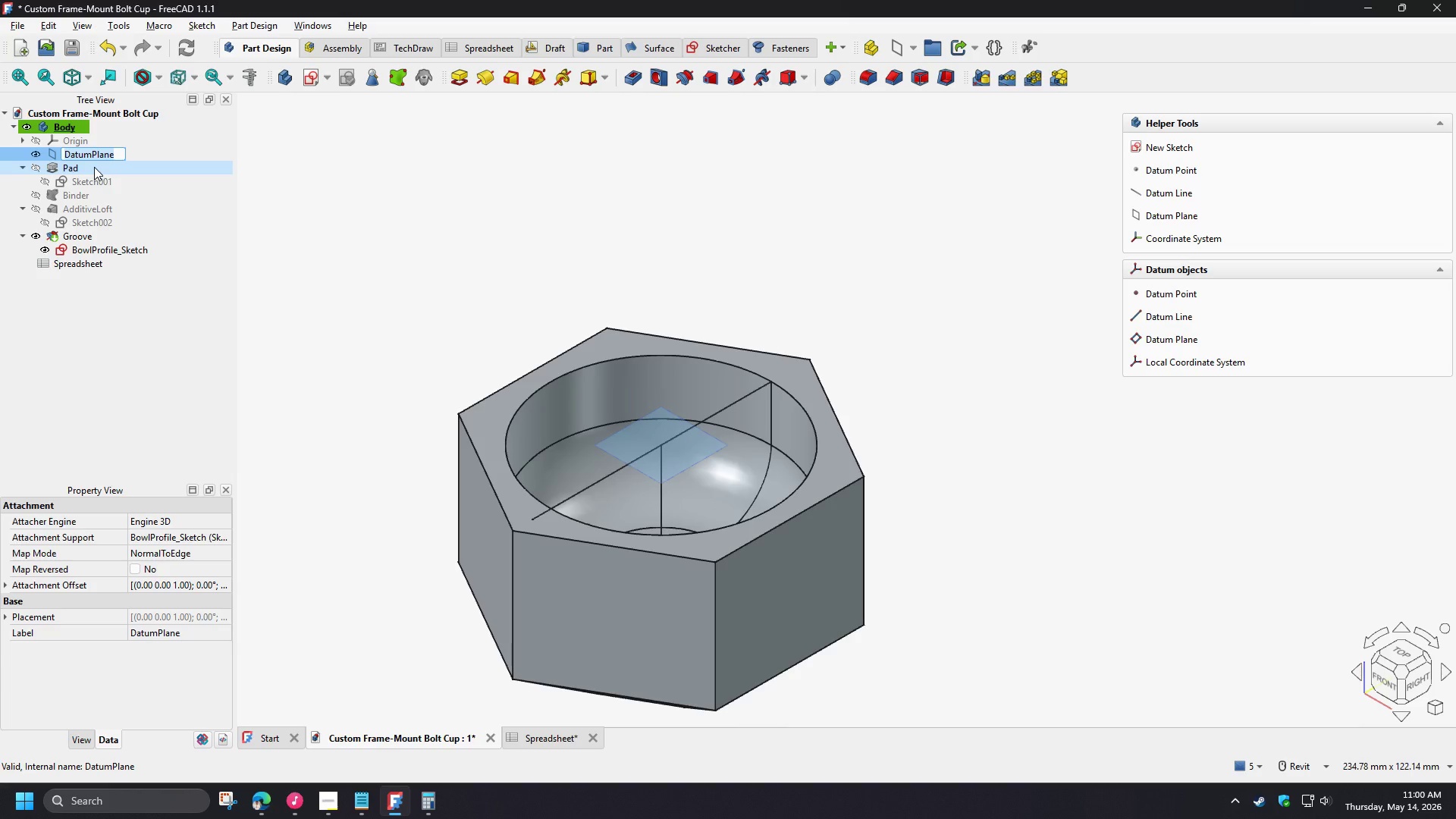 
wait(13.41)
 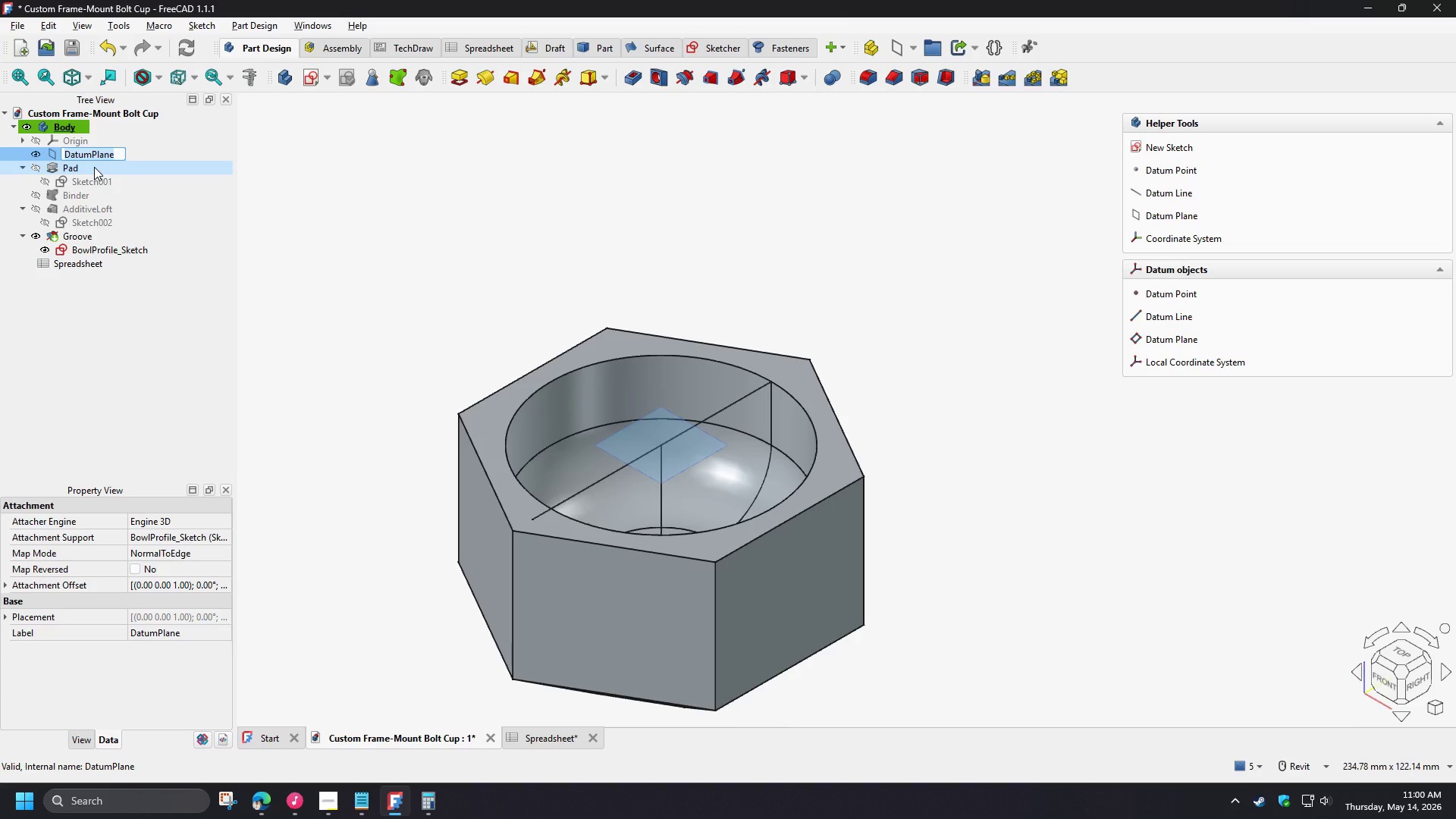 
key(ArrowRight)
 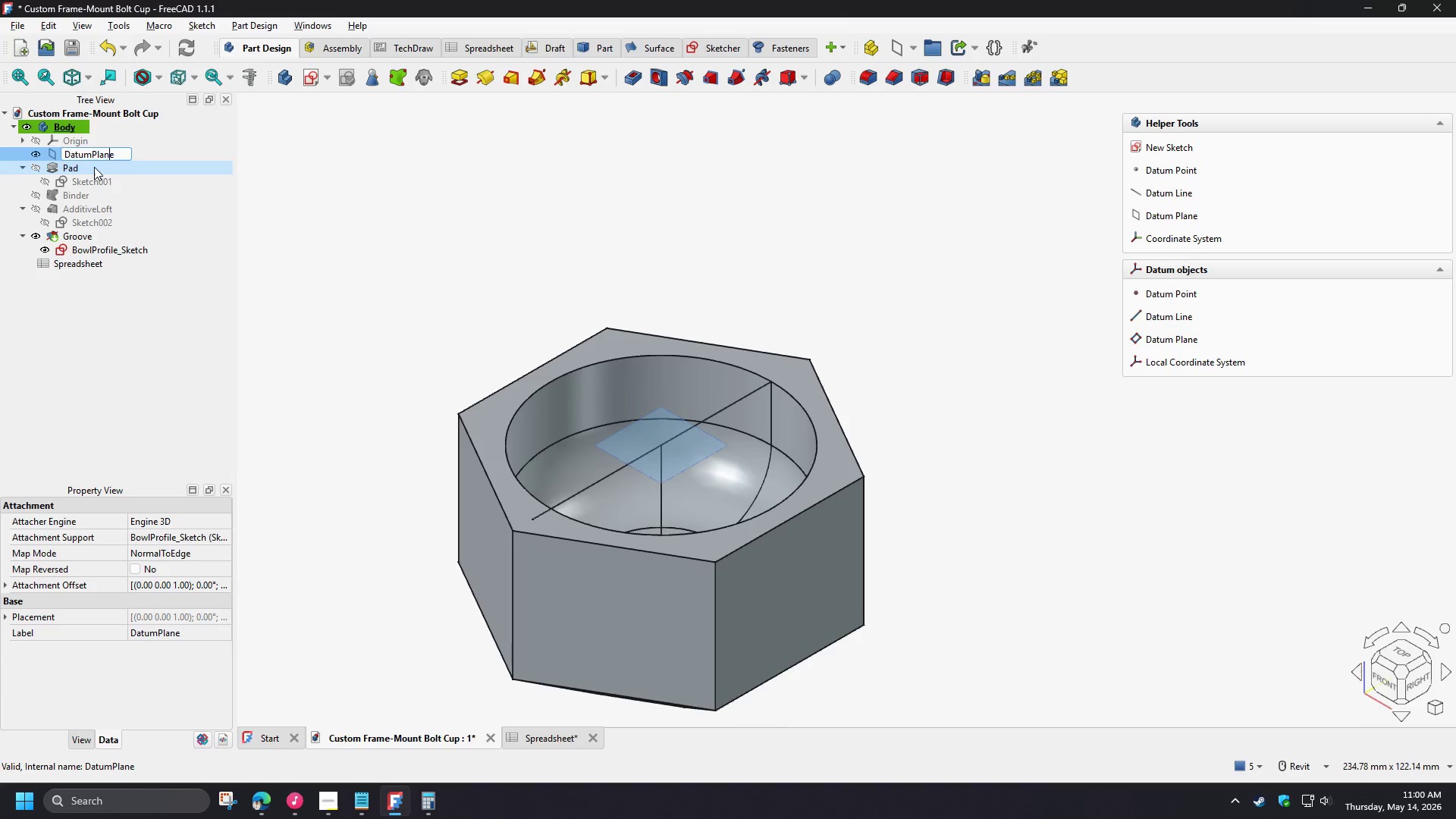 
hold_key(key=ArrowLeft, duration=0.97)
 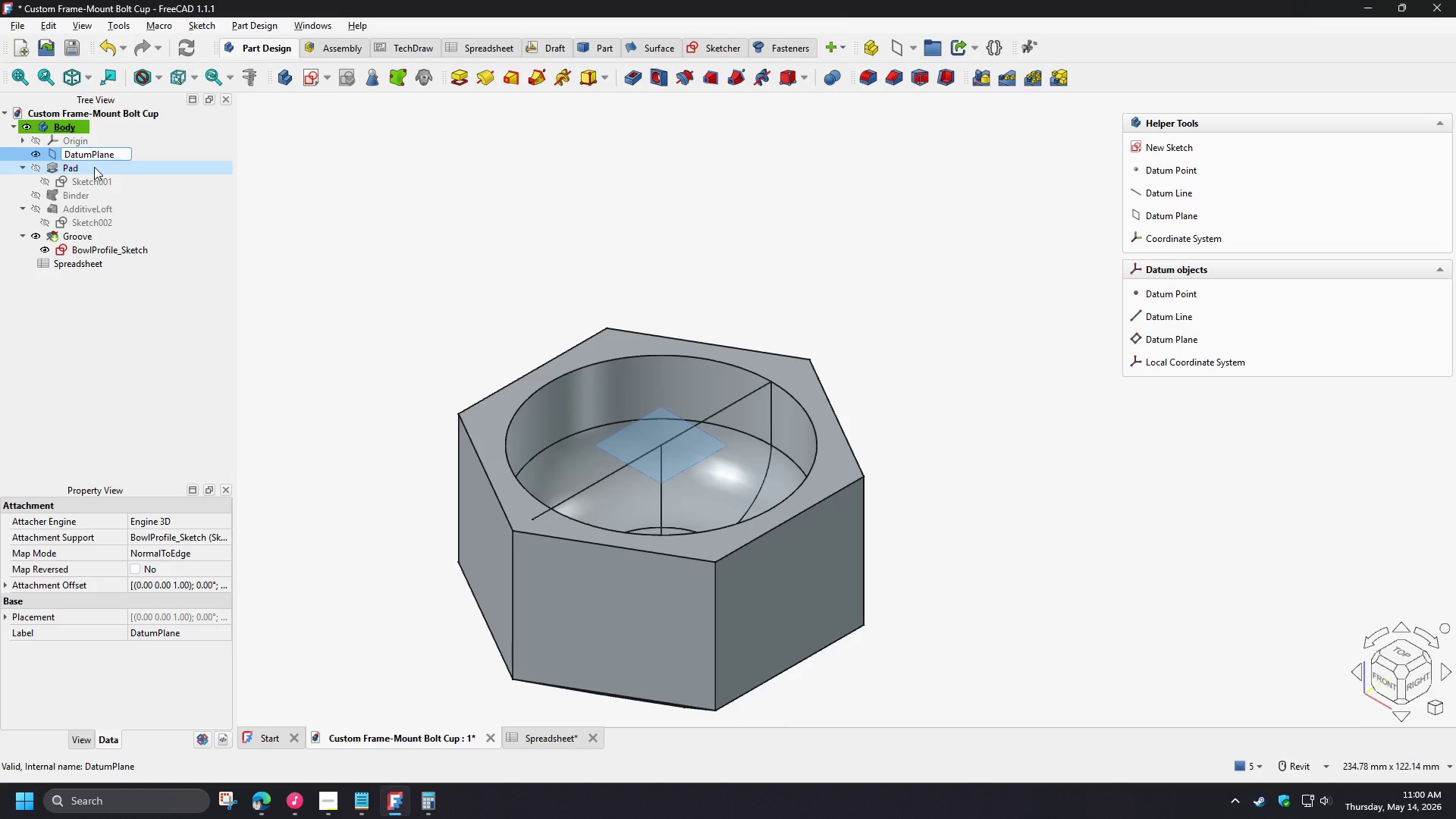 
hold_key(key=ShiftLeft, duration=0.84)
 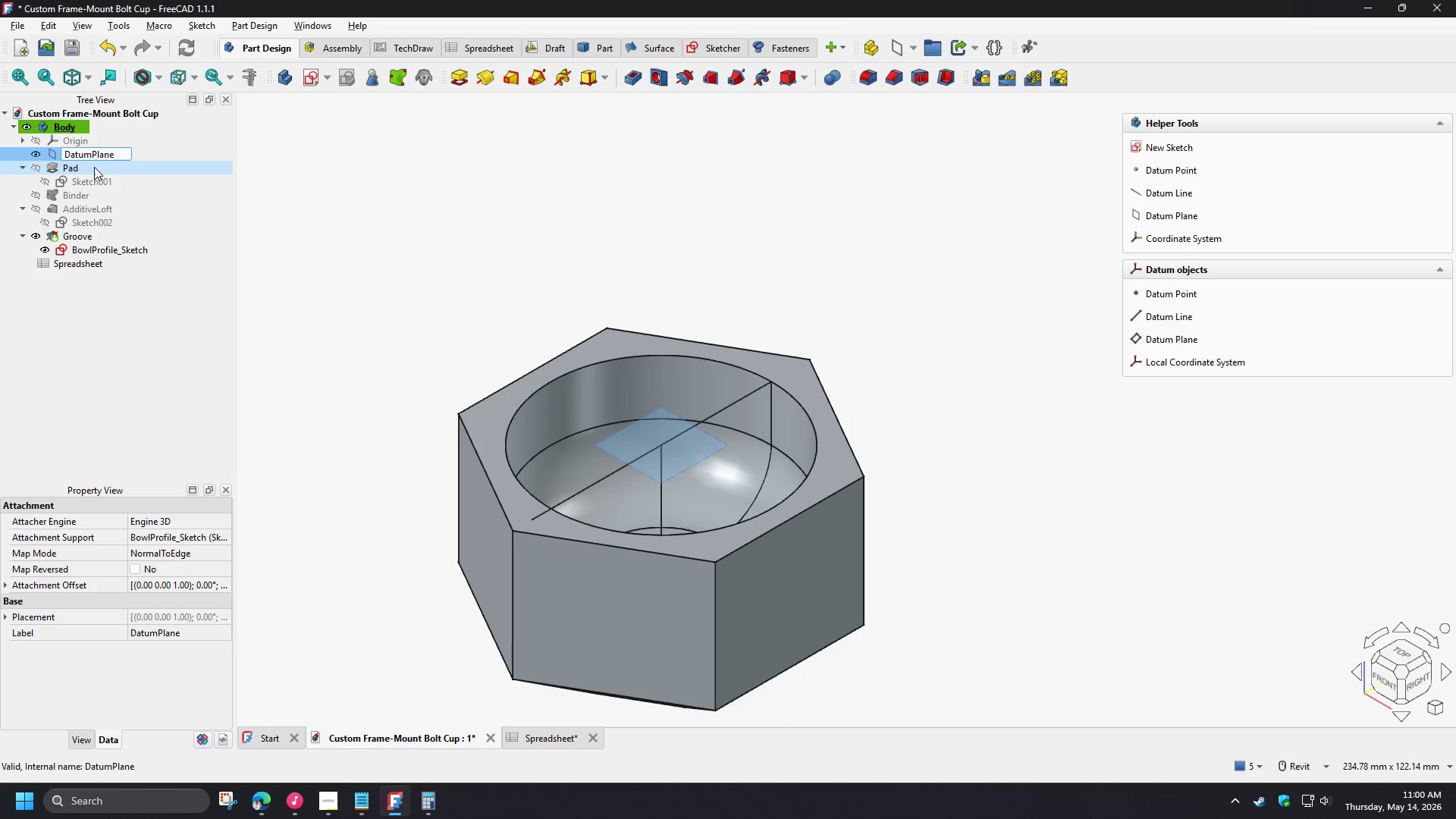 
hold_key(key=ArrowRight, duration=0.89)
 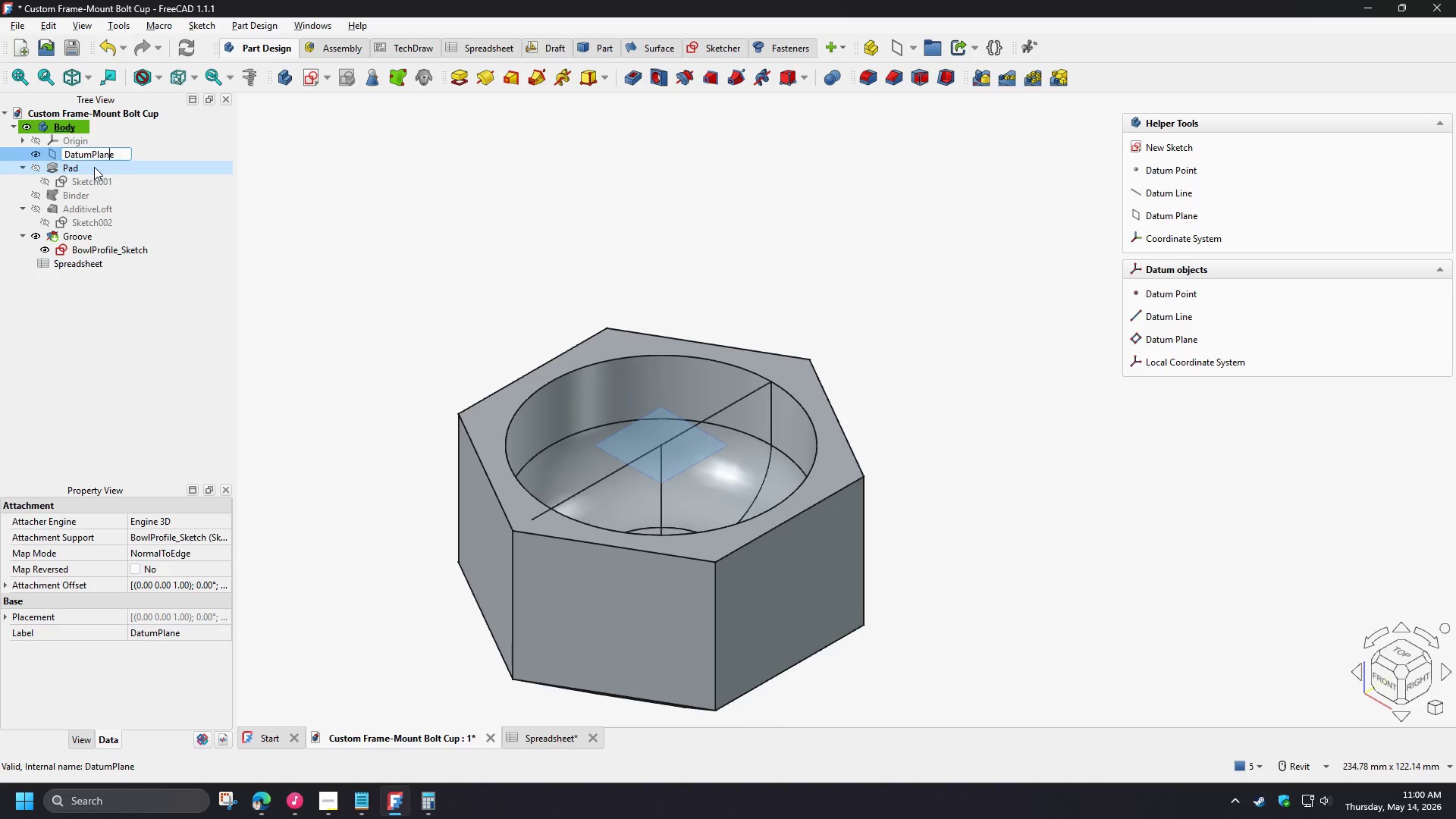 
hold_key(key=ArrowLeft, duration=1.05)
 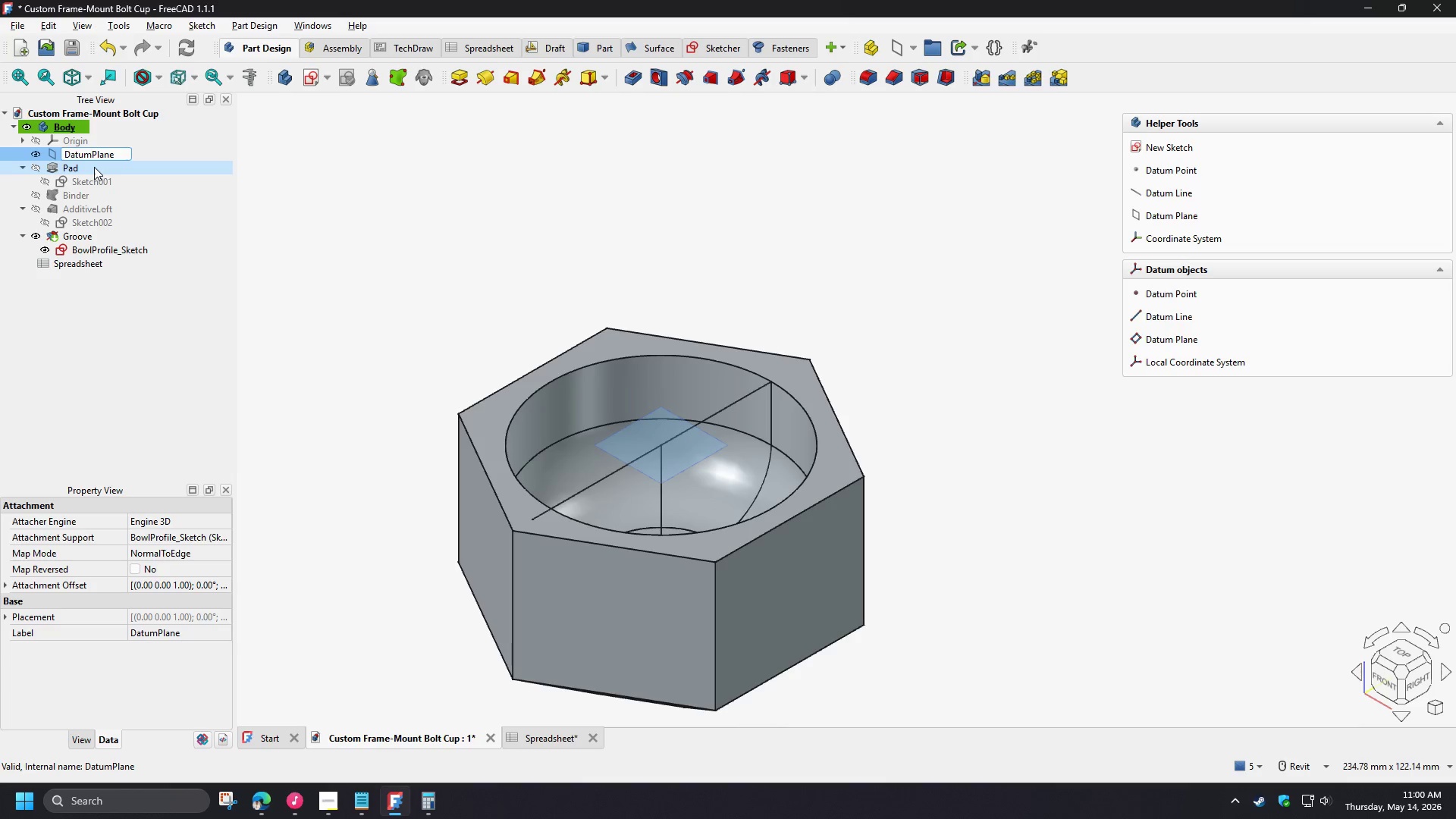 
hold_key(key=ArrowRight, duration=1.02)
 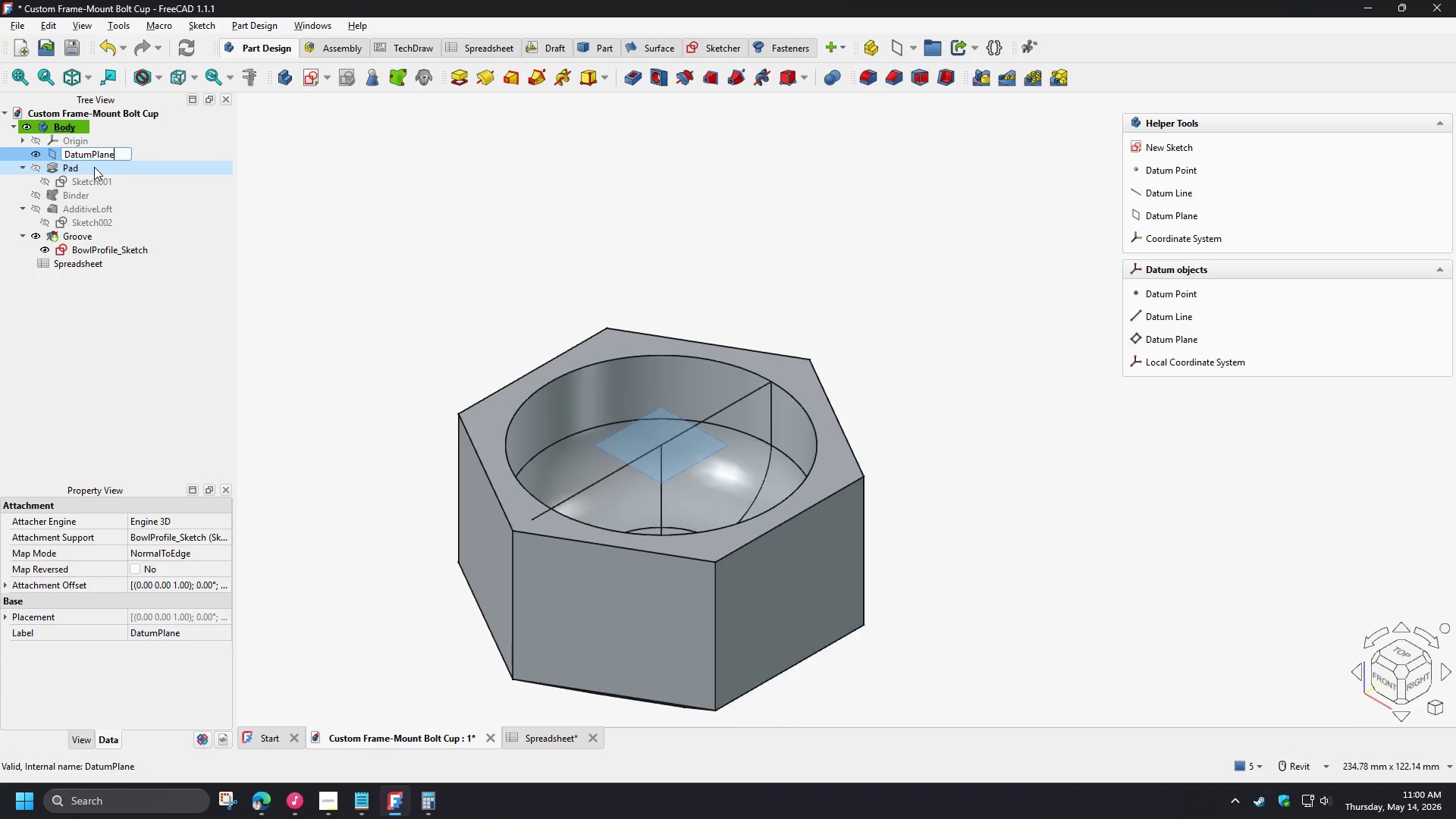 
hold_key(key=ShiftLeft, duration=1.5)
 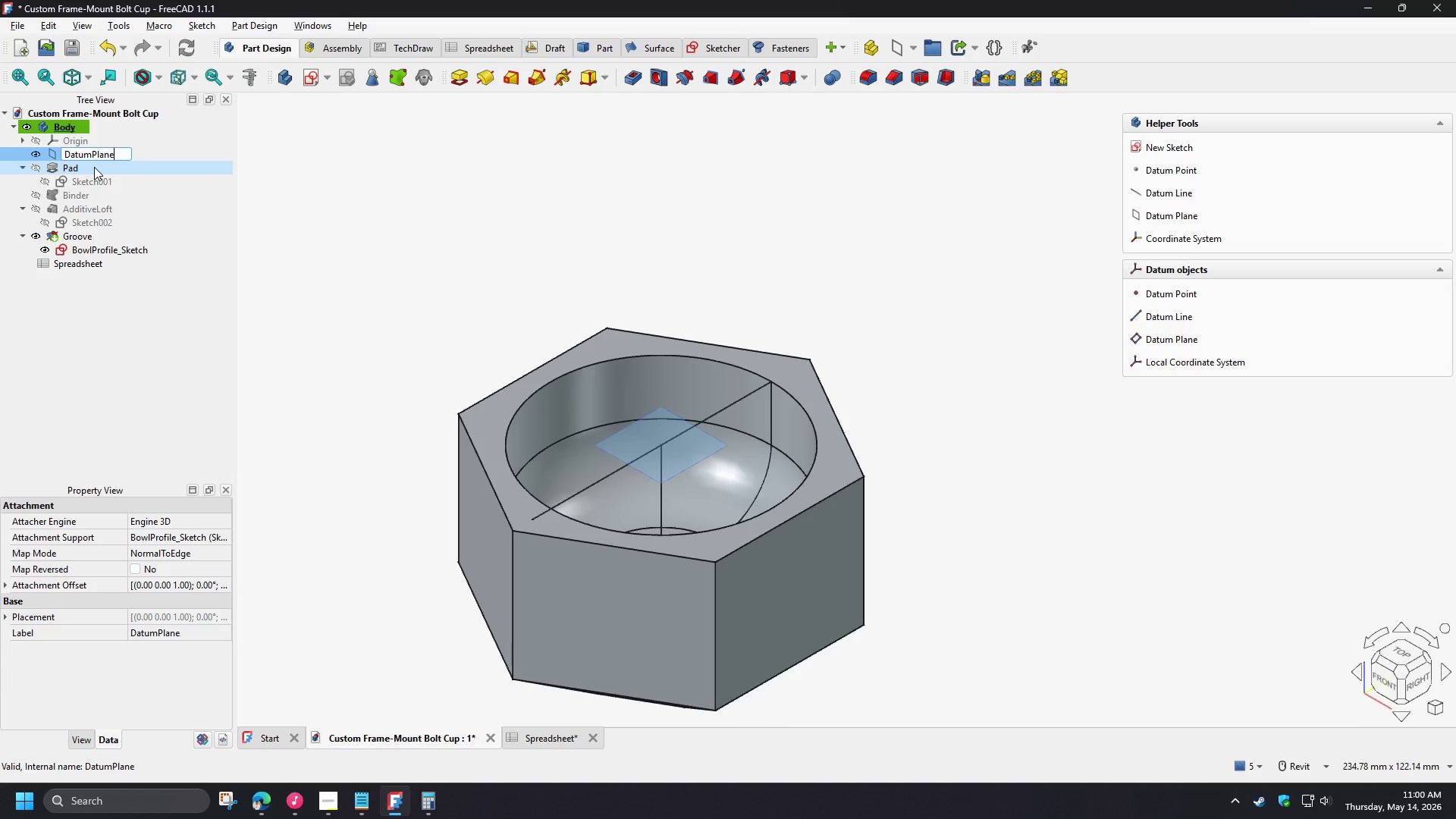 
hold_key(key=ShiftLeft, duration=1.12)
 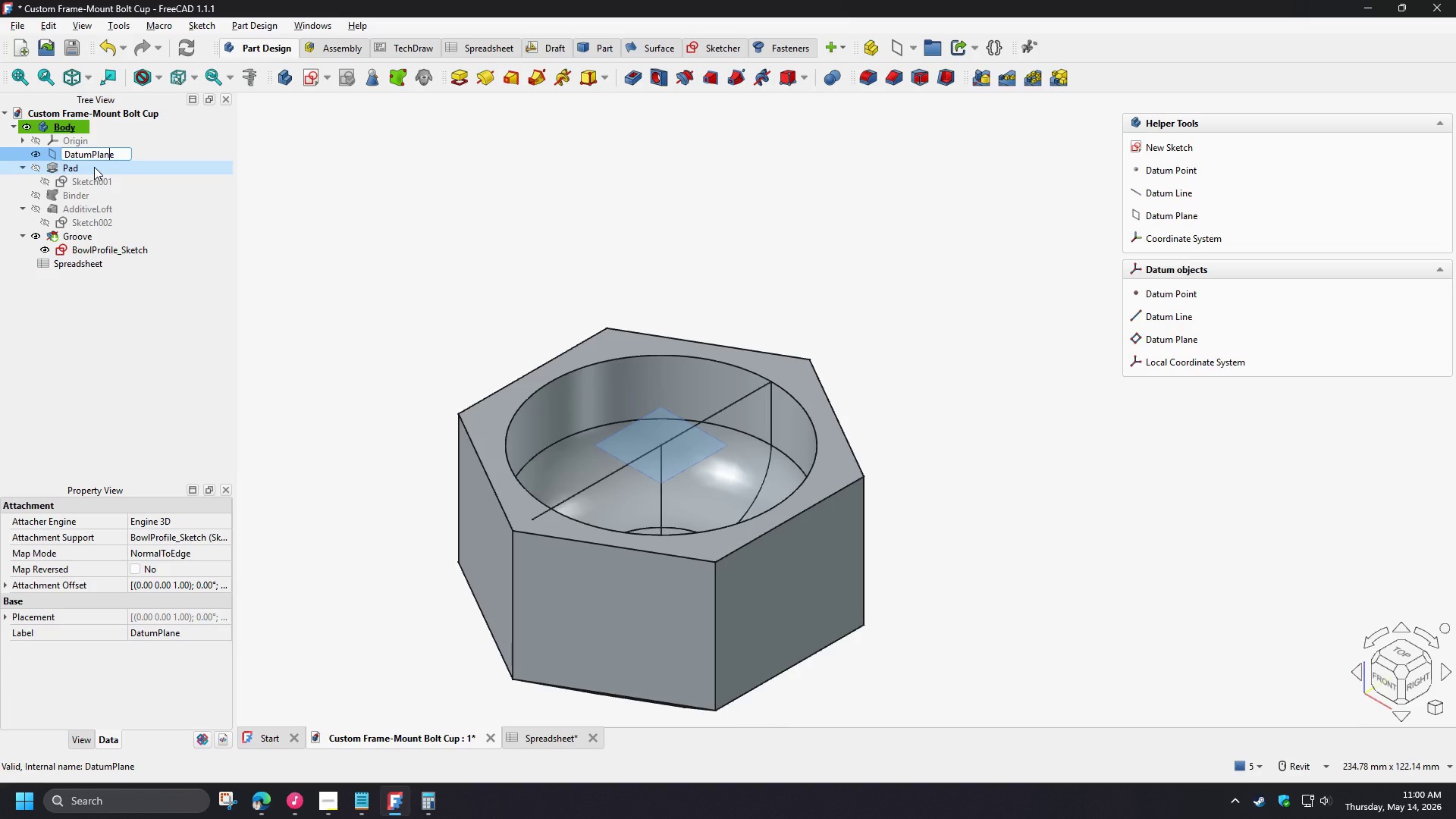 
hold_key(key=ShiftLeft, duration=1.75)
 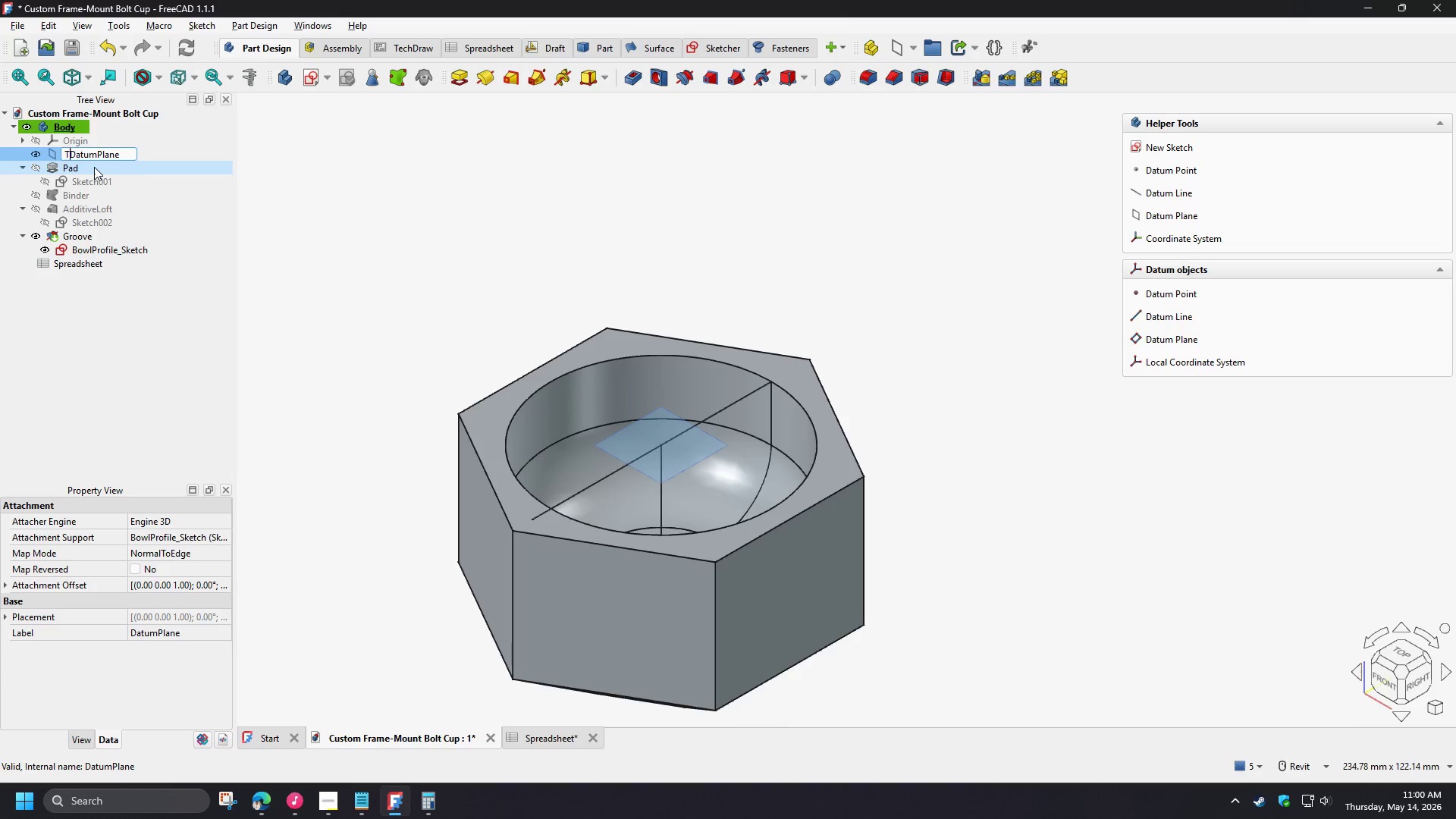 
hold_key(key=ArrowLeft, duration=0.98)
 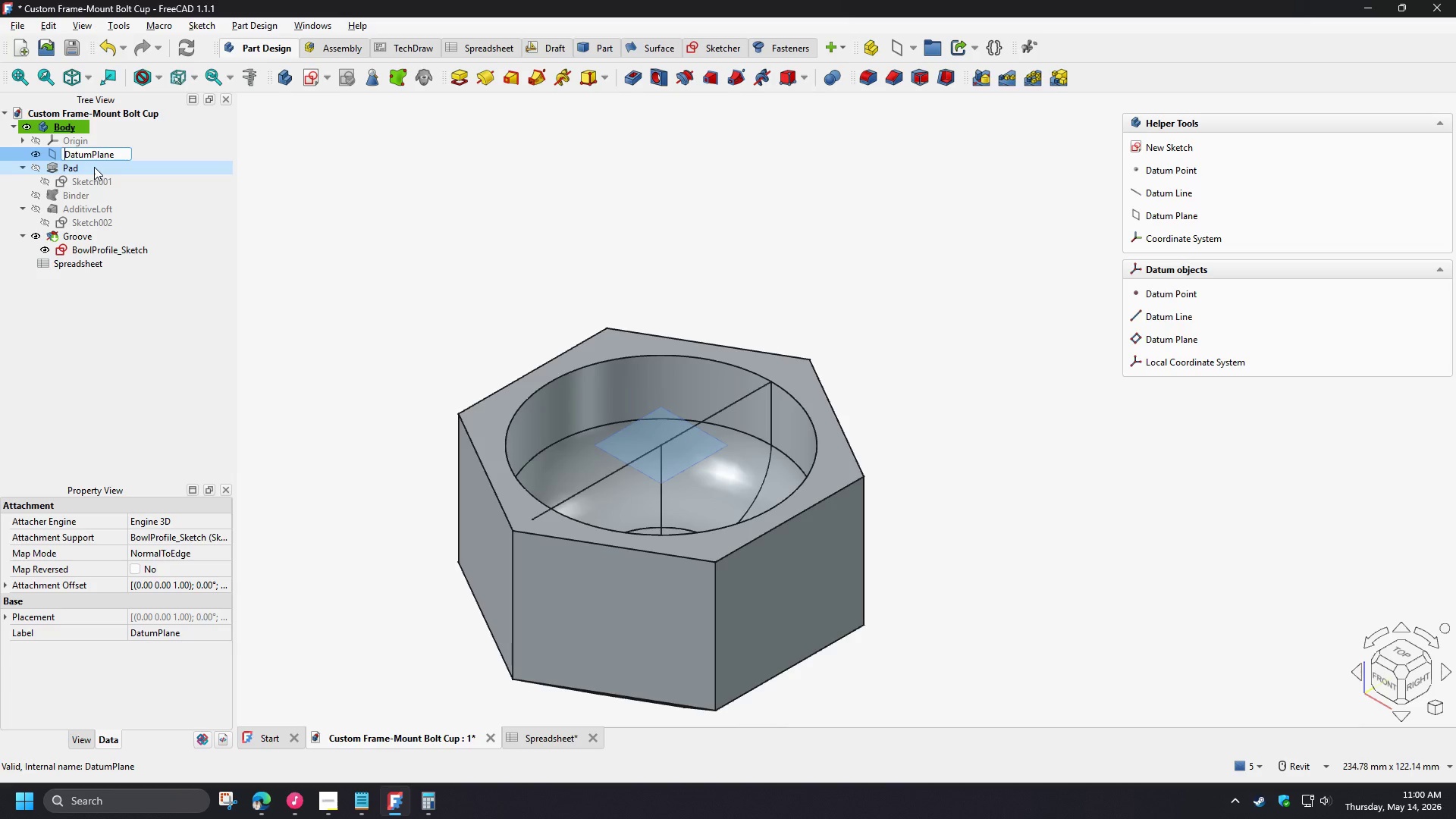 
type(Topof)
key(Backspace)
key(Backspace)
 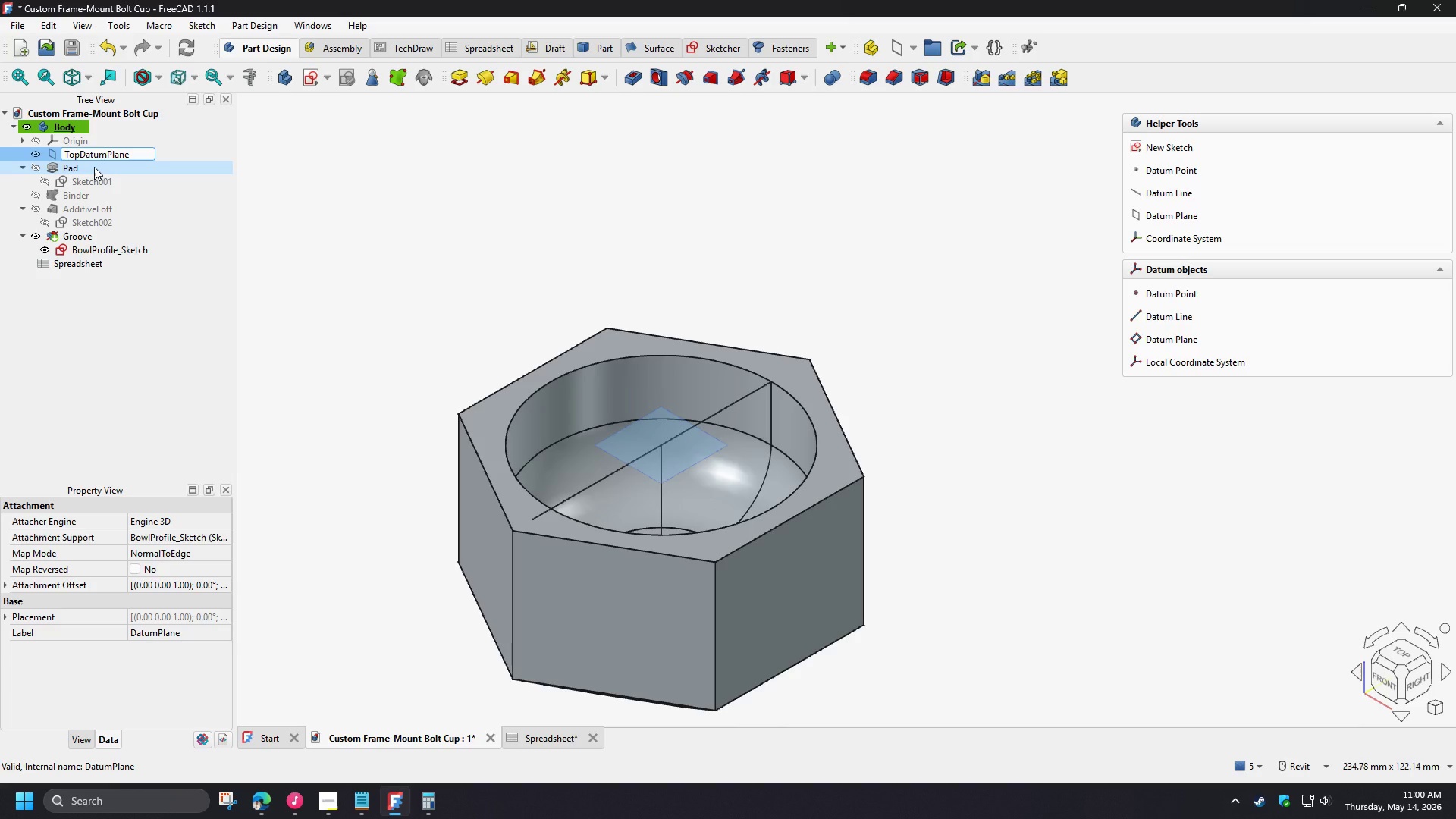 
hold_key(key=ShiftLeft, duration=0.56)
 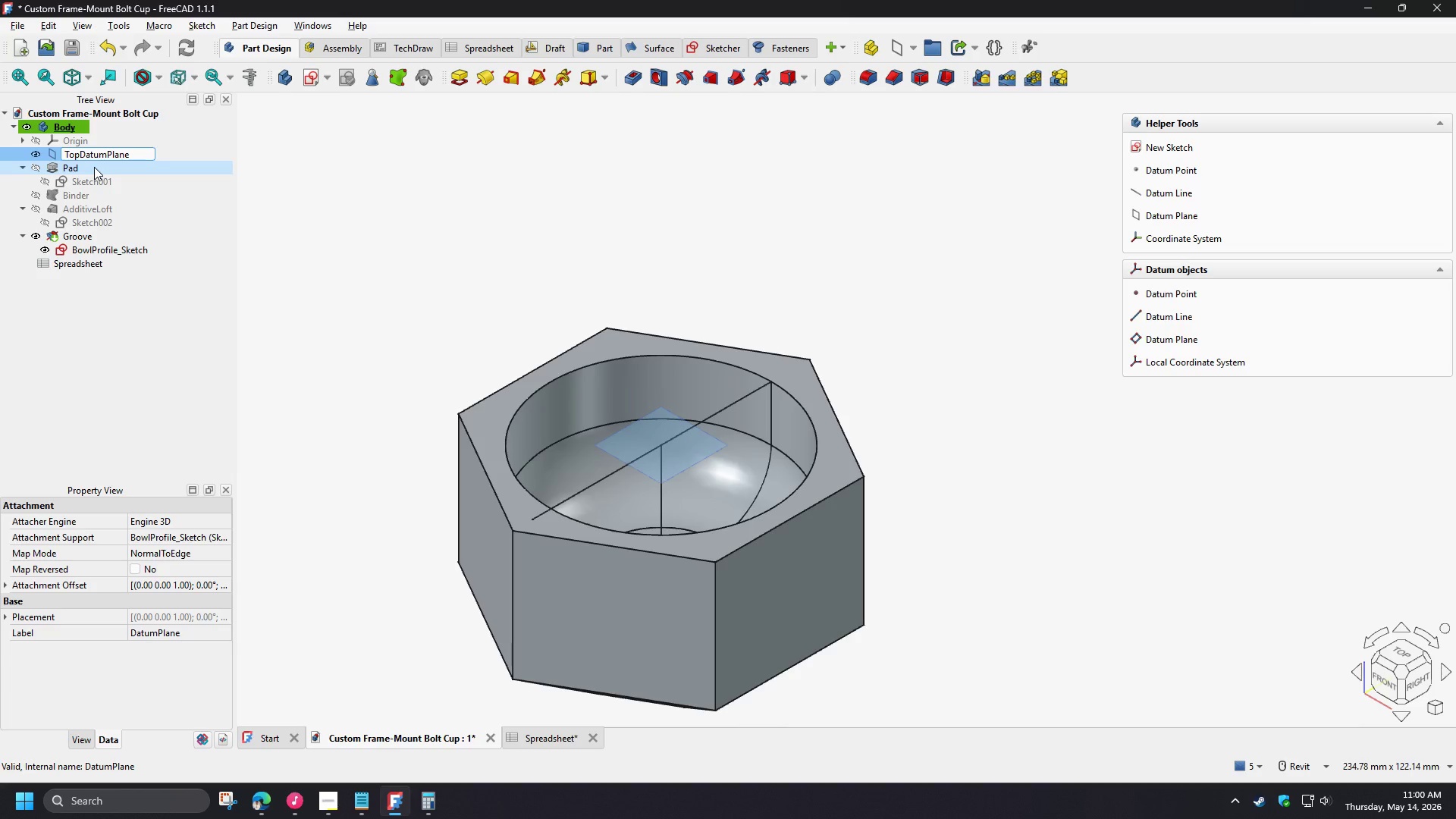 
type(ofBowl_)
 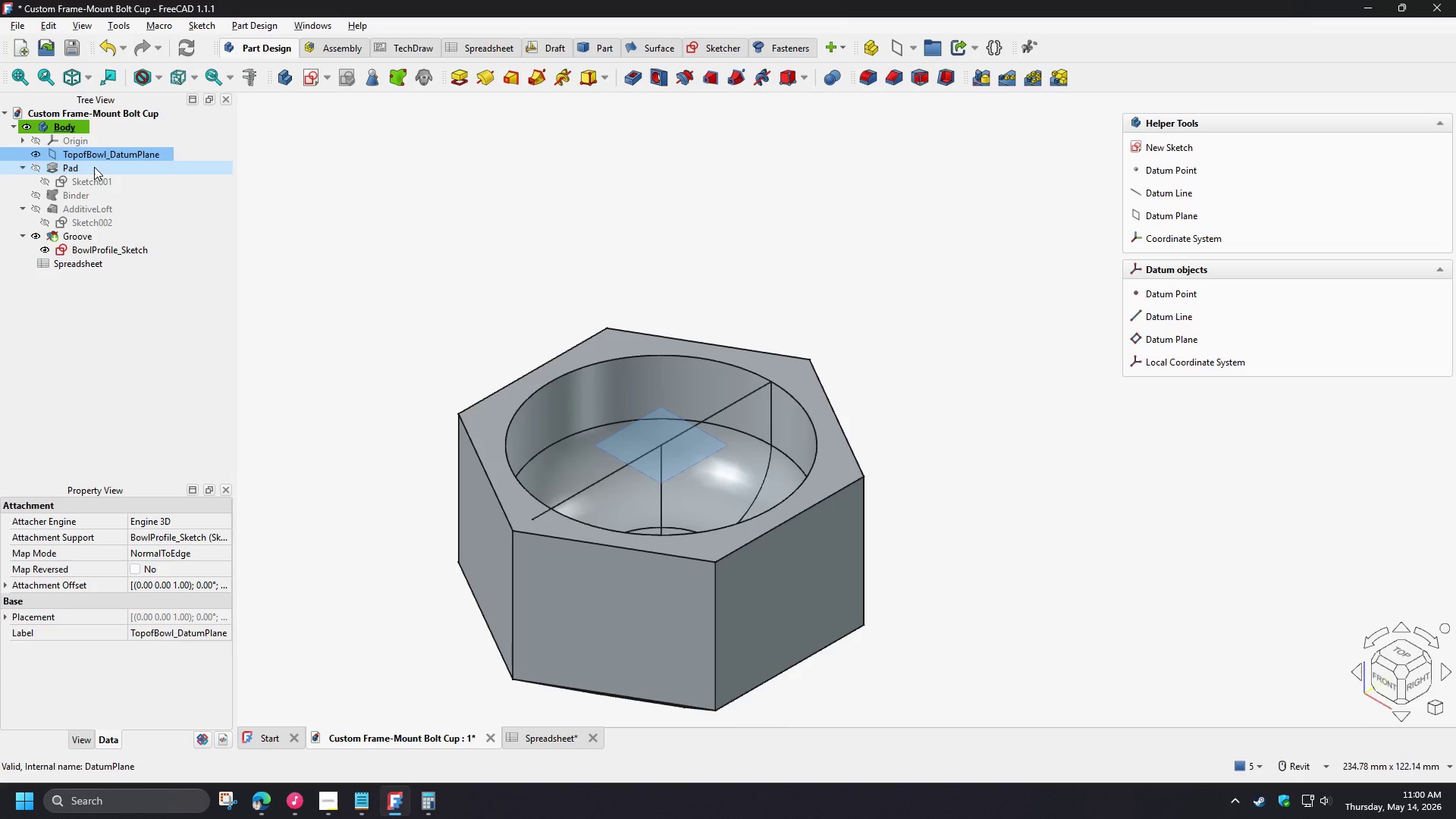 
 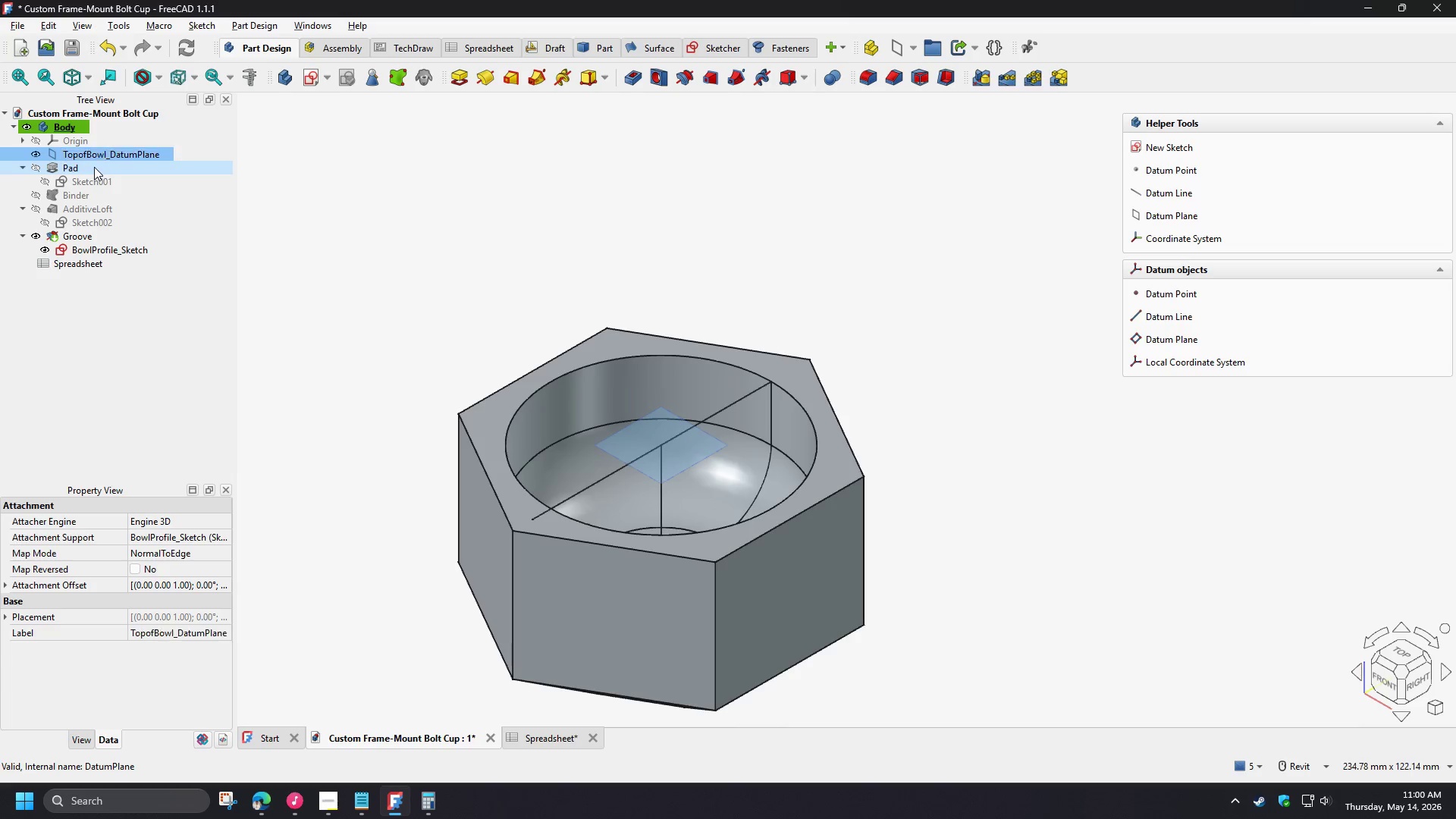 
key(Enter)
 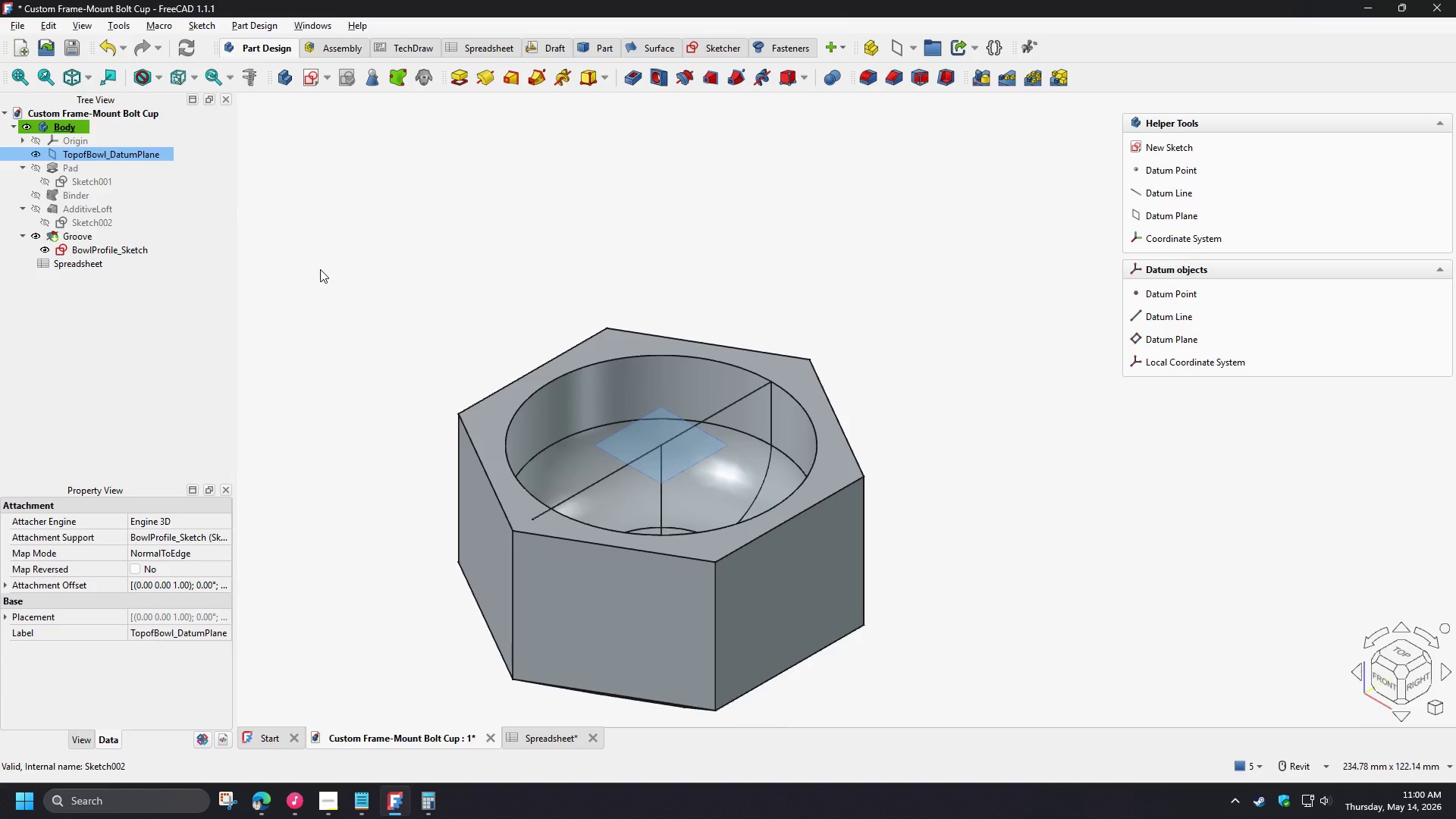 
left_click([320, 269])
 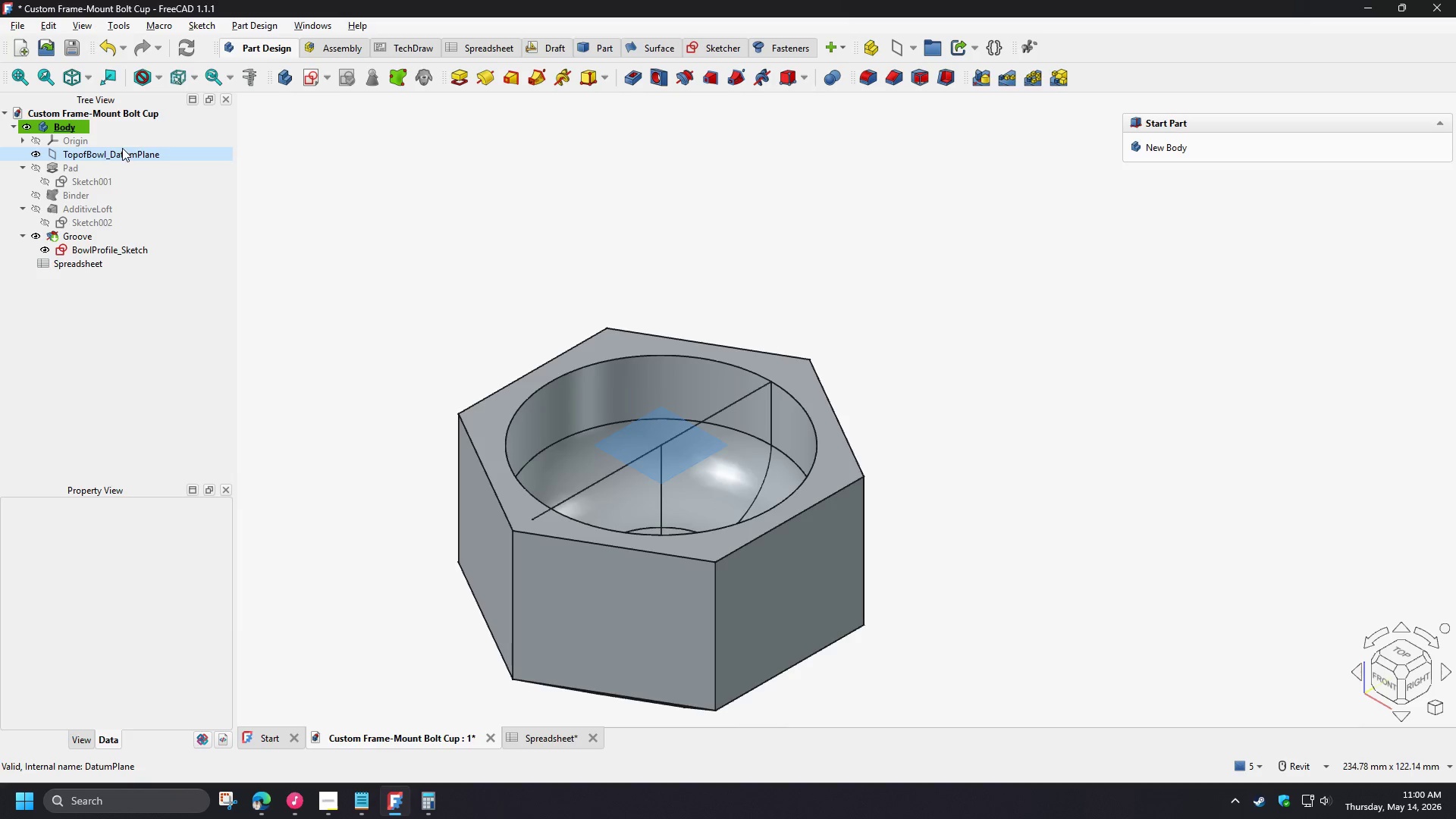 
left_click([117, 158])
 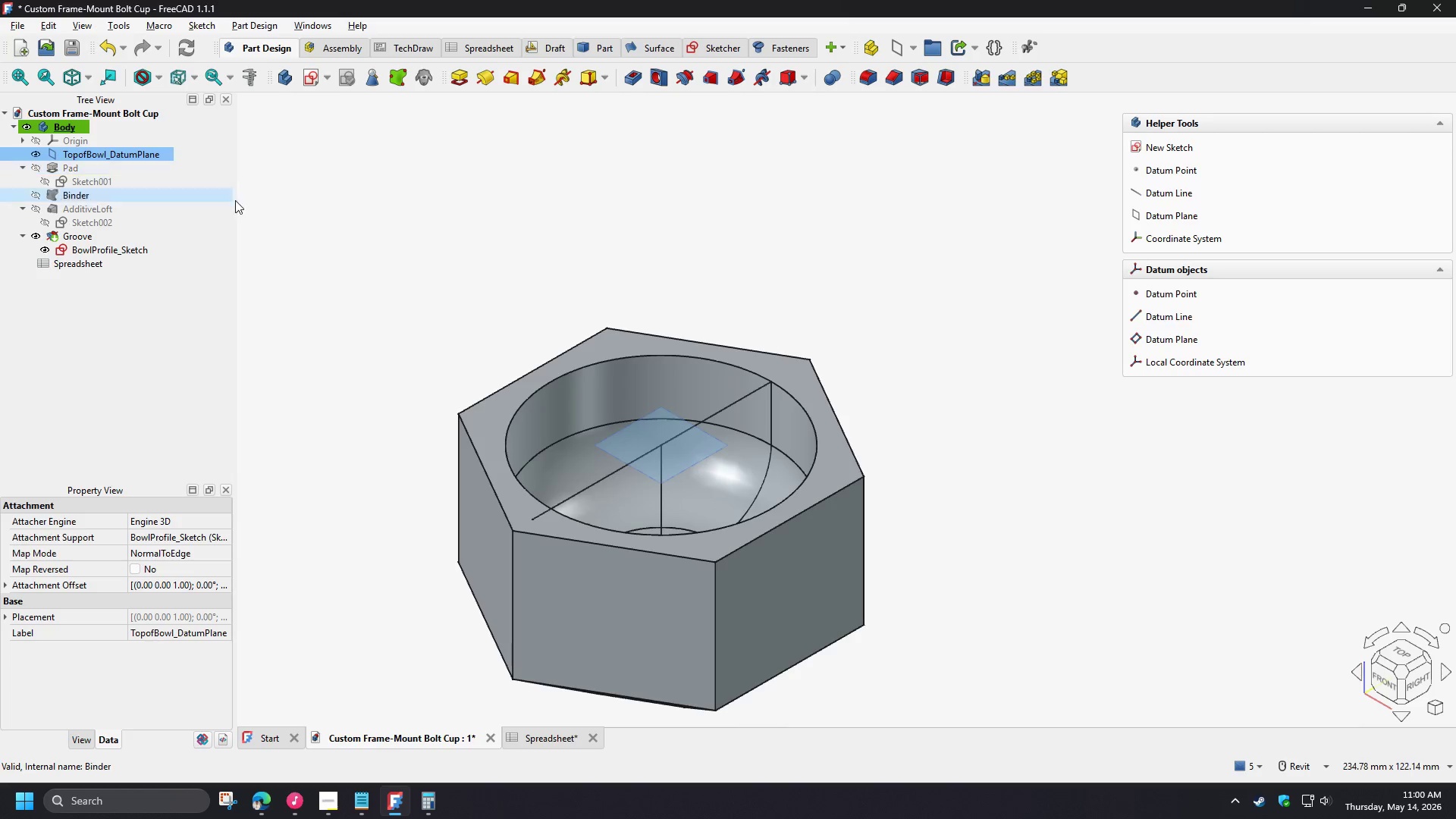 
key(Space)
 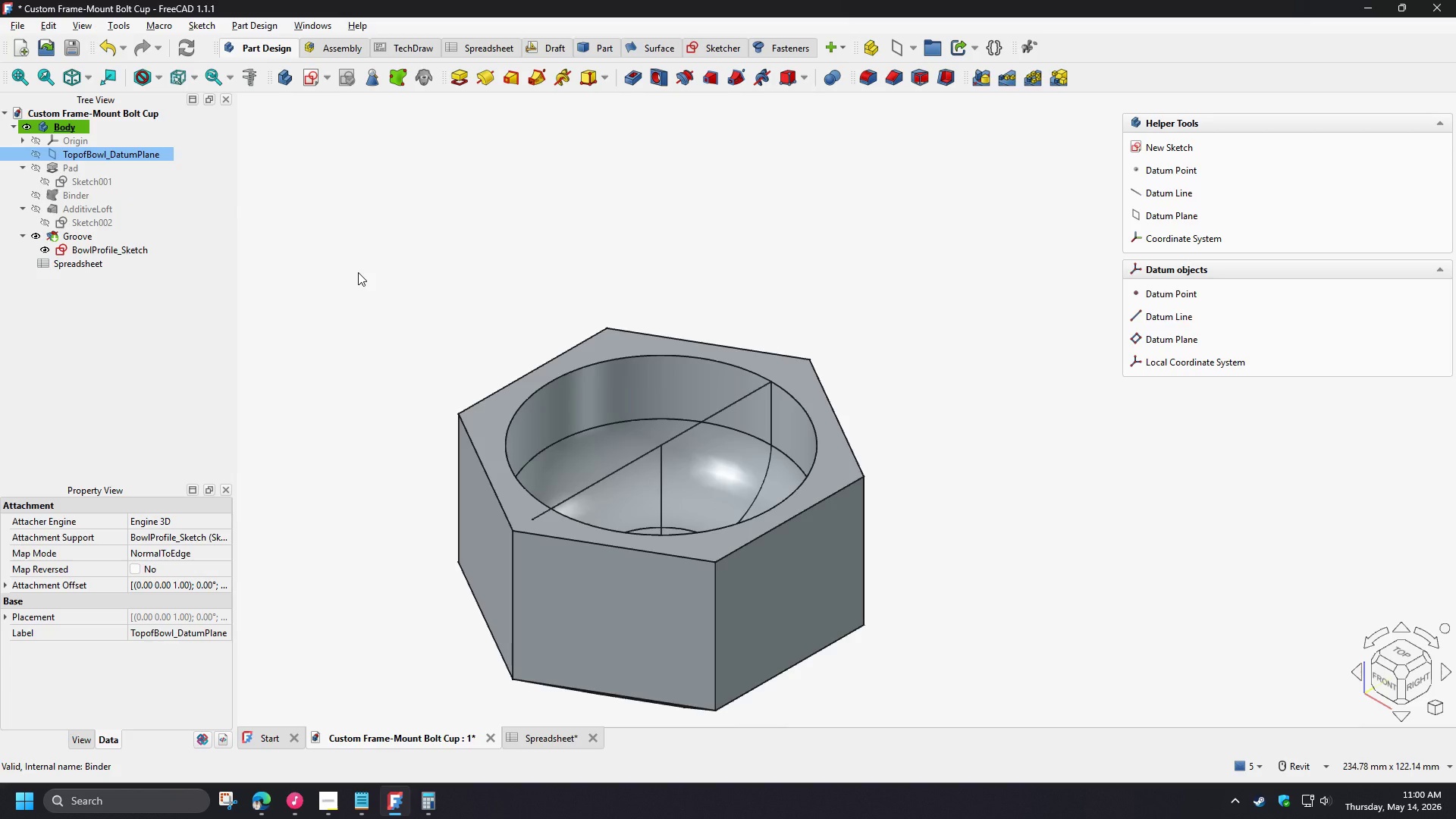 
wait(8.02)
 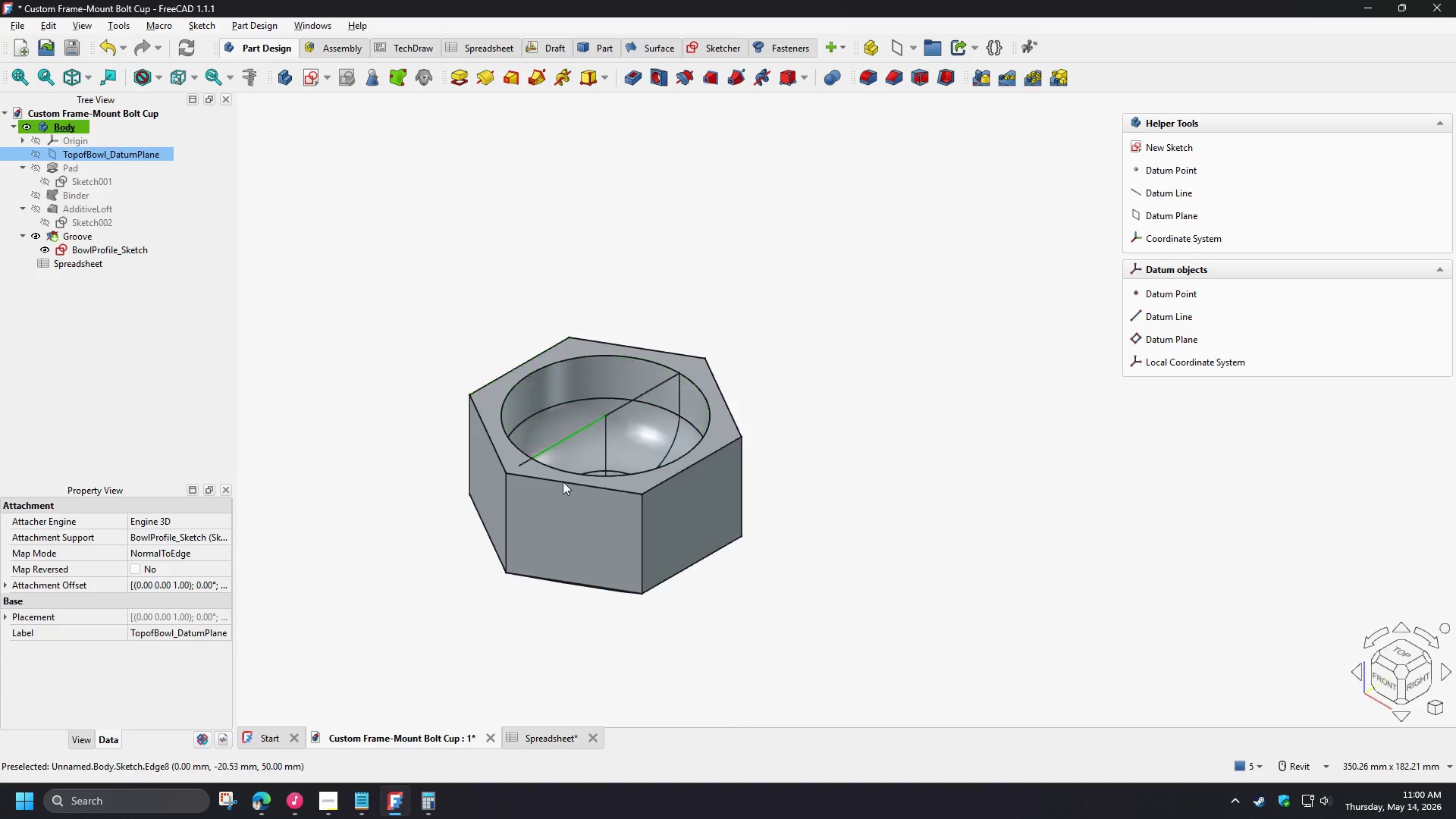 
hold_key(key=ShiftLeft, duration=1.36)
 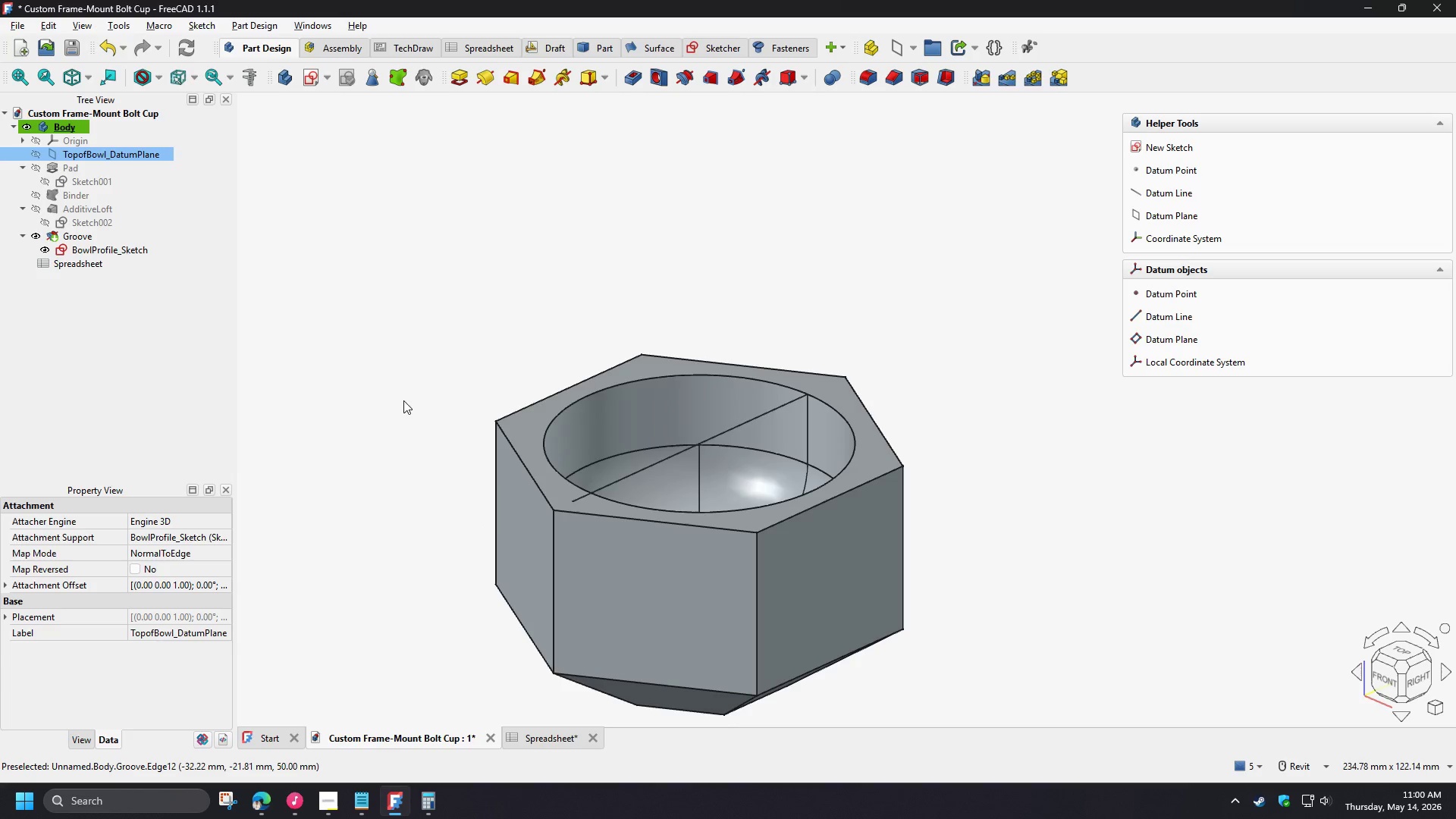 
scroll: coordinate [497, 361], scroll_direction: down, amount: 2.0
 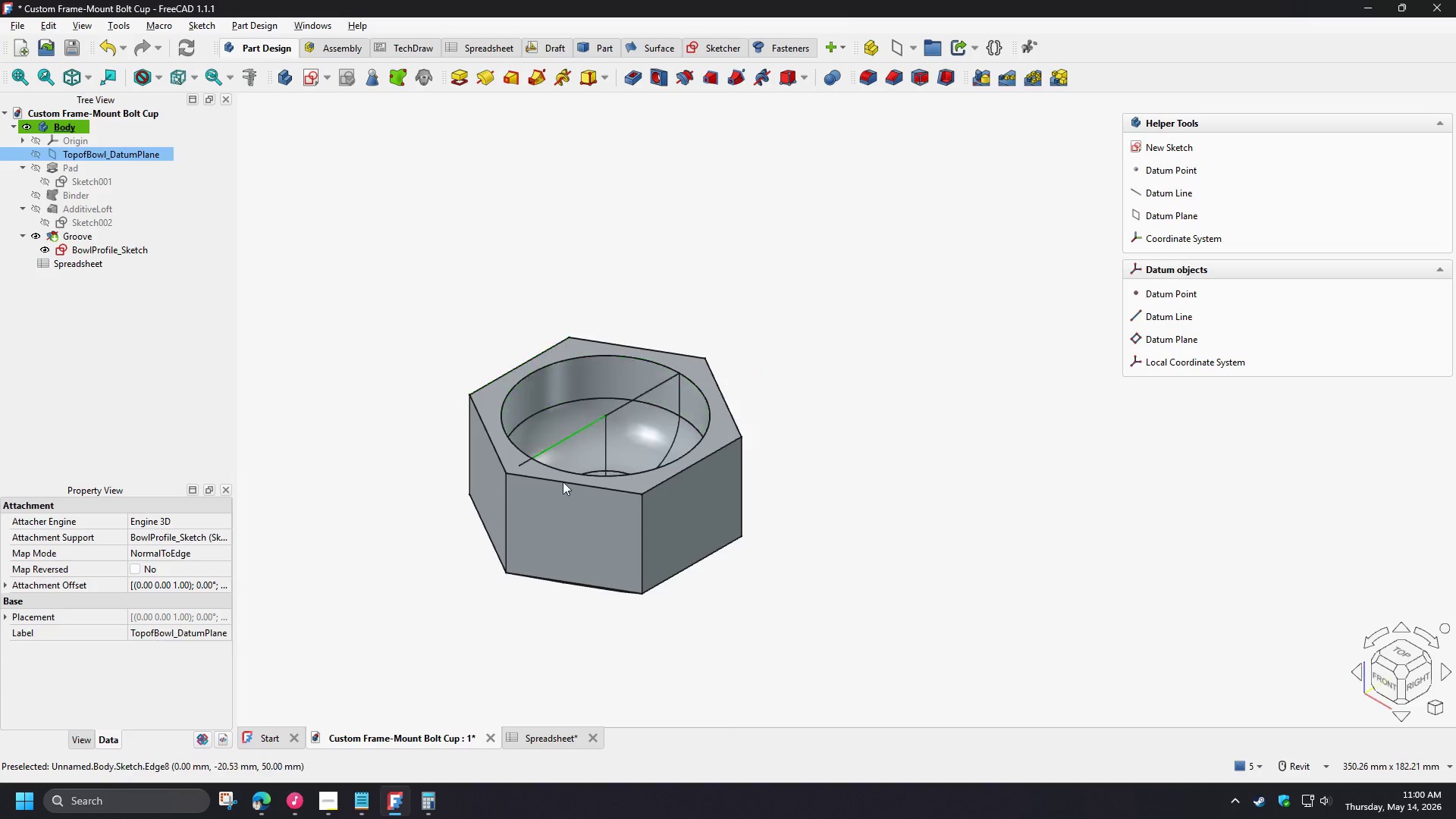 
hold_key(key=ShiftLeft, duration=16.41)
scroll: coordinate [409, 406], scroll_direction: up, amount: 2.0
 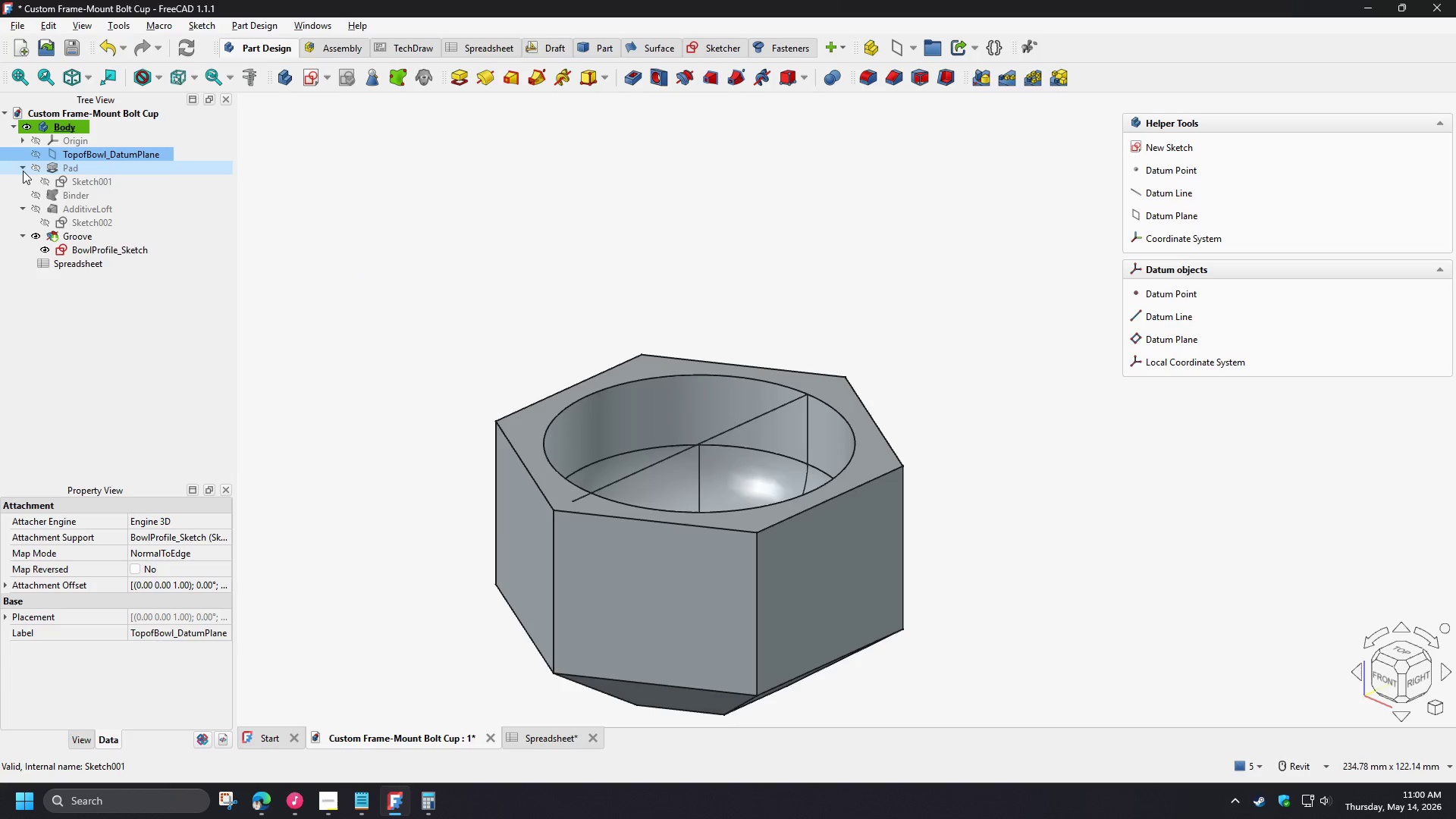 
double_click([23, 171])
 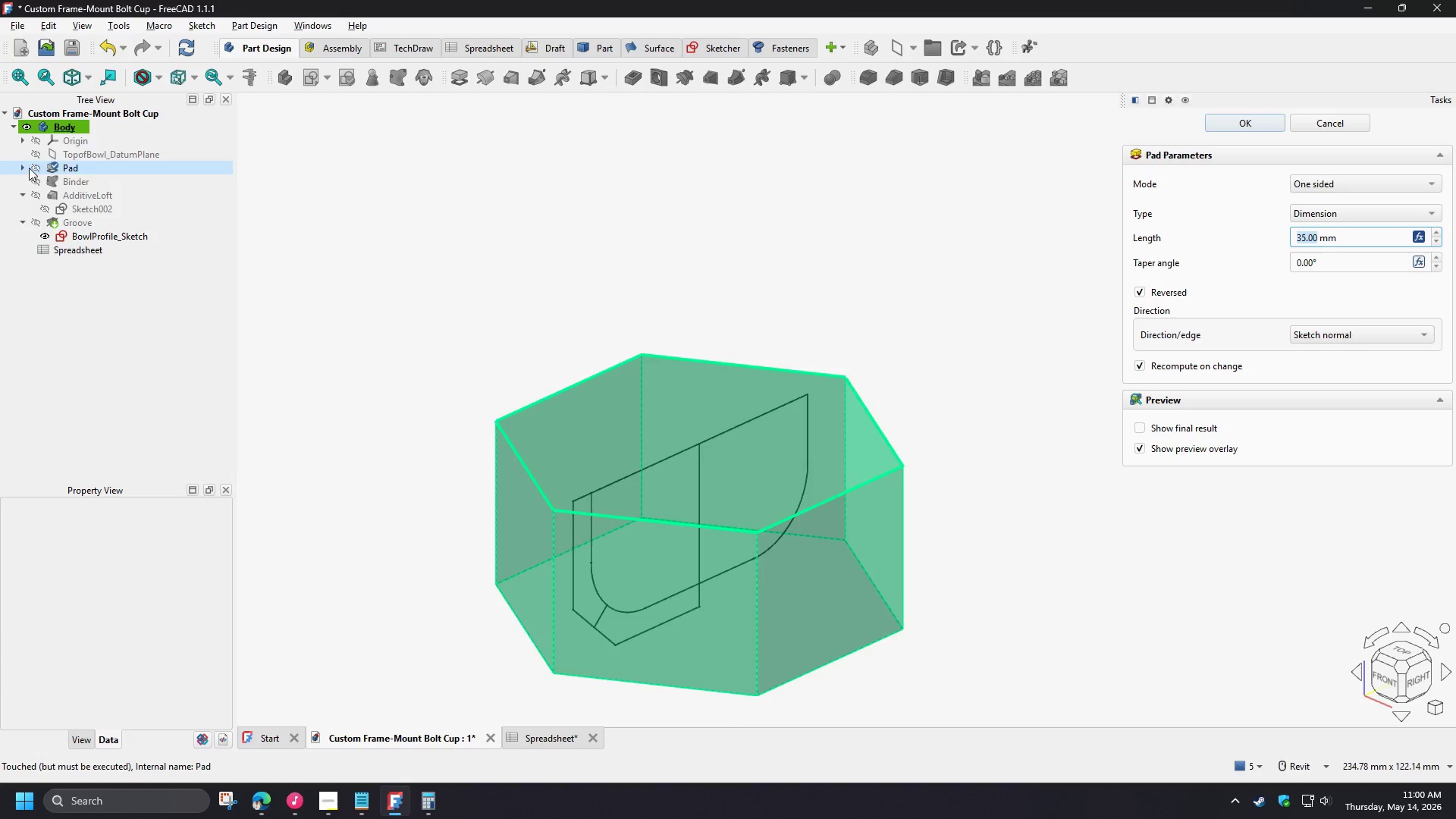 
left_click([14, 162])
 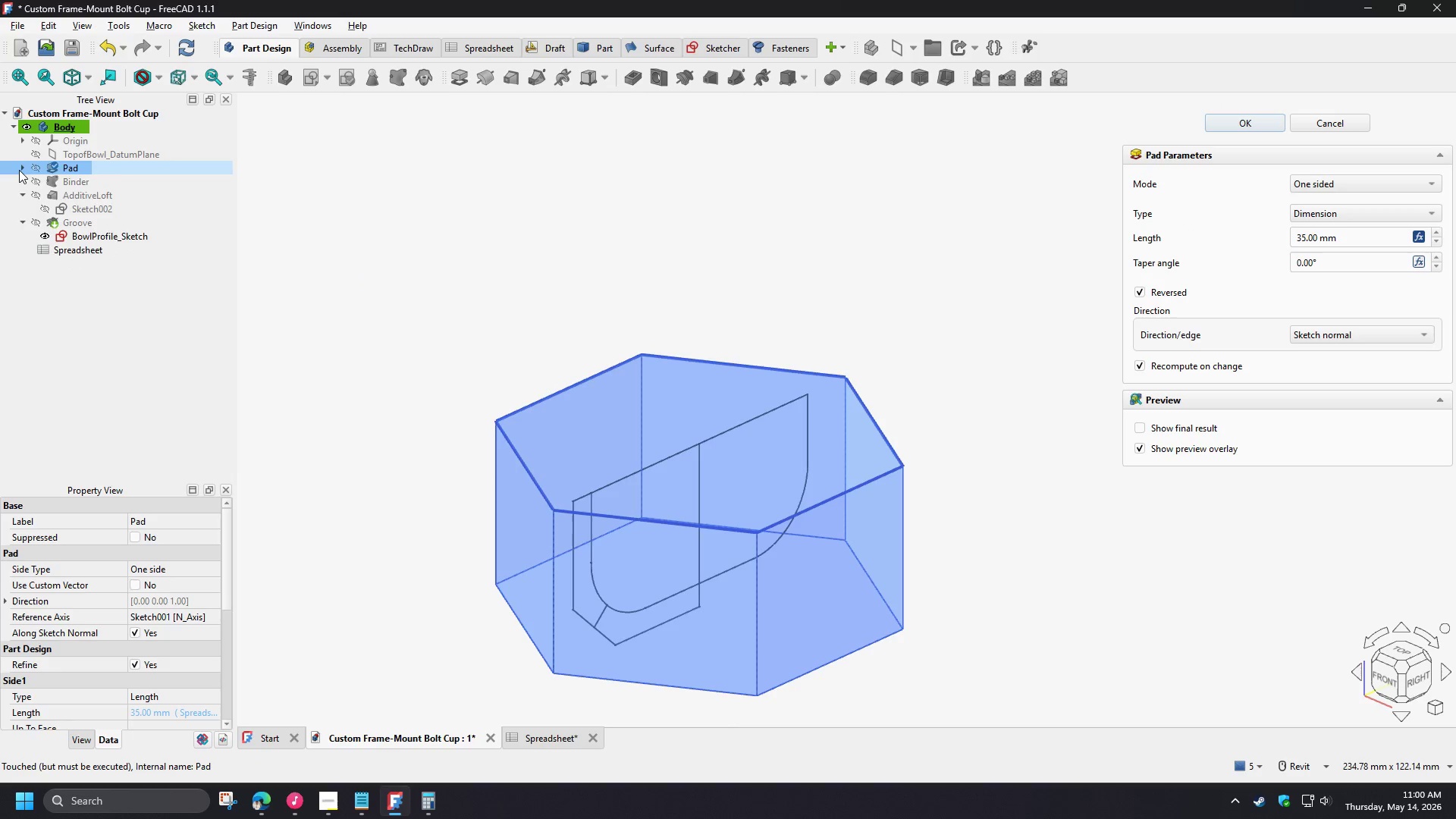 
left_click([19, 170])
 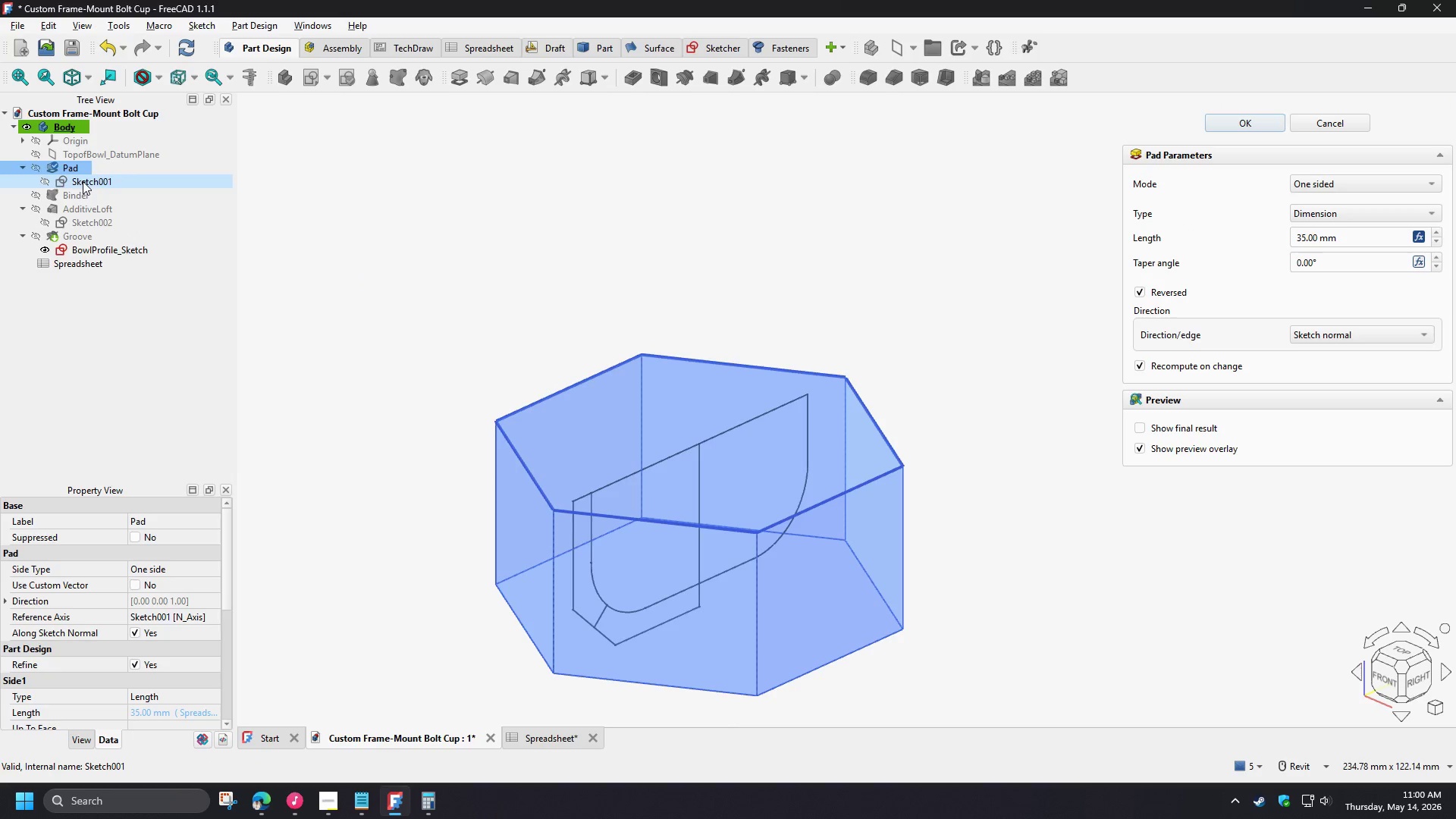 
left_click([83, 181])
 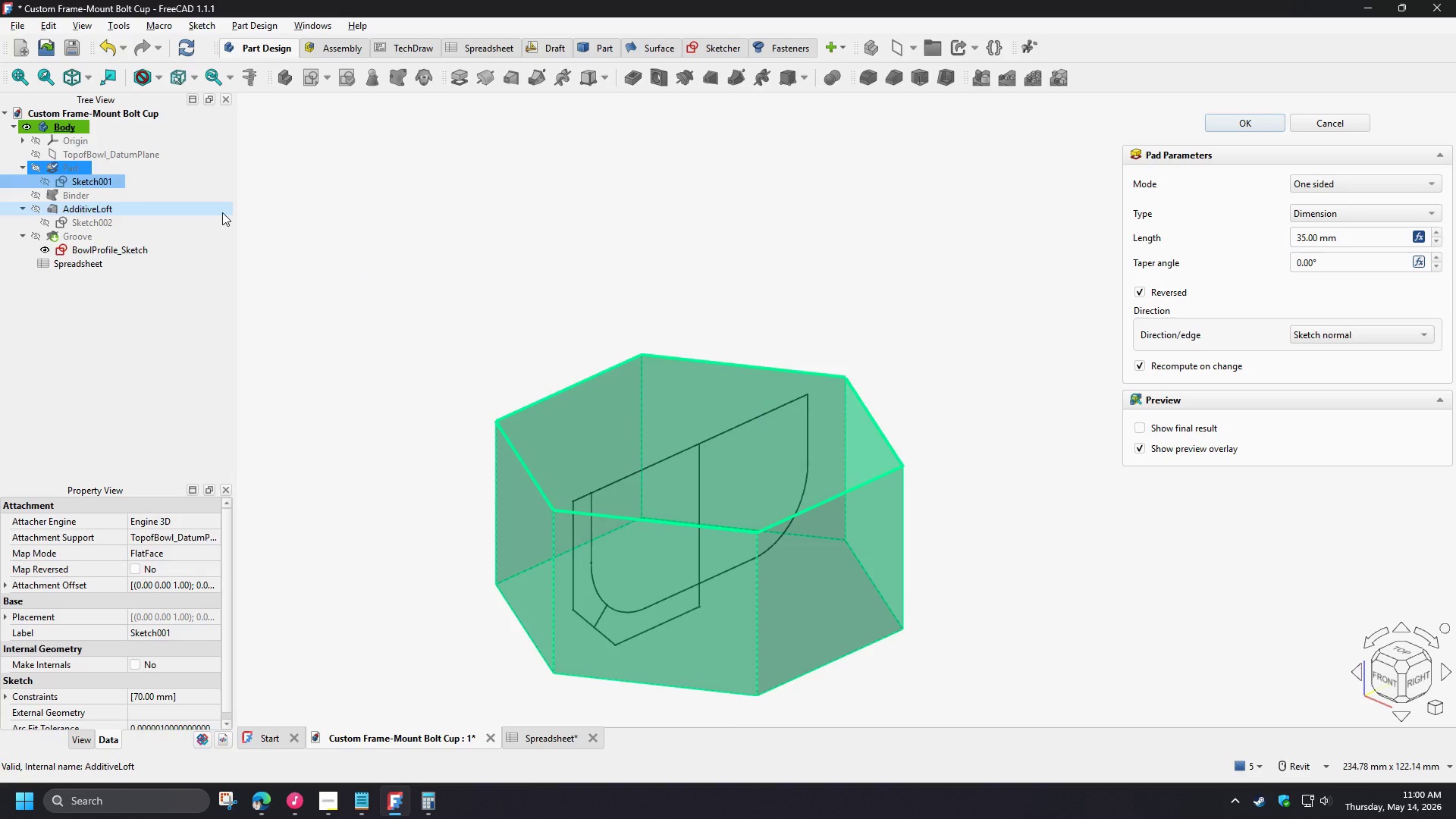 
left_click([130, 335])
 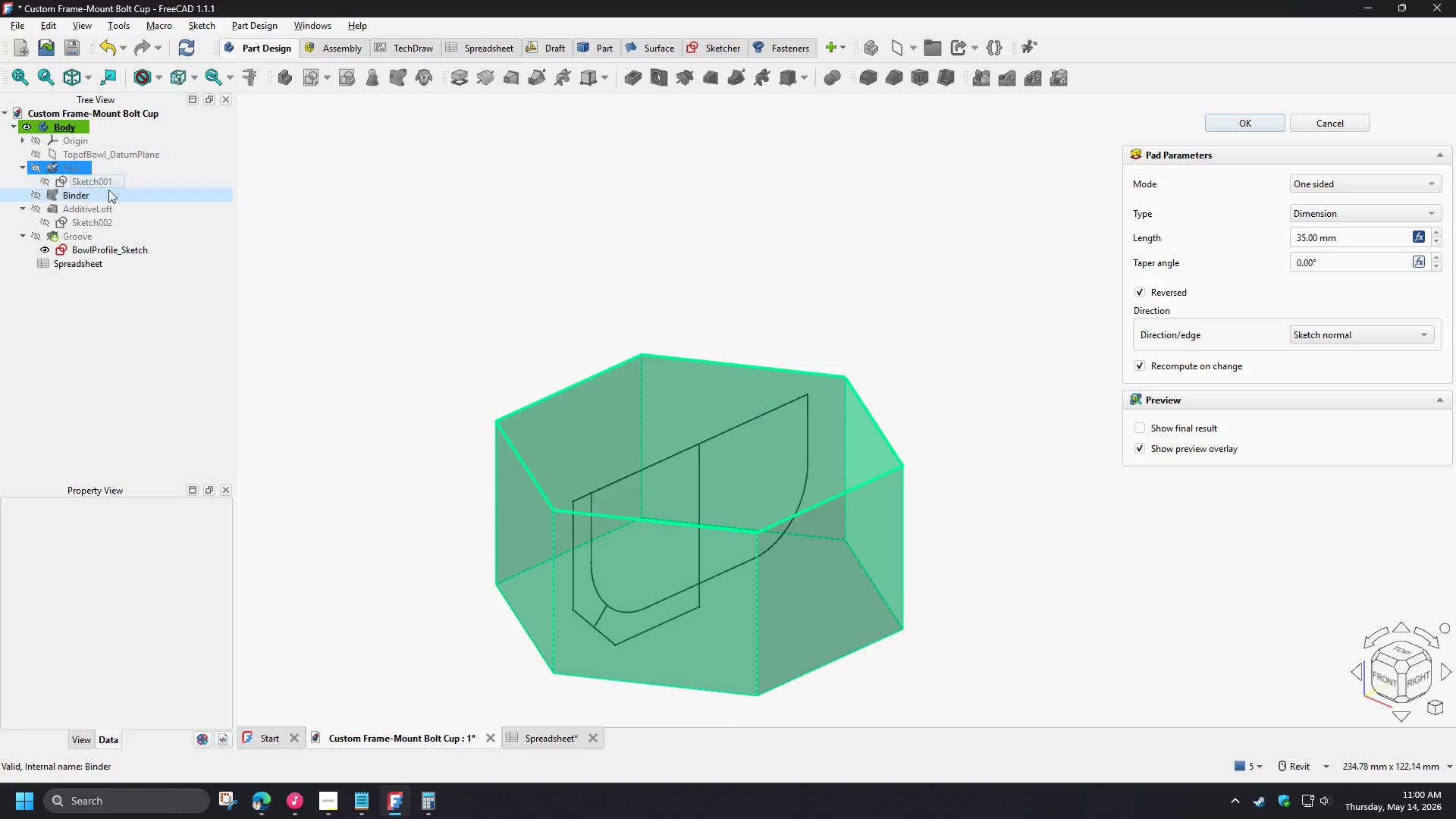 
left_click([471, 259])
 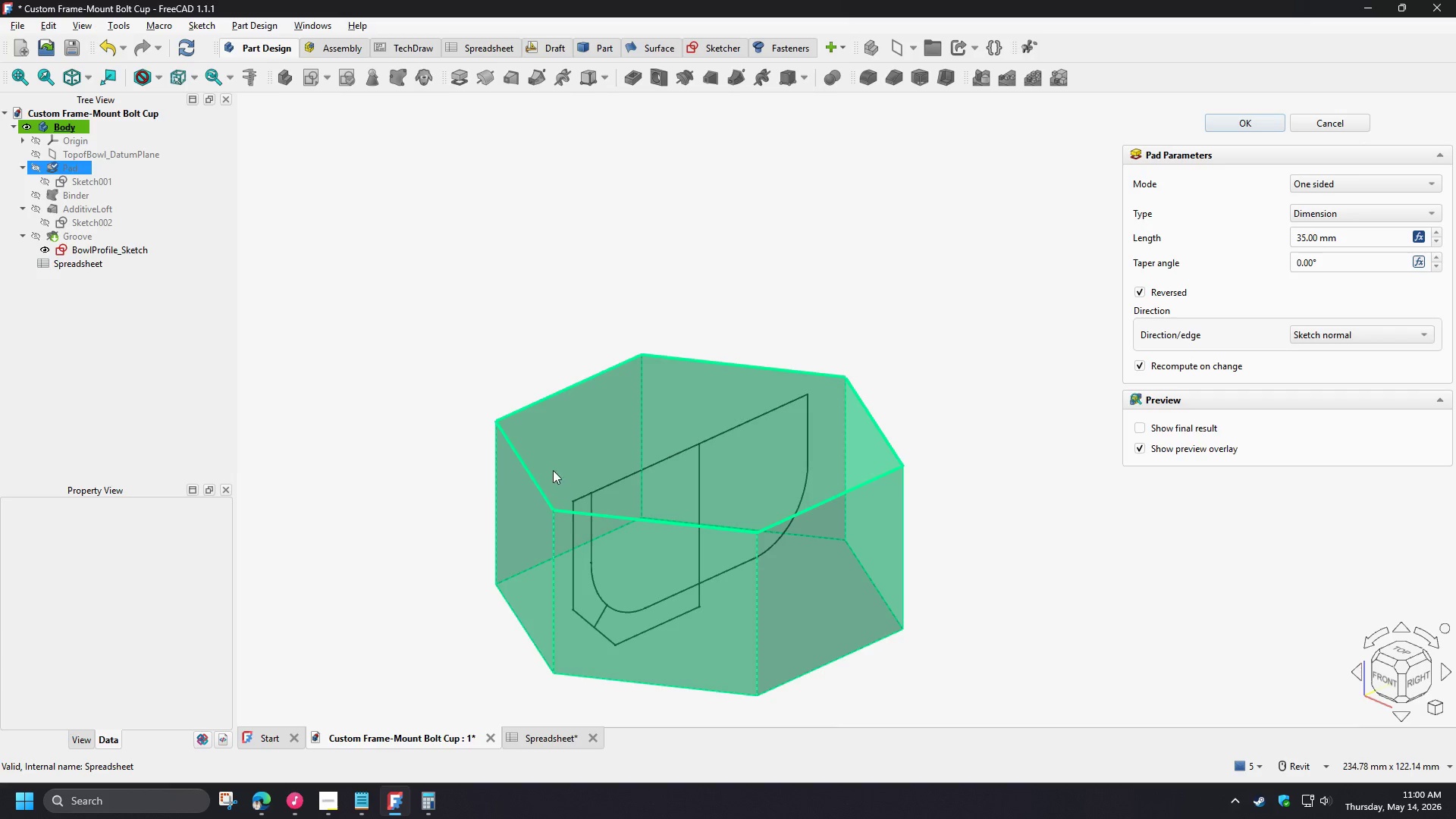 
double_click([403, 409])
 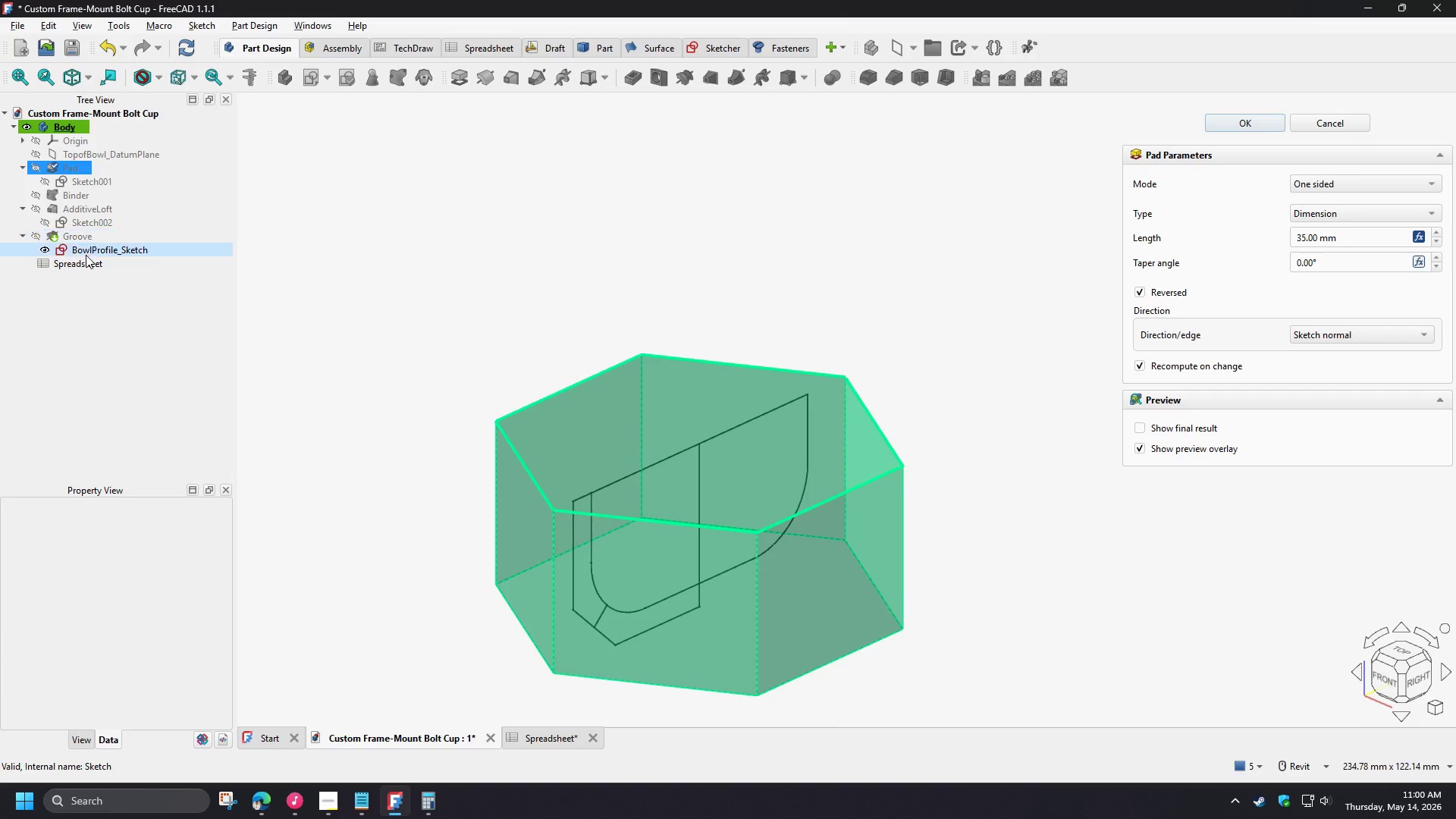 
left_click([86, 255])
 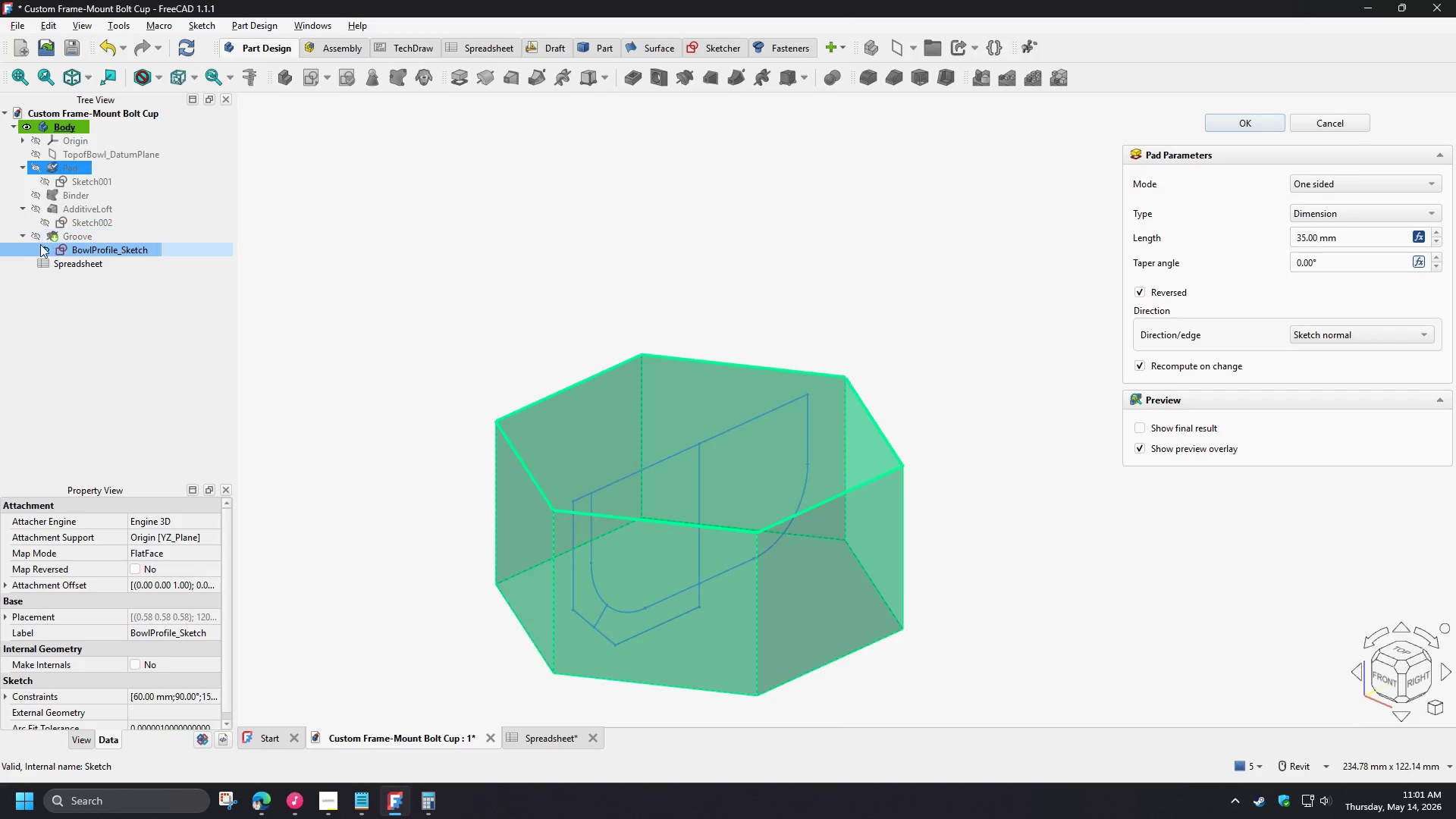 
left_click([47, 249])
 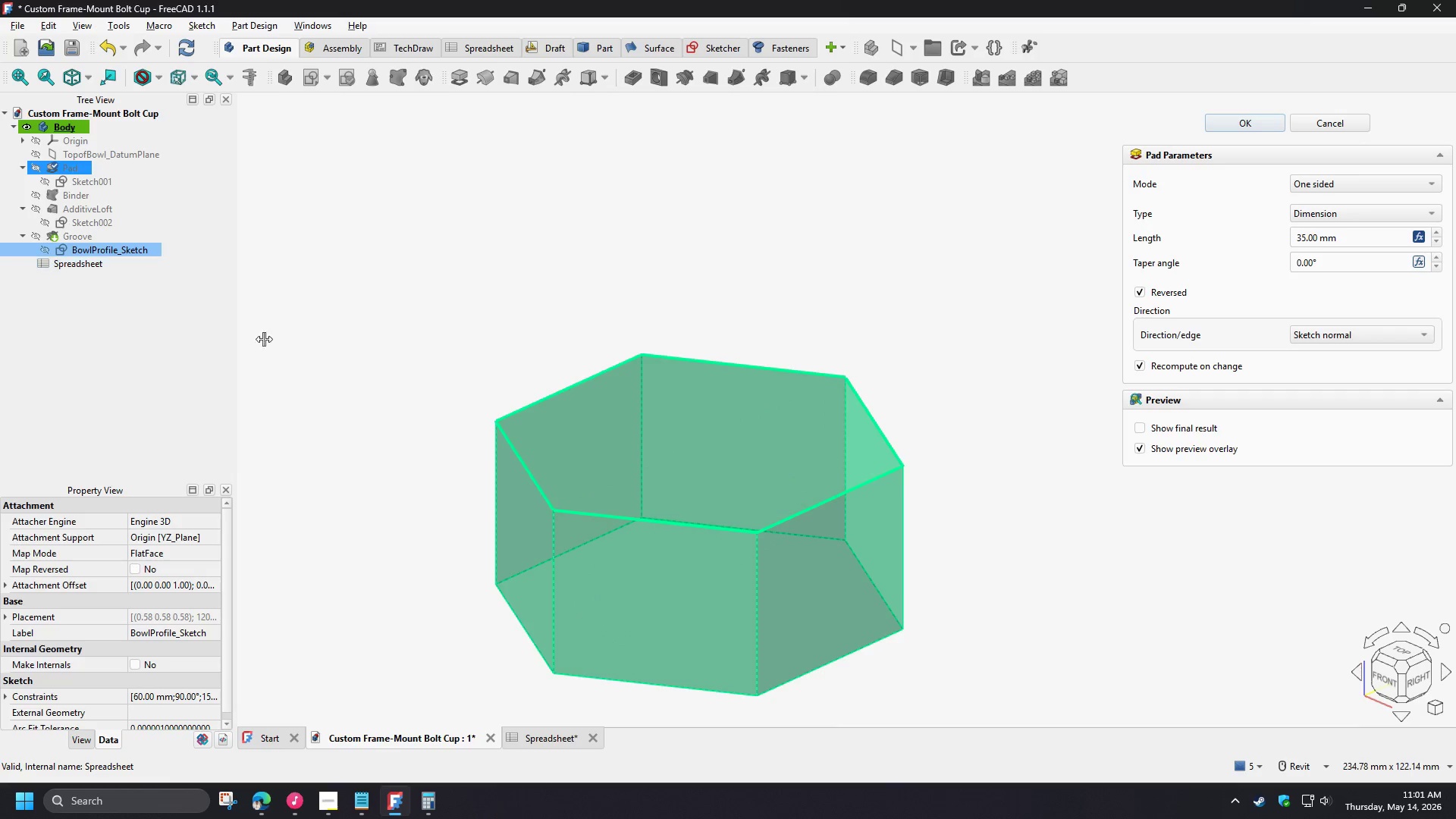 
left_click([464, 349])
 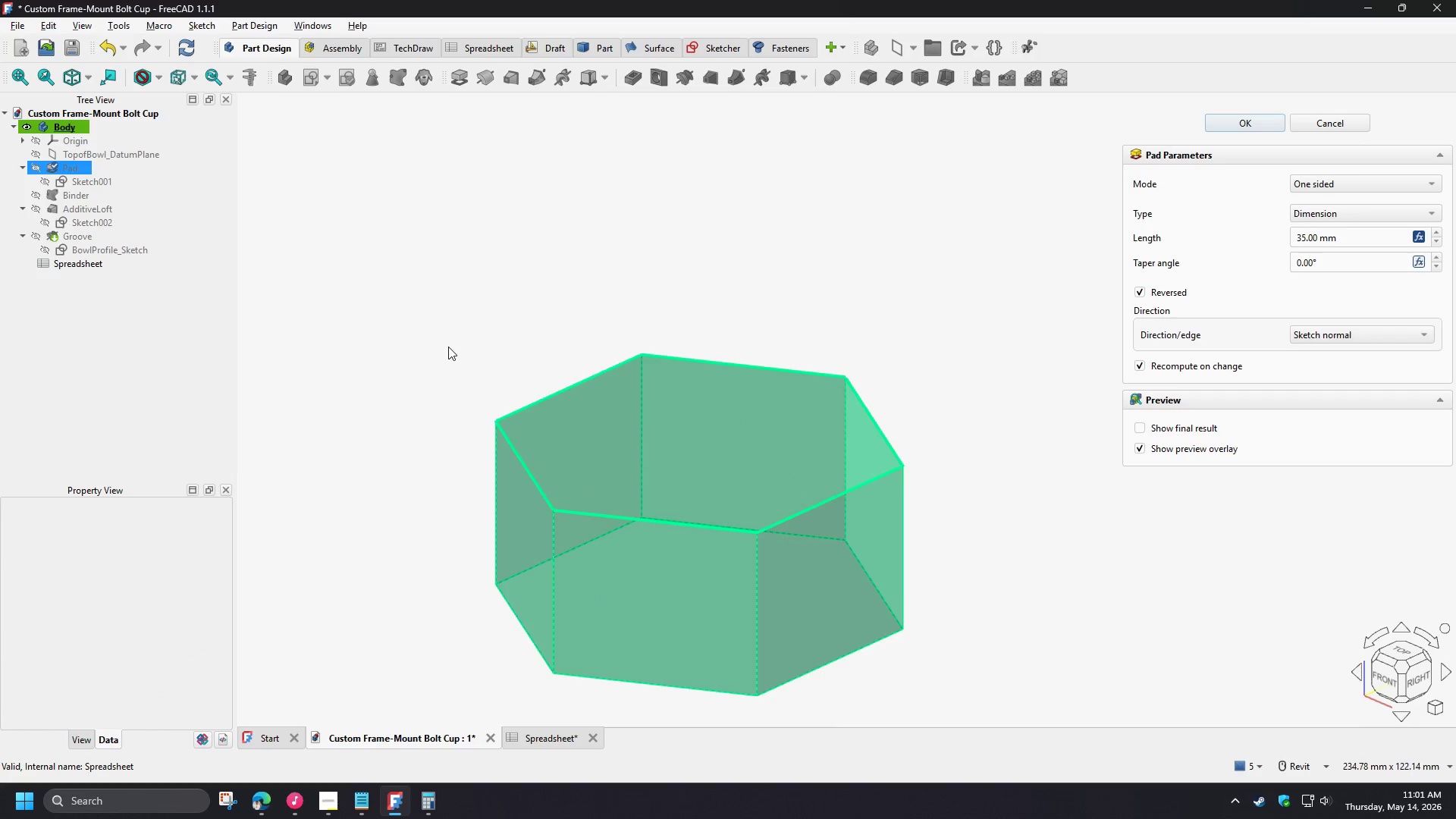 
scroll: coordinate [448, 347], scroll_direction: down, amount: 2.0
 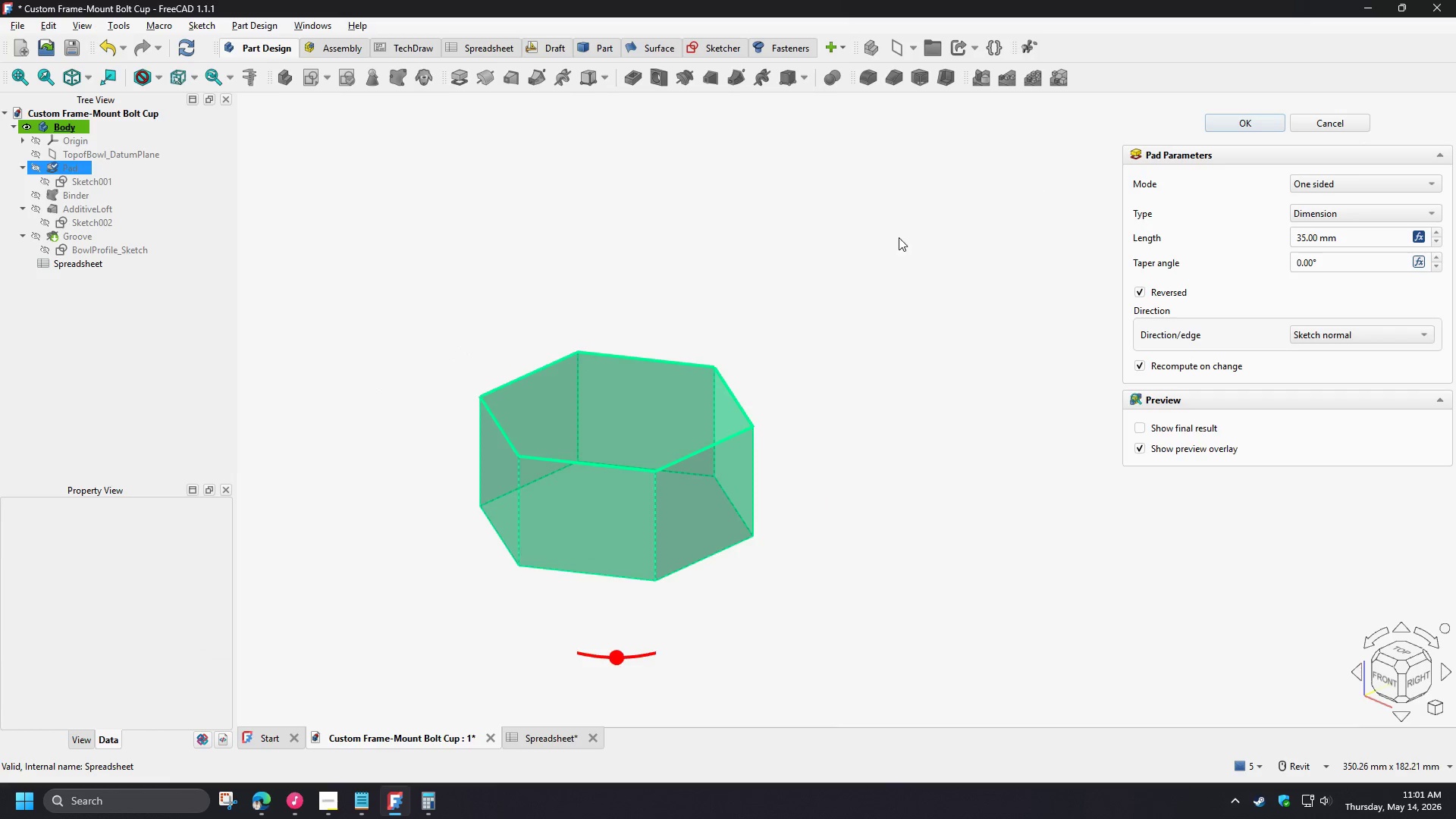 
scroll: coordinate [899, 237], scroll_direction: up, amount: 1.0
 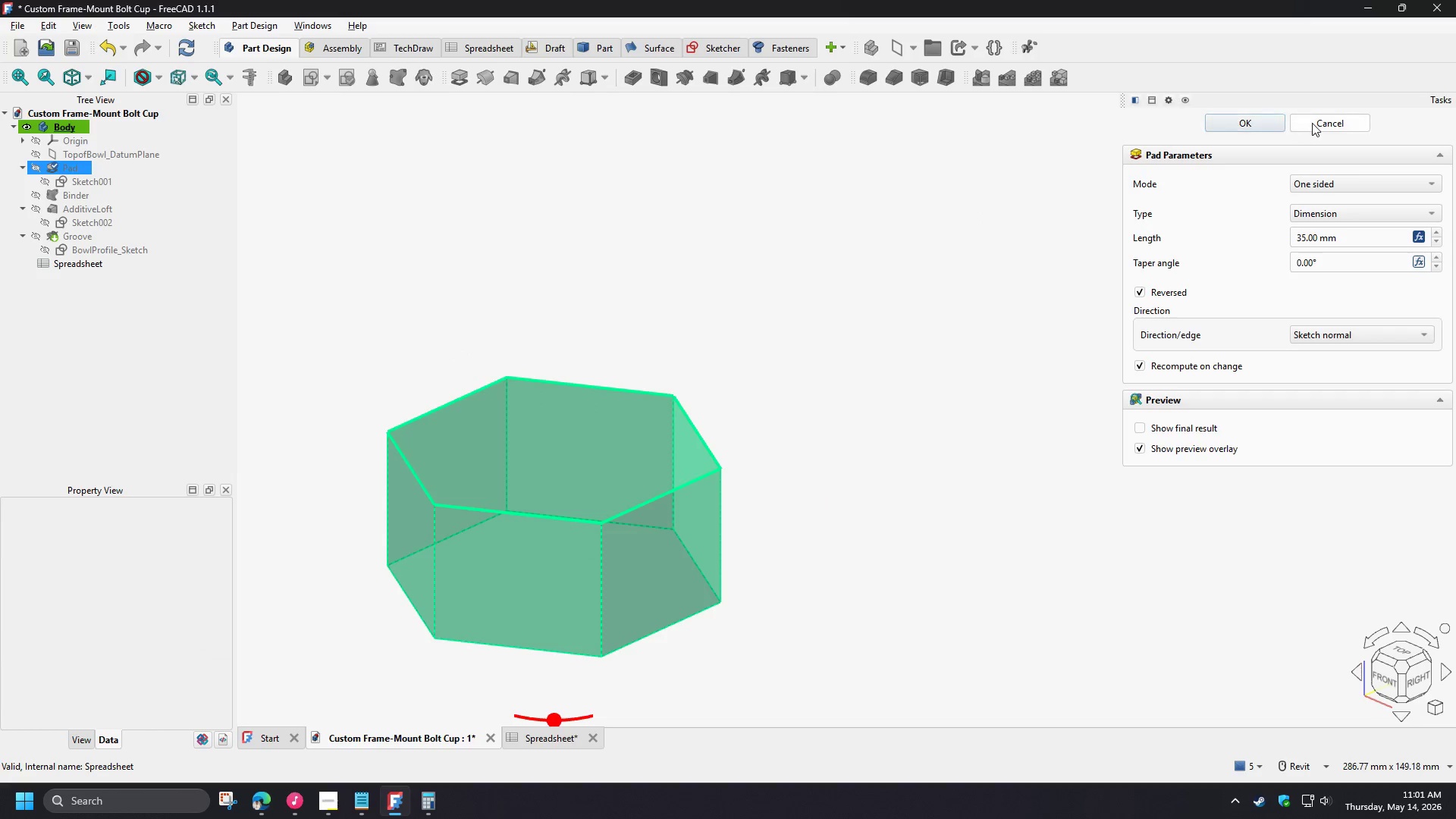 
left_click([1312, 123])
 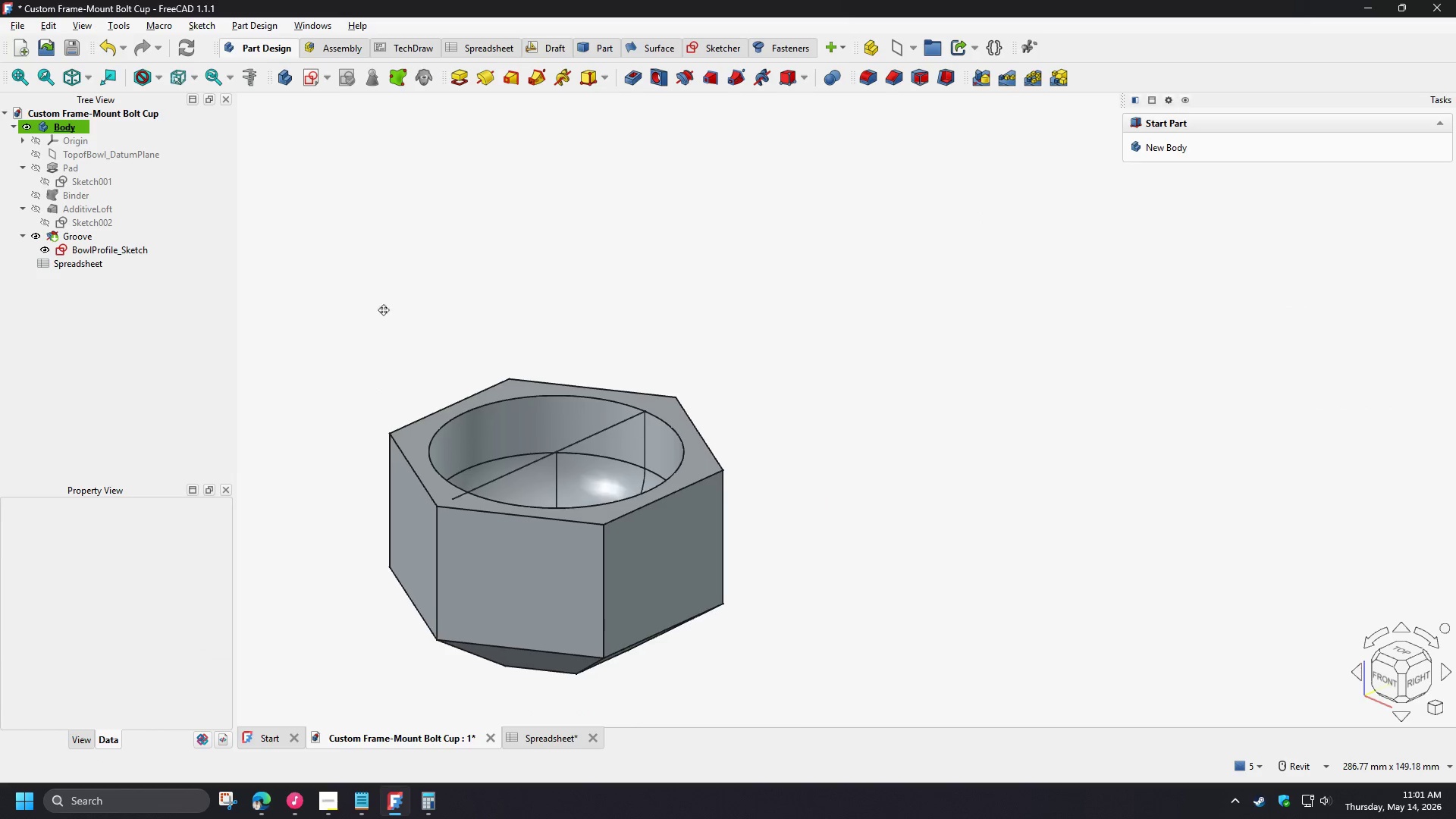 
hold_key(key=ShiftLeft, duration=0.59)
 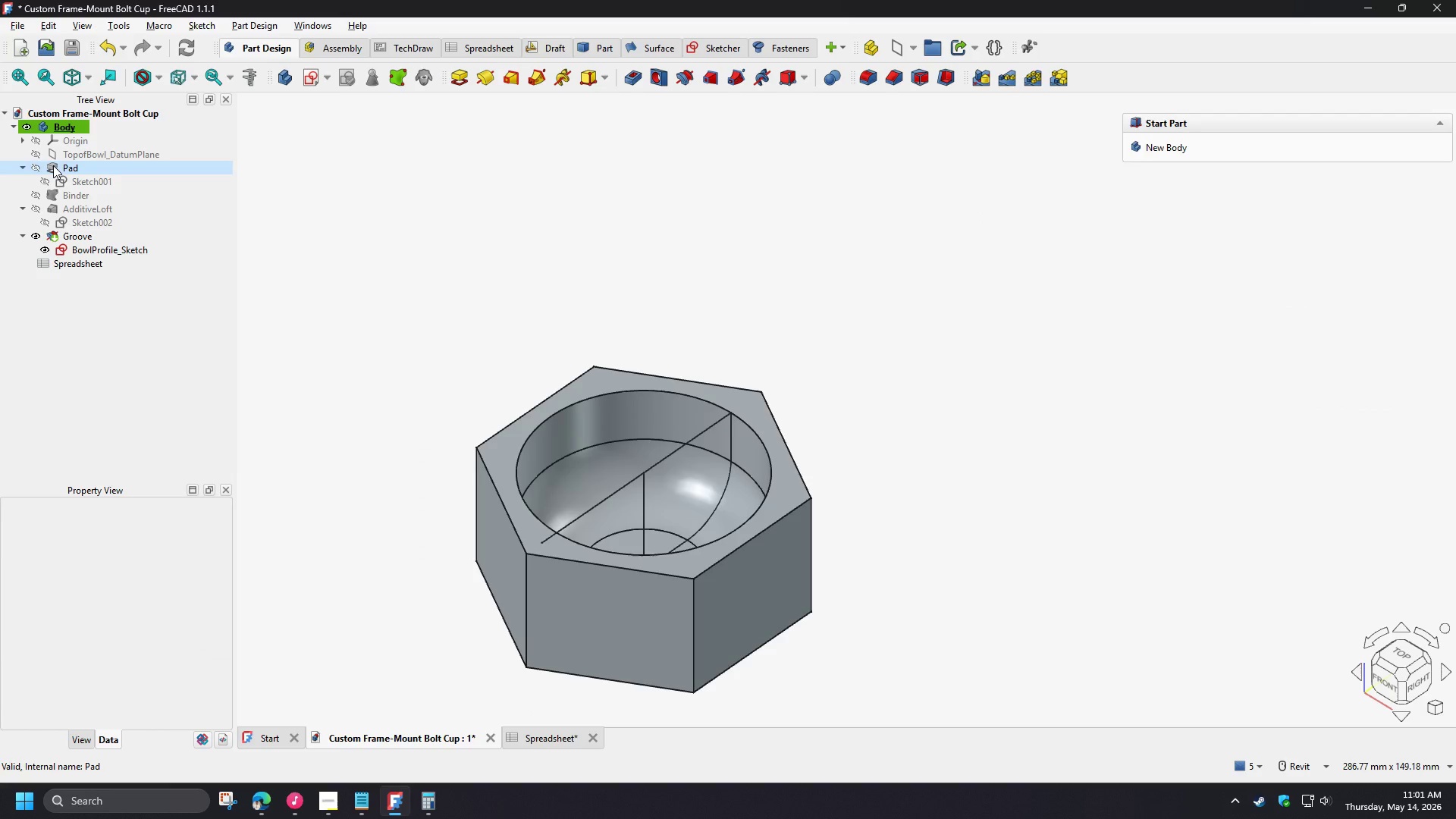 
left_click([53, 165])
 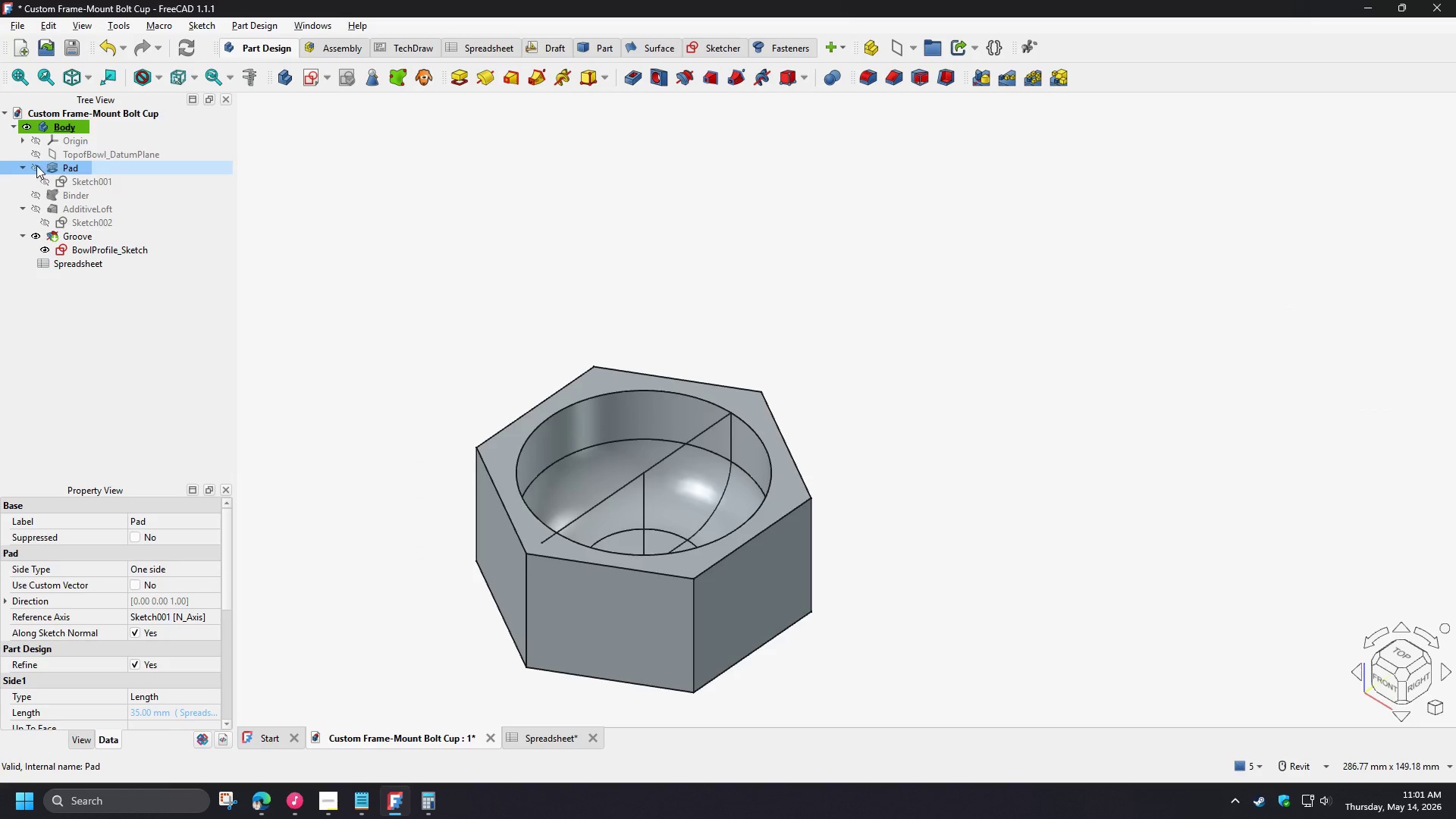 
left_click([36, 165])
 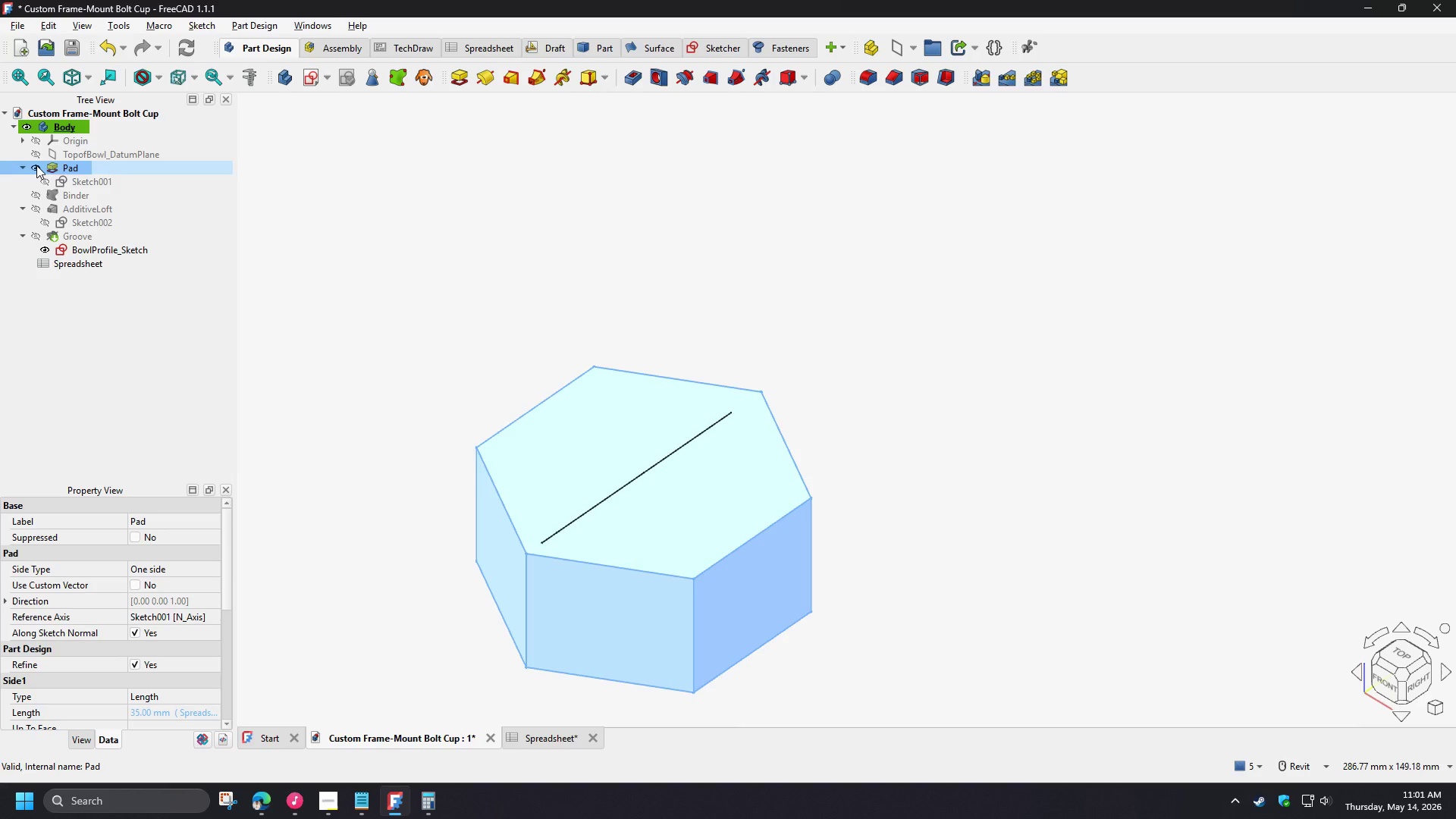 
left_click([36, 165])
 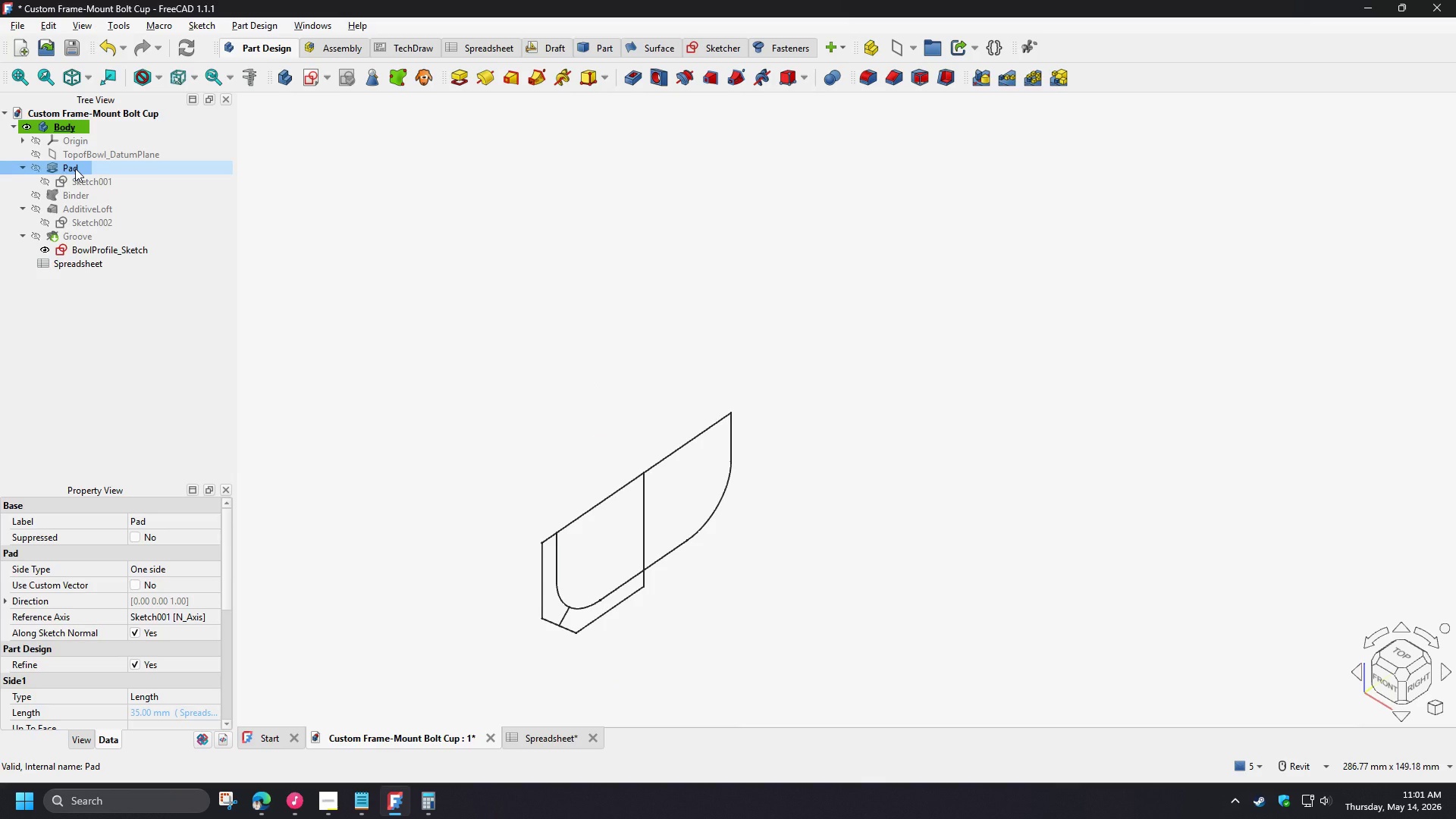 
double_click([75, 168])
 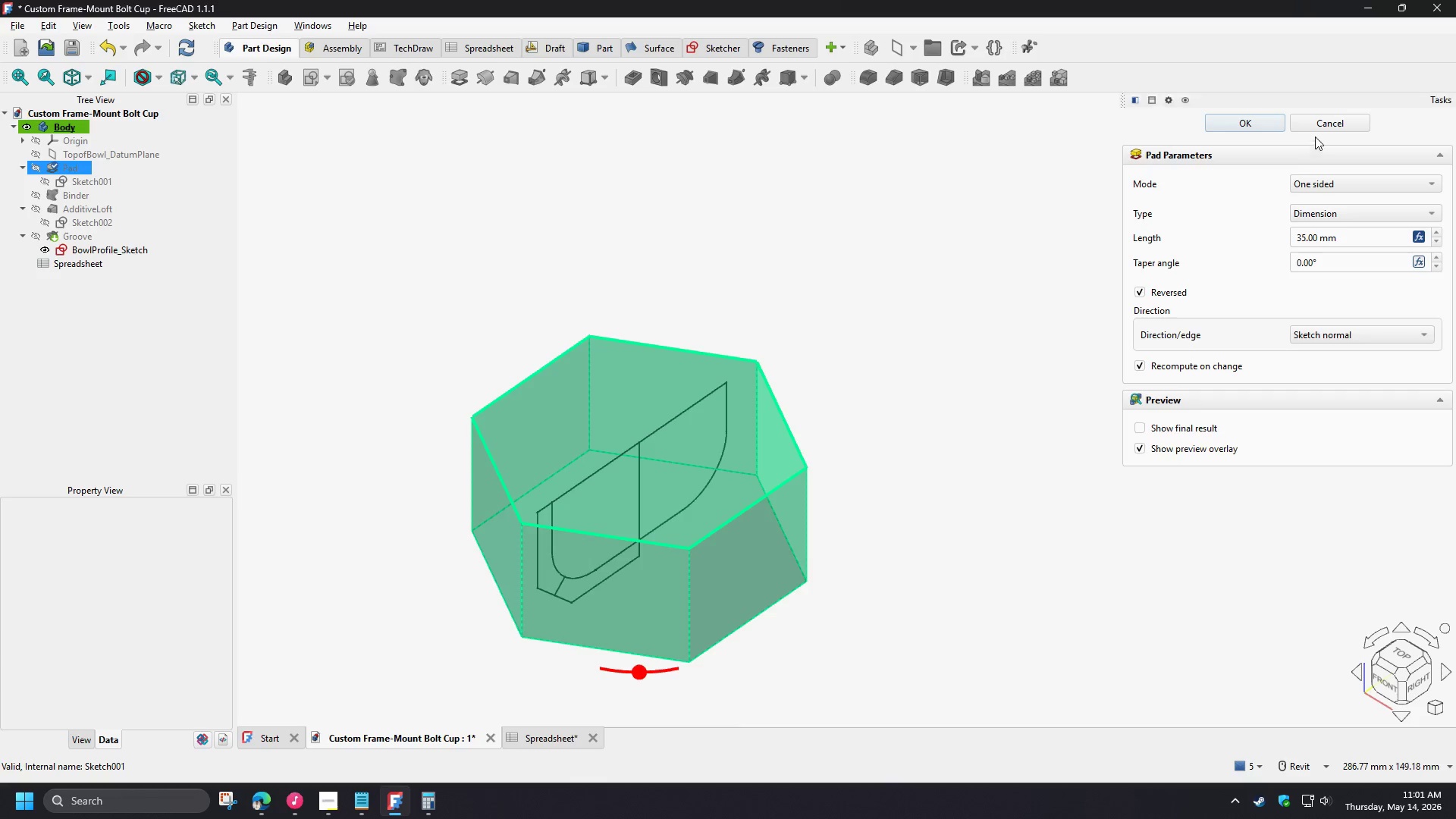 
wait(6.03)
 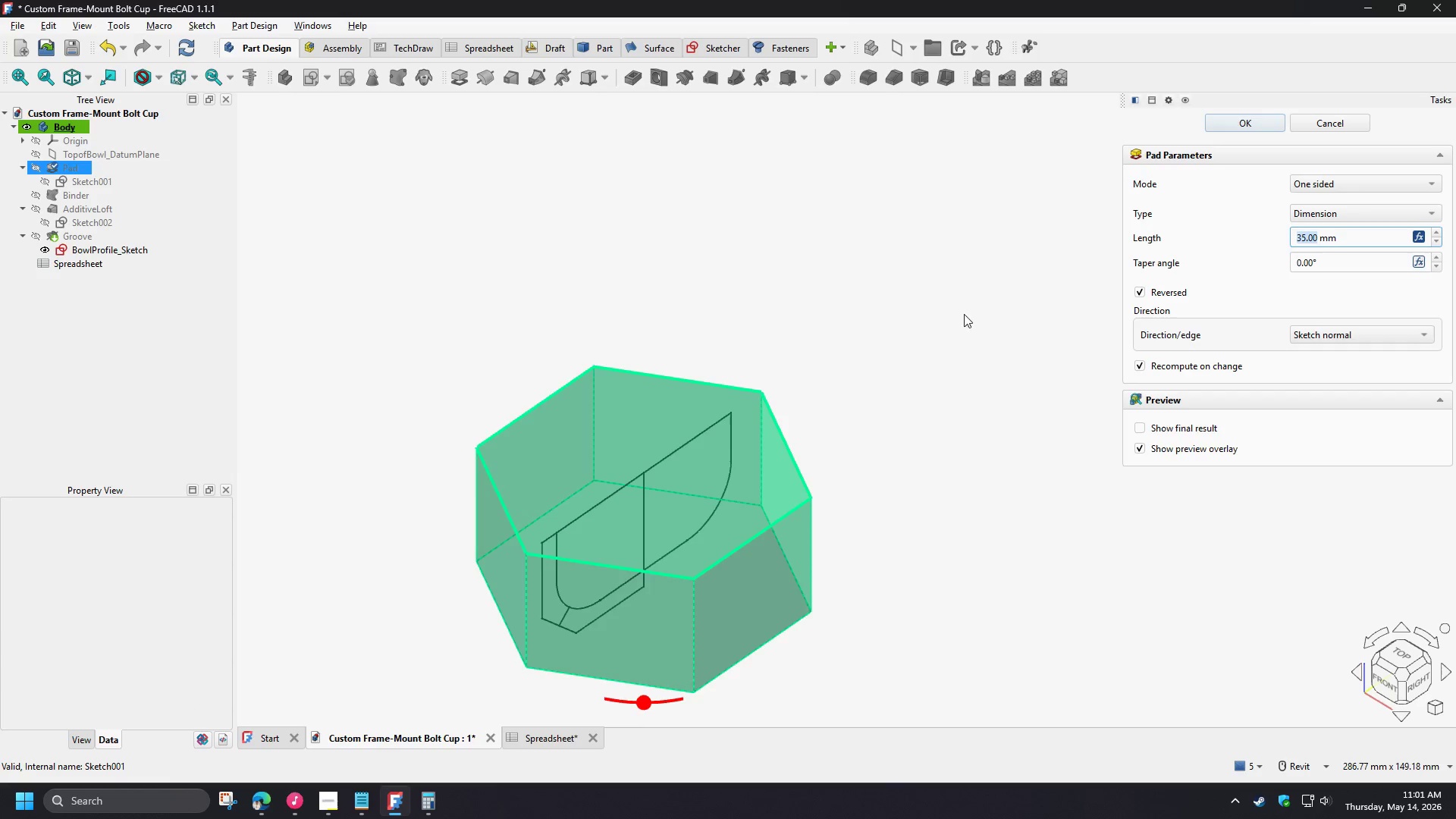 
left_click([1328, 128])
 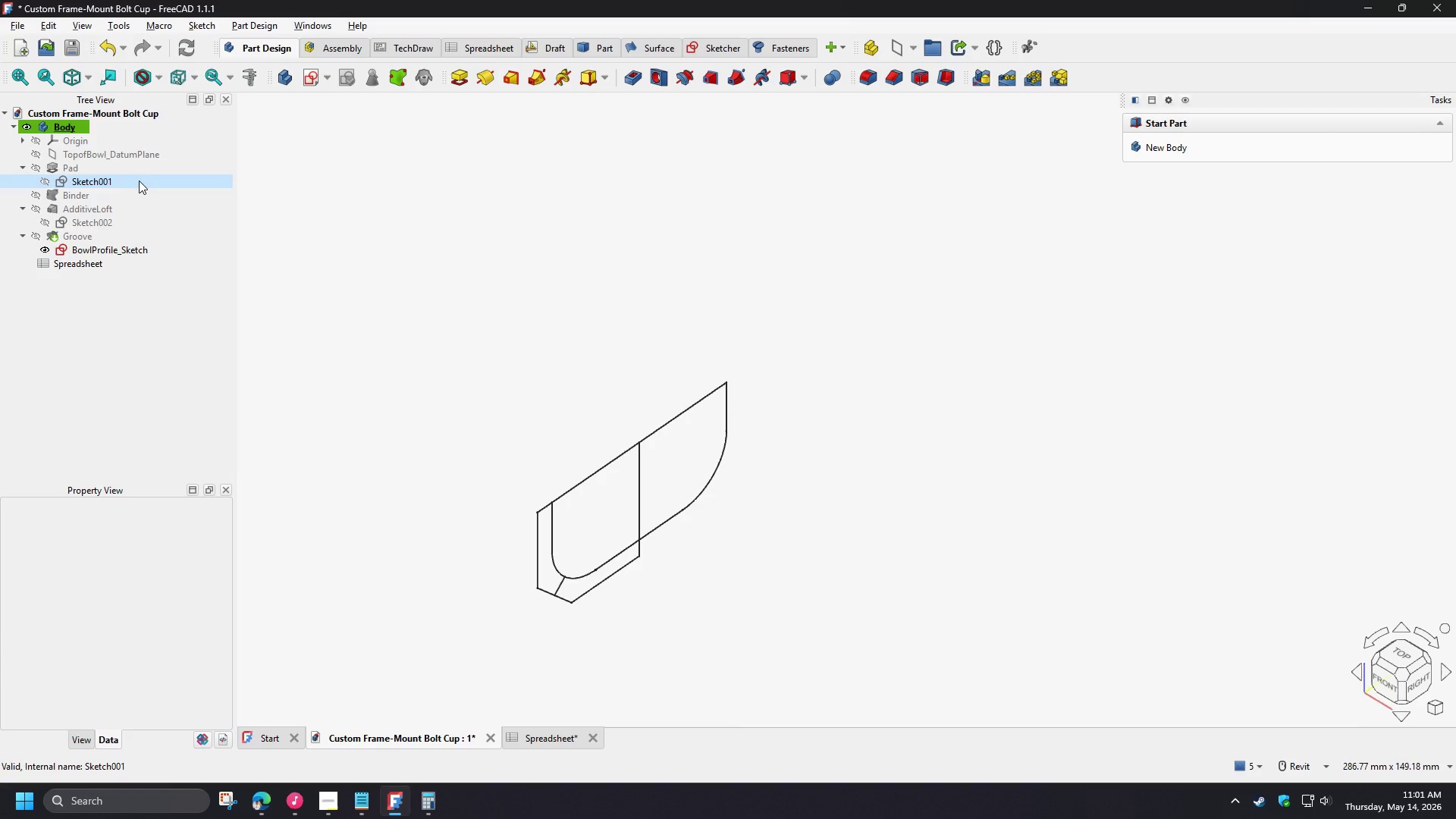 
left_click([105, 177])
 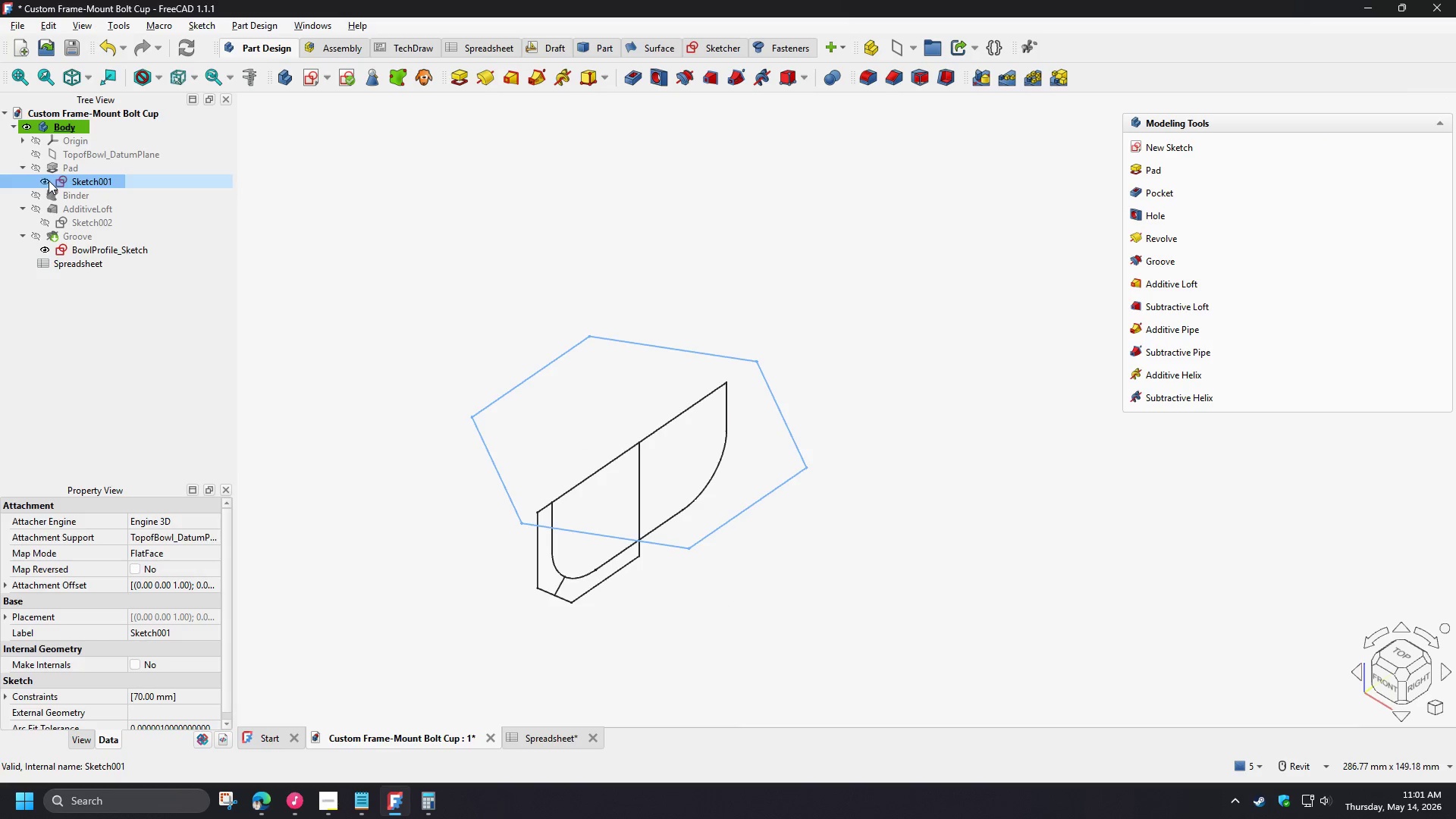 
double_click([49, 180])
 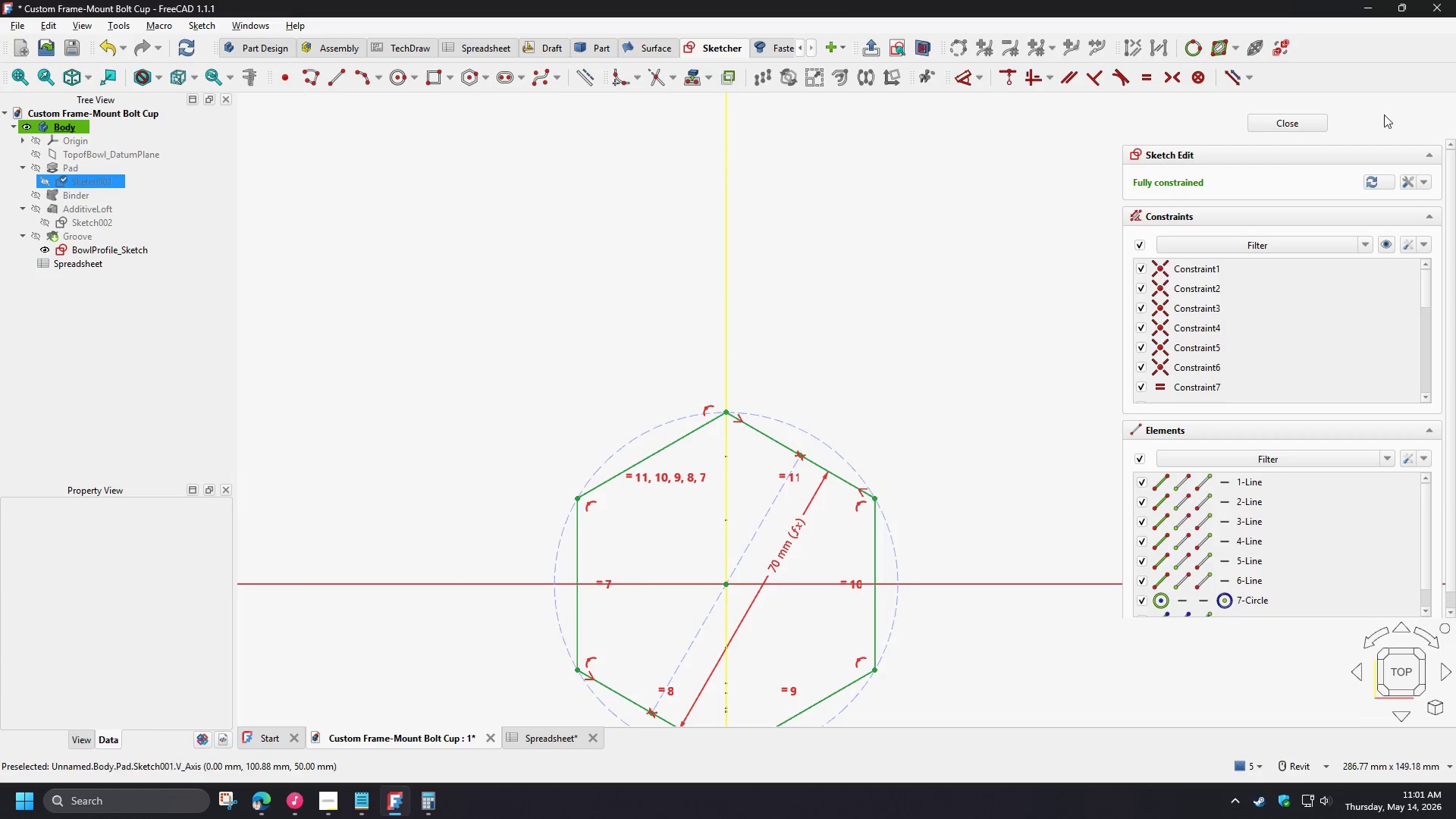 
left_click([1292, 121])
 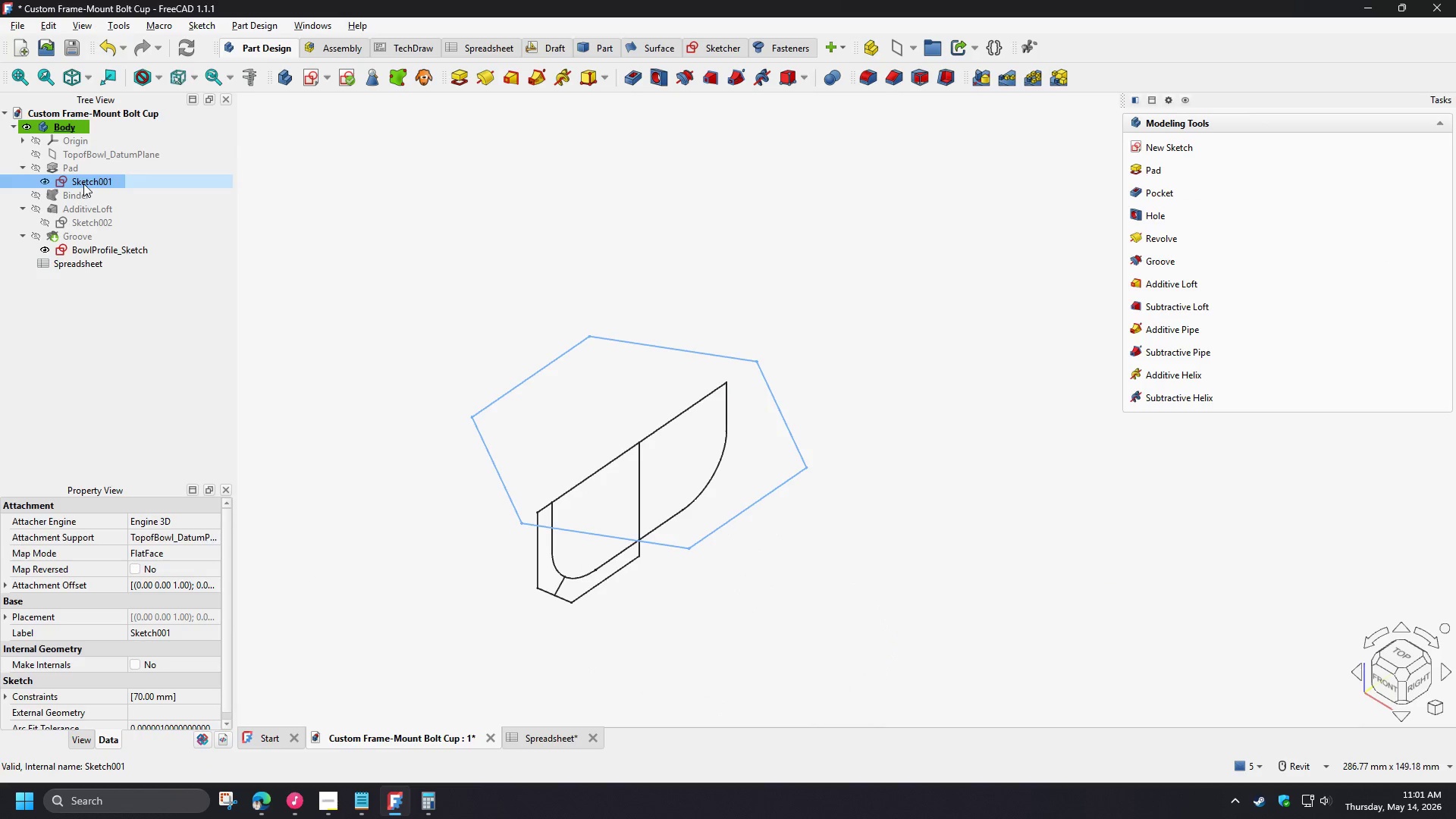 
left_click([82, 180])
 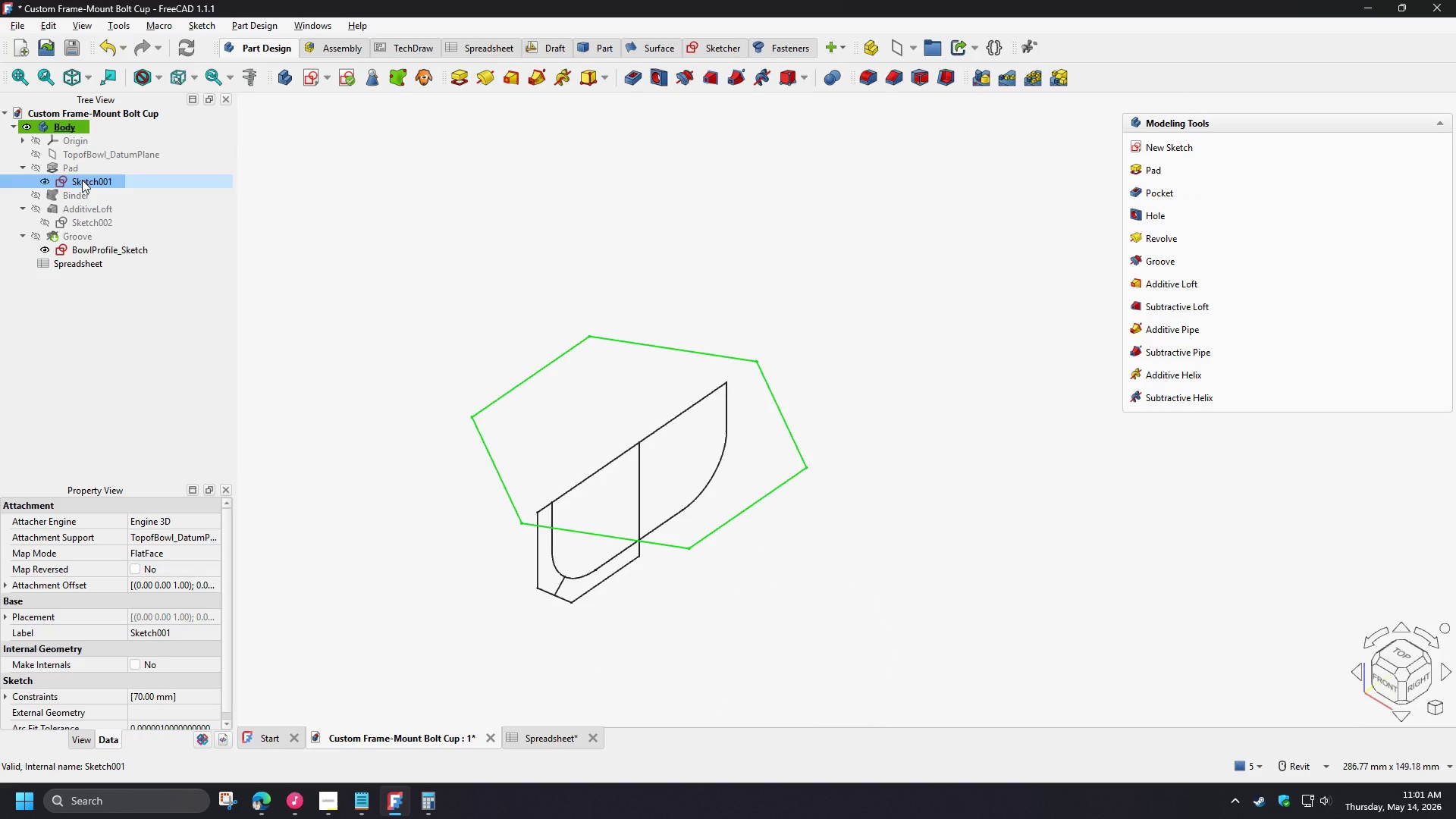 
key(F2)
 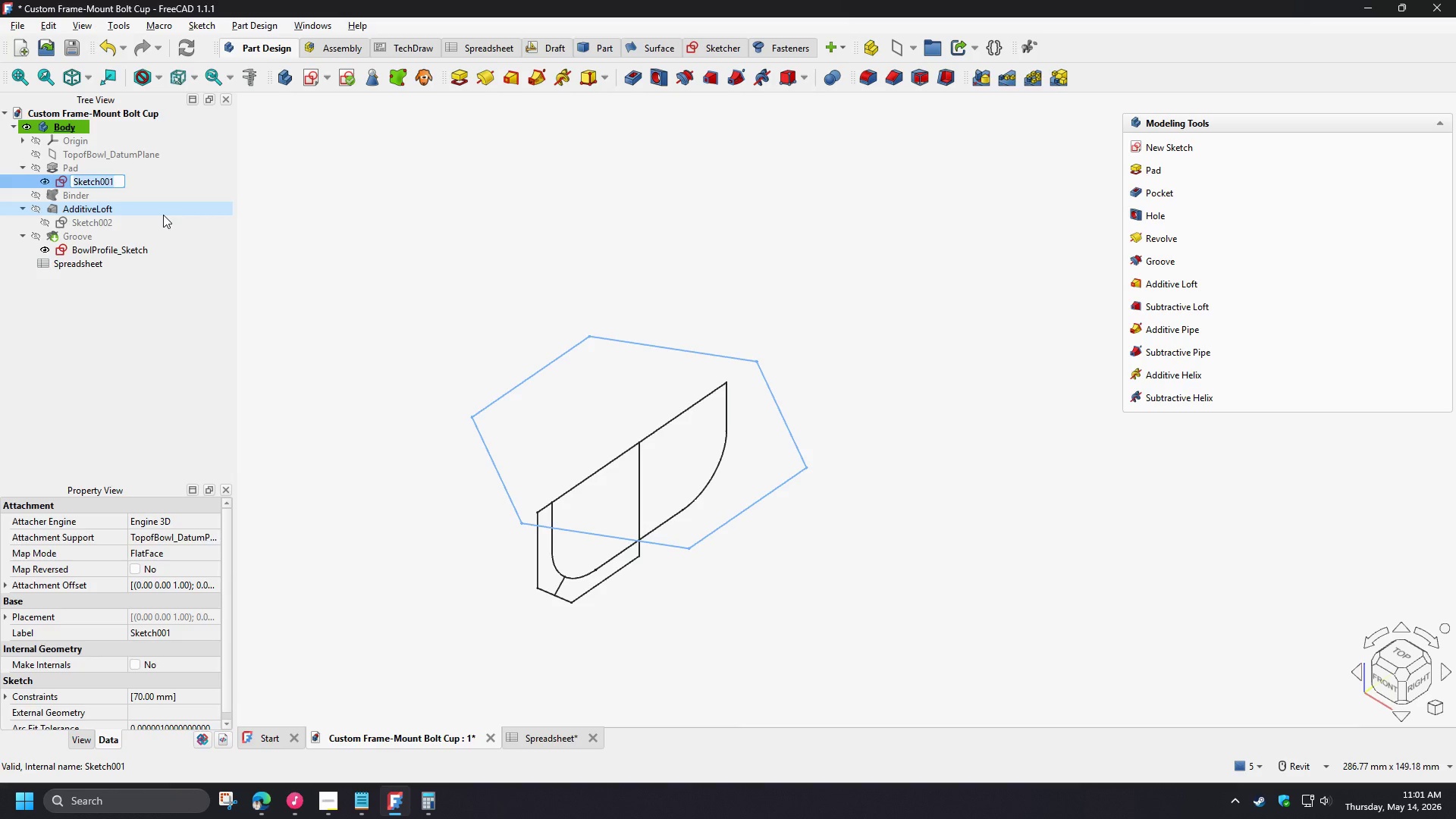 
wait(24.62)
 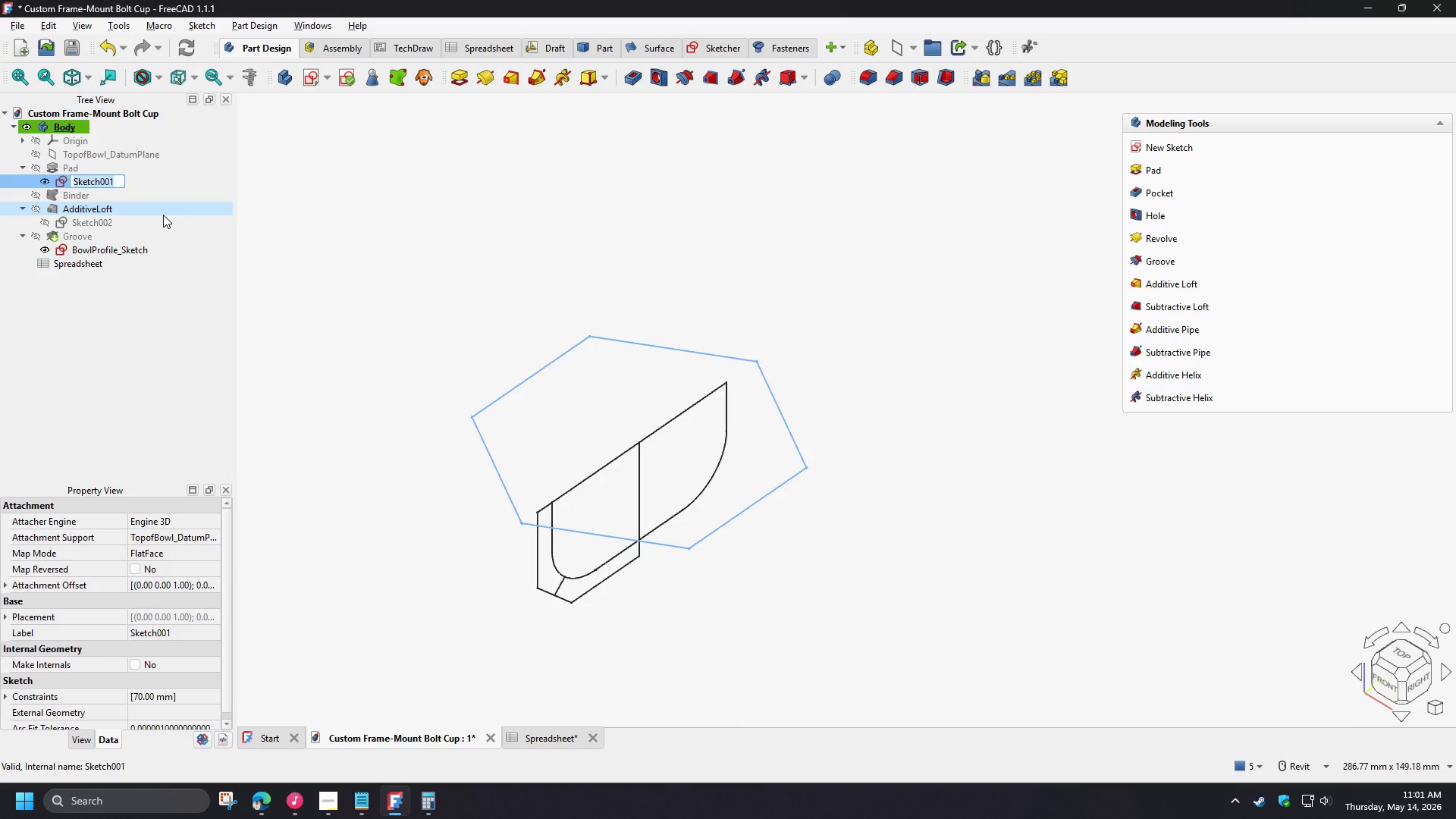 
hold_key(key=ShiftLeft, duration=1.5)
 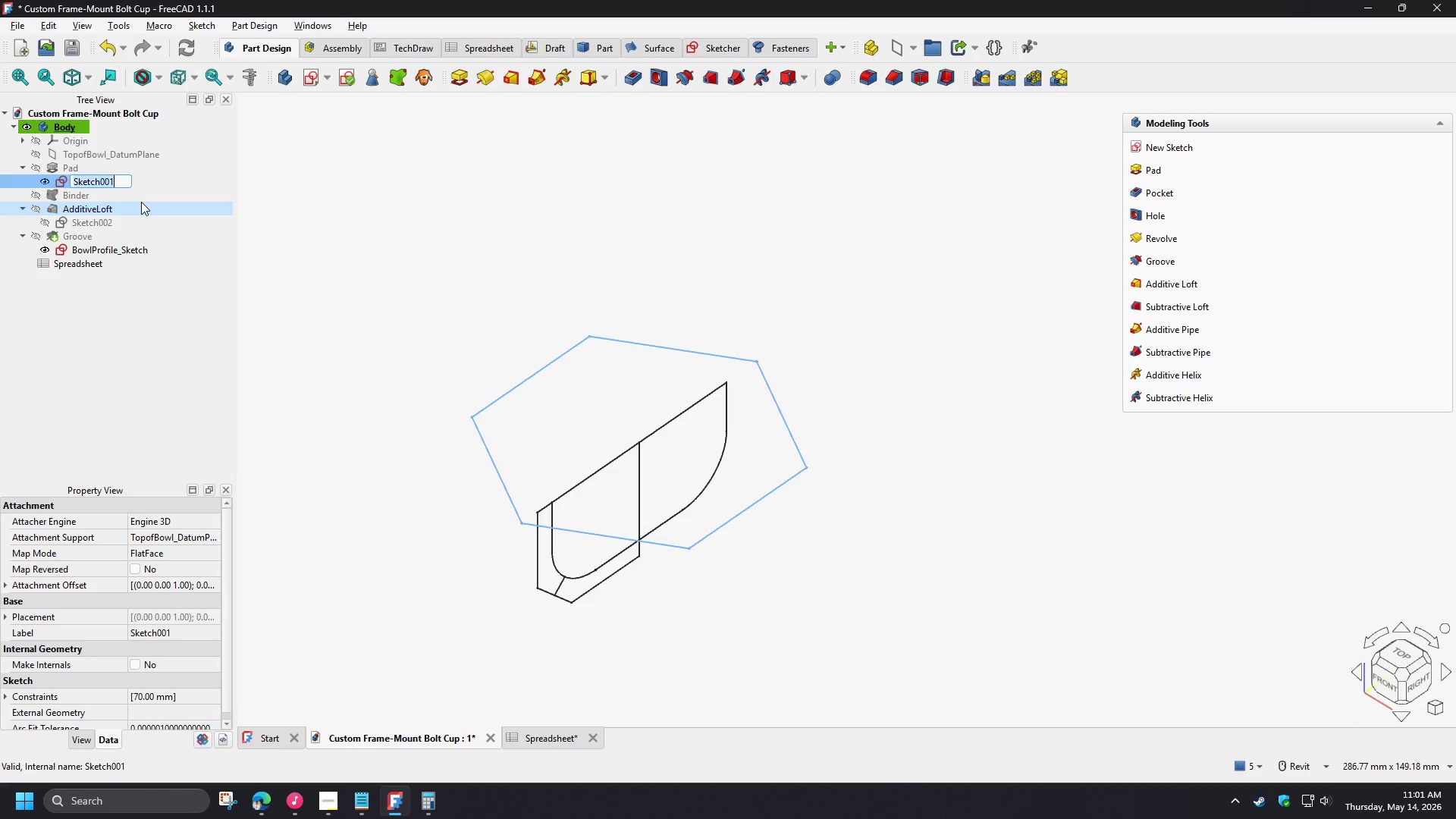 
hold_key(key=ShiftLeft, duration=1.52)
 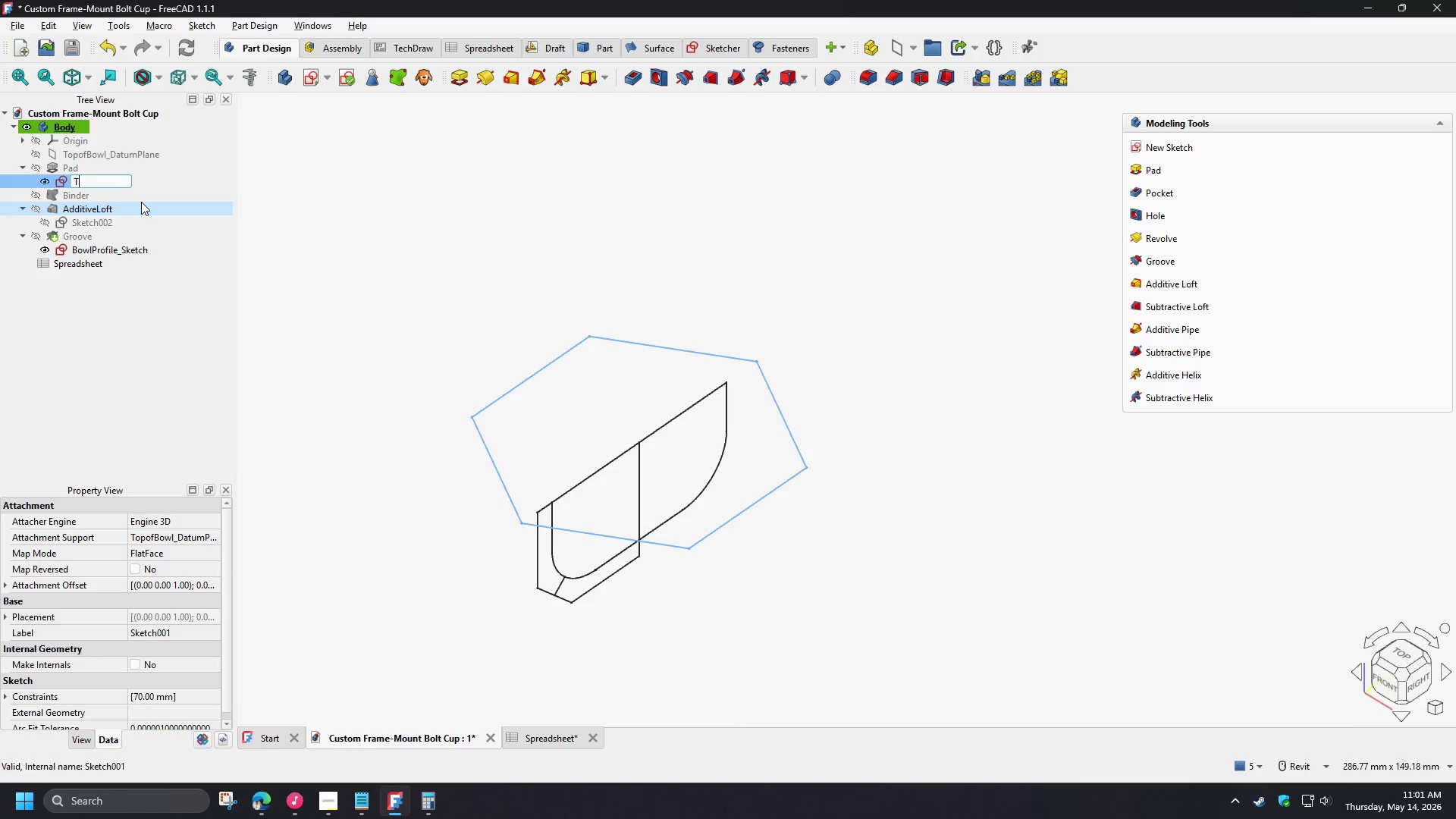 
type(TopofBO)
key(Backspace)
type(owl_Sketch)
 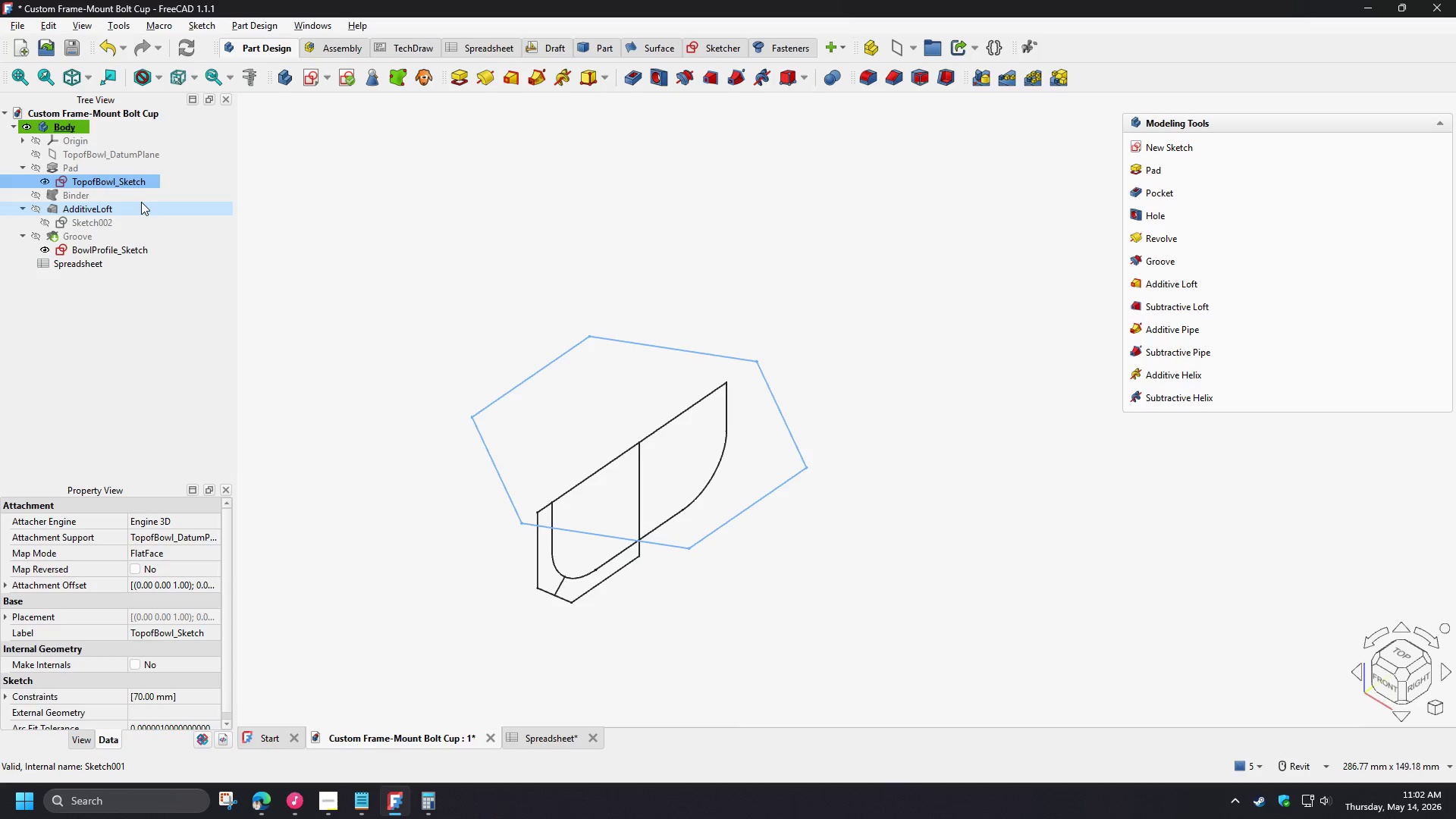 
 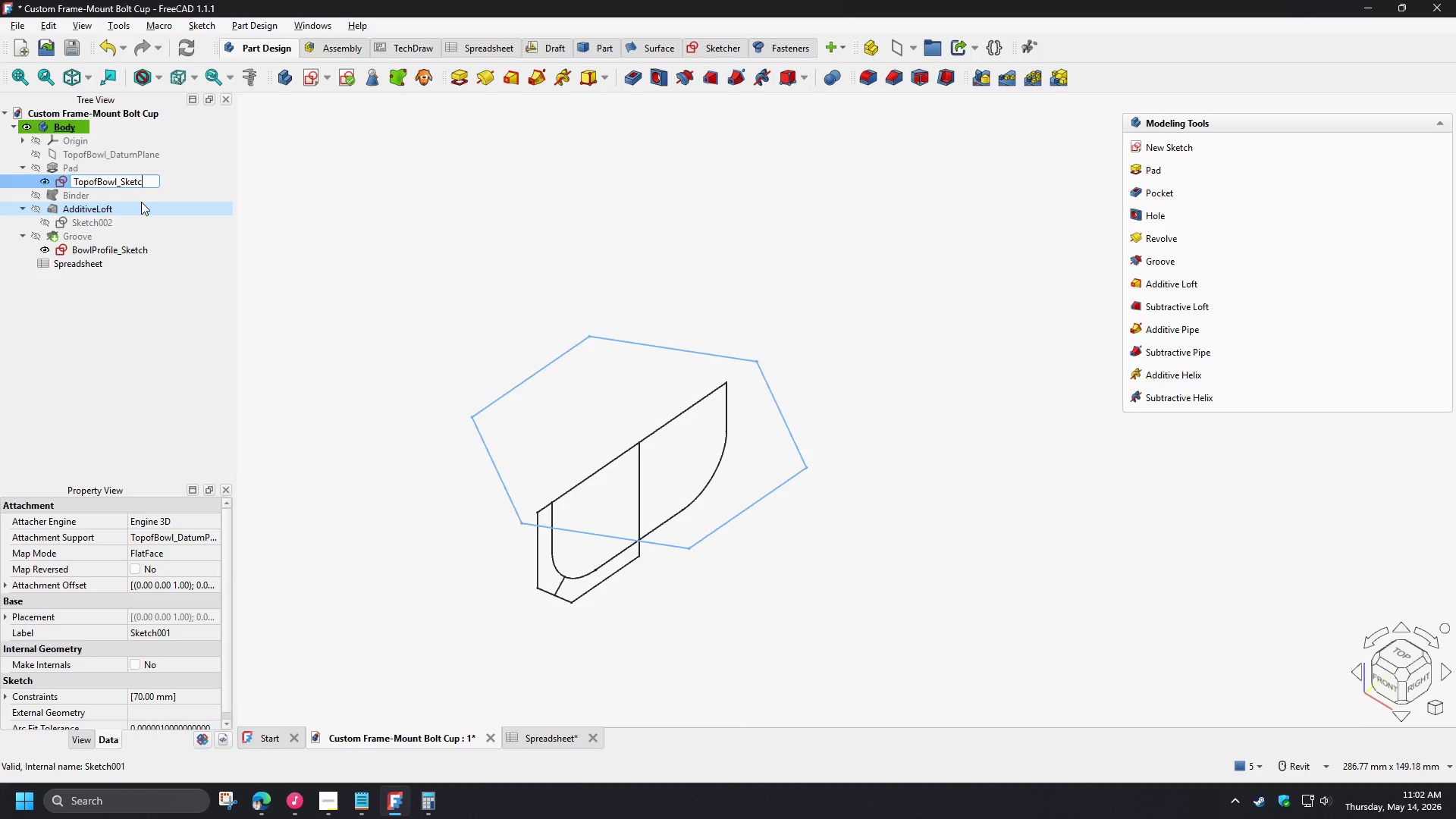 
key(Shift+ShiftRight)
 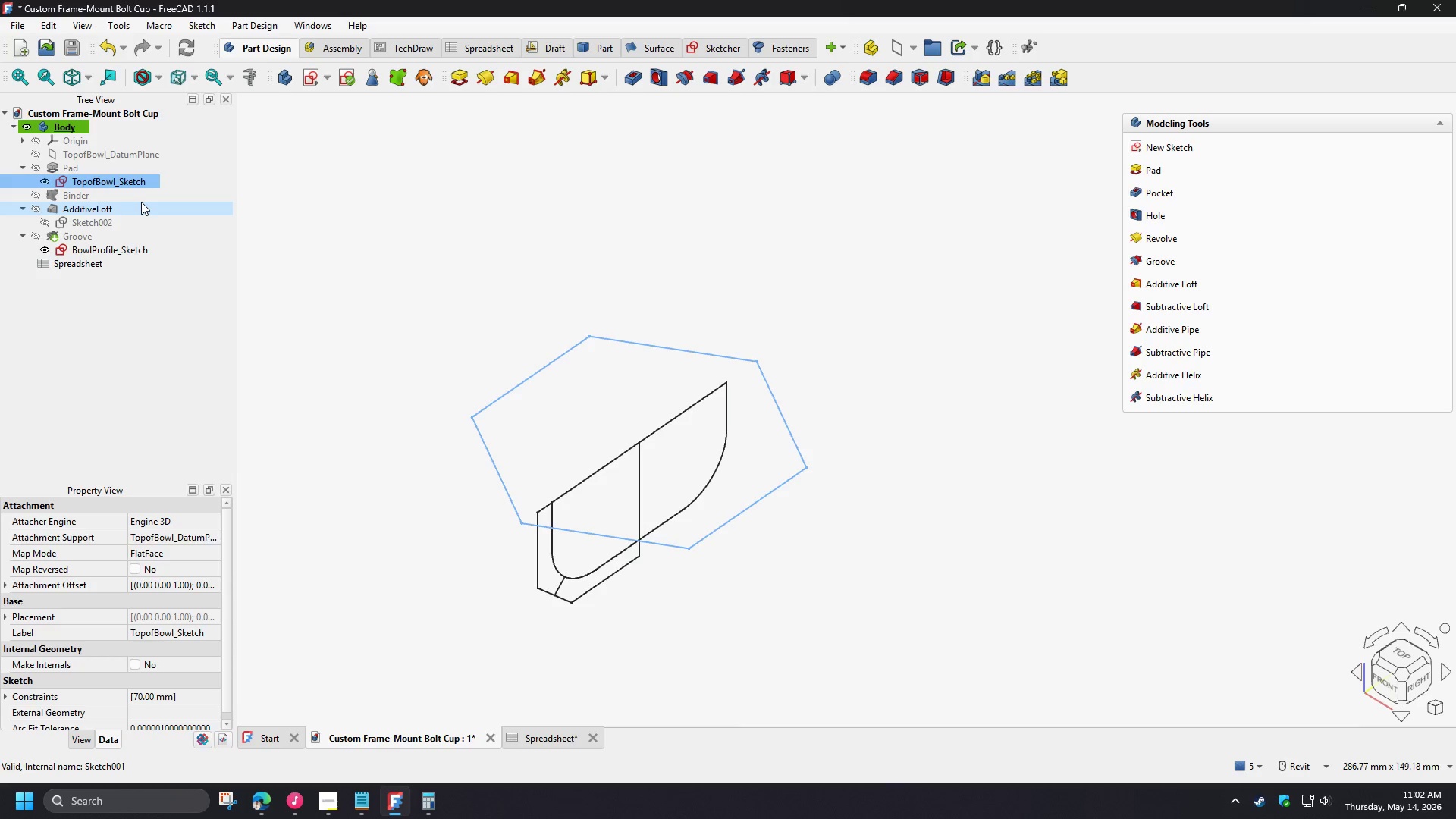 
key(Enter)
 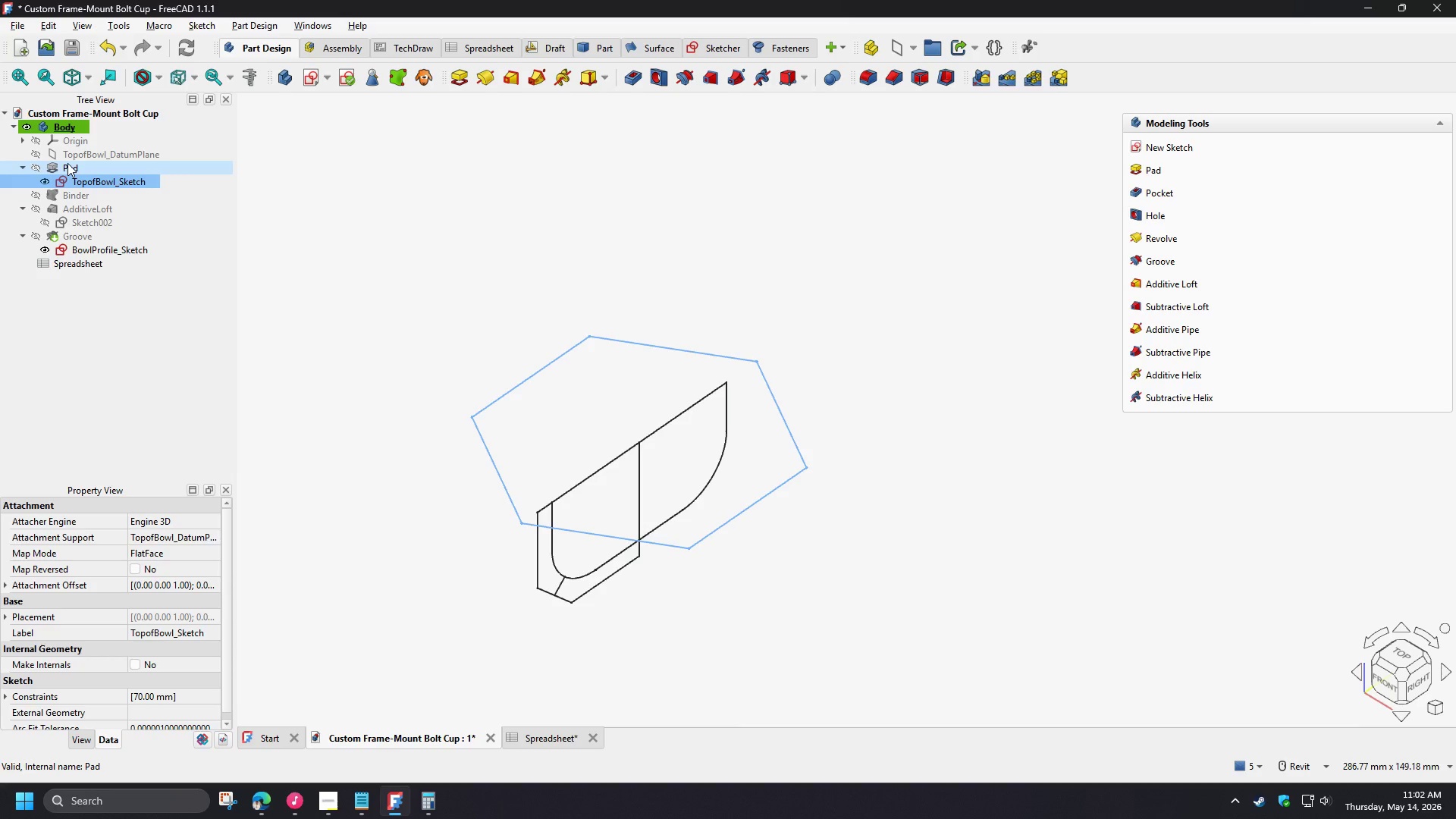 
left_click([67, 163])
 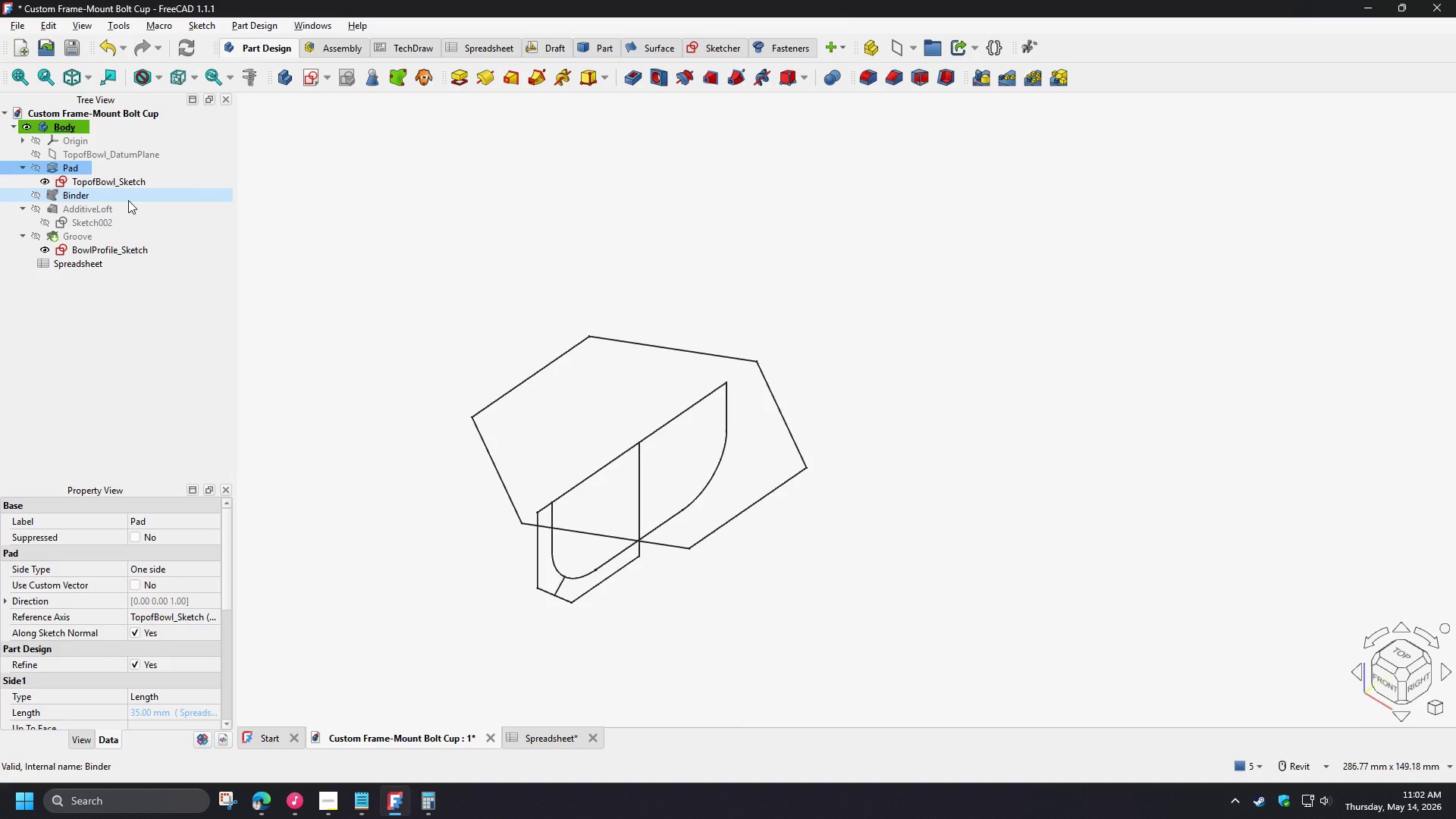 
type([F2]TopofBowl_Downto)
key(Backspace)
key(Backspace)
type(TO)
key(Backspace)
type(oCorner)
 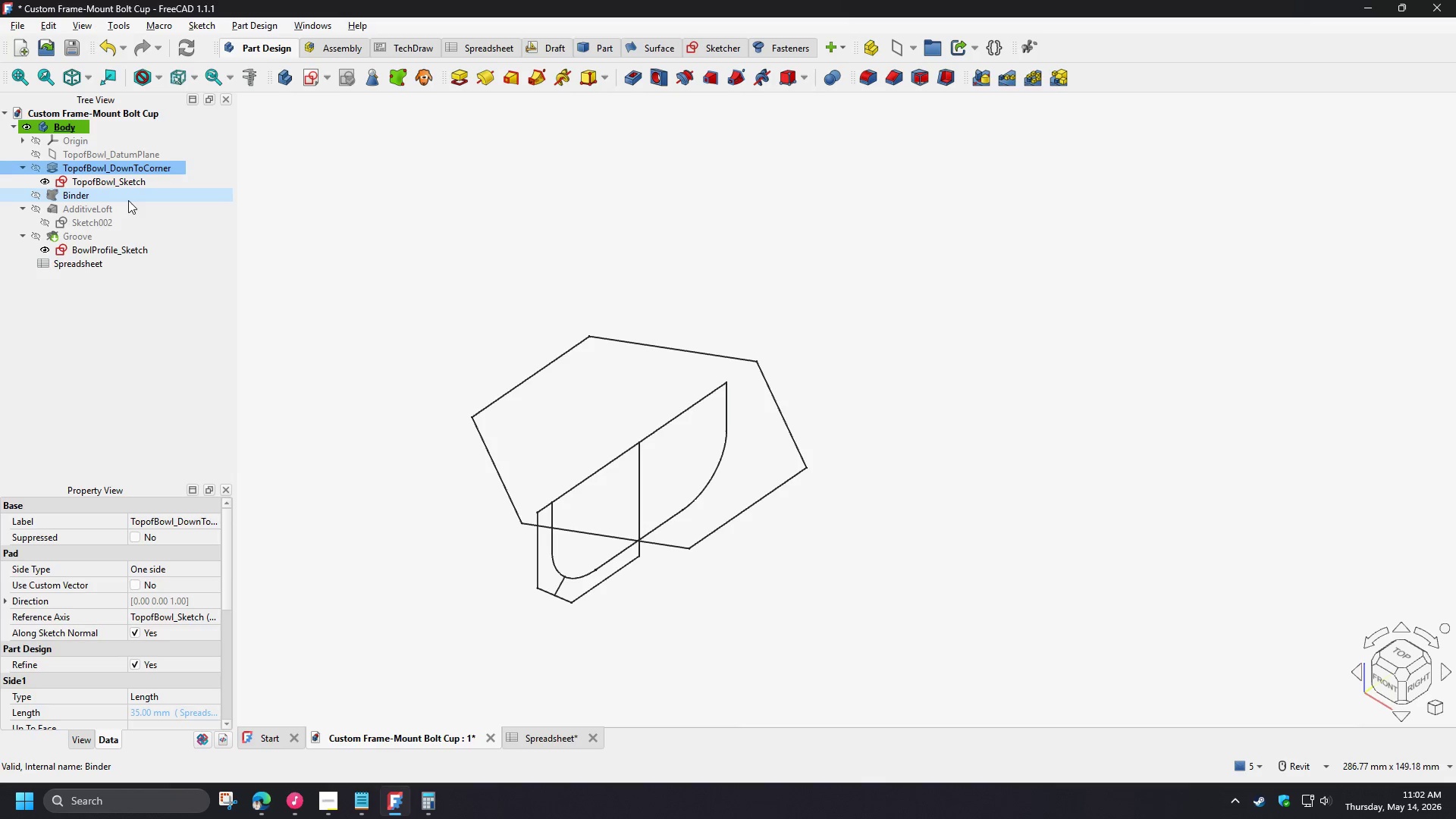 
 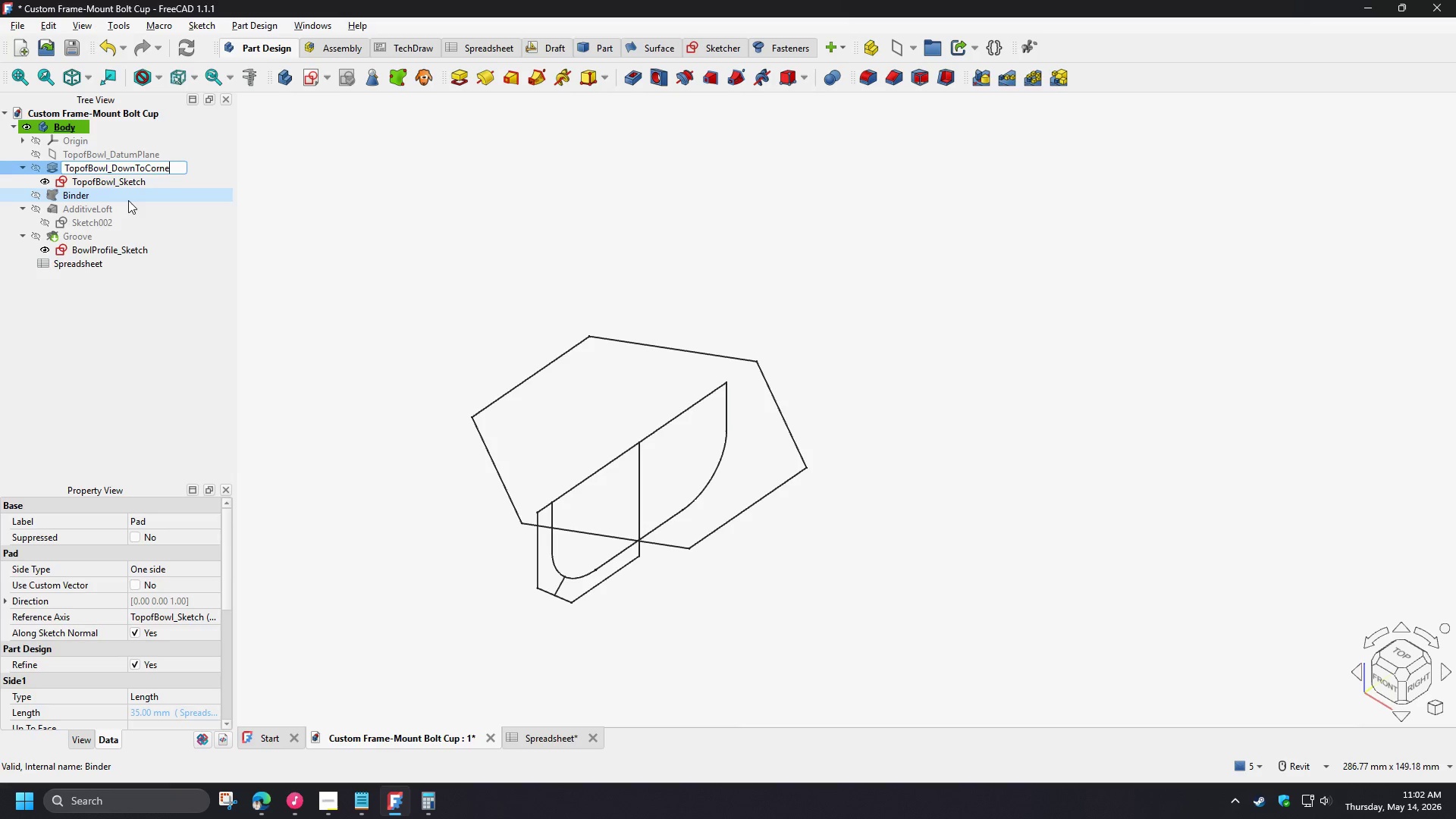 
key(Enter)
 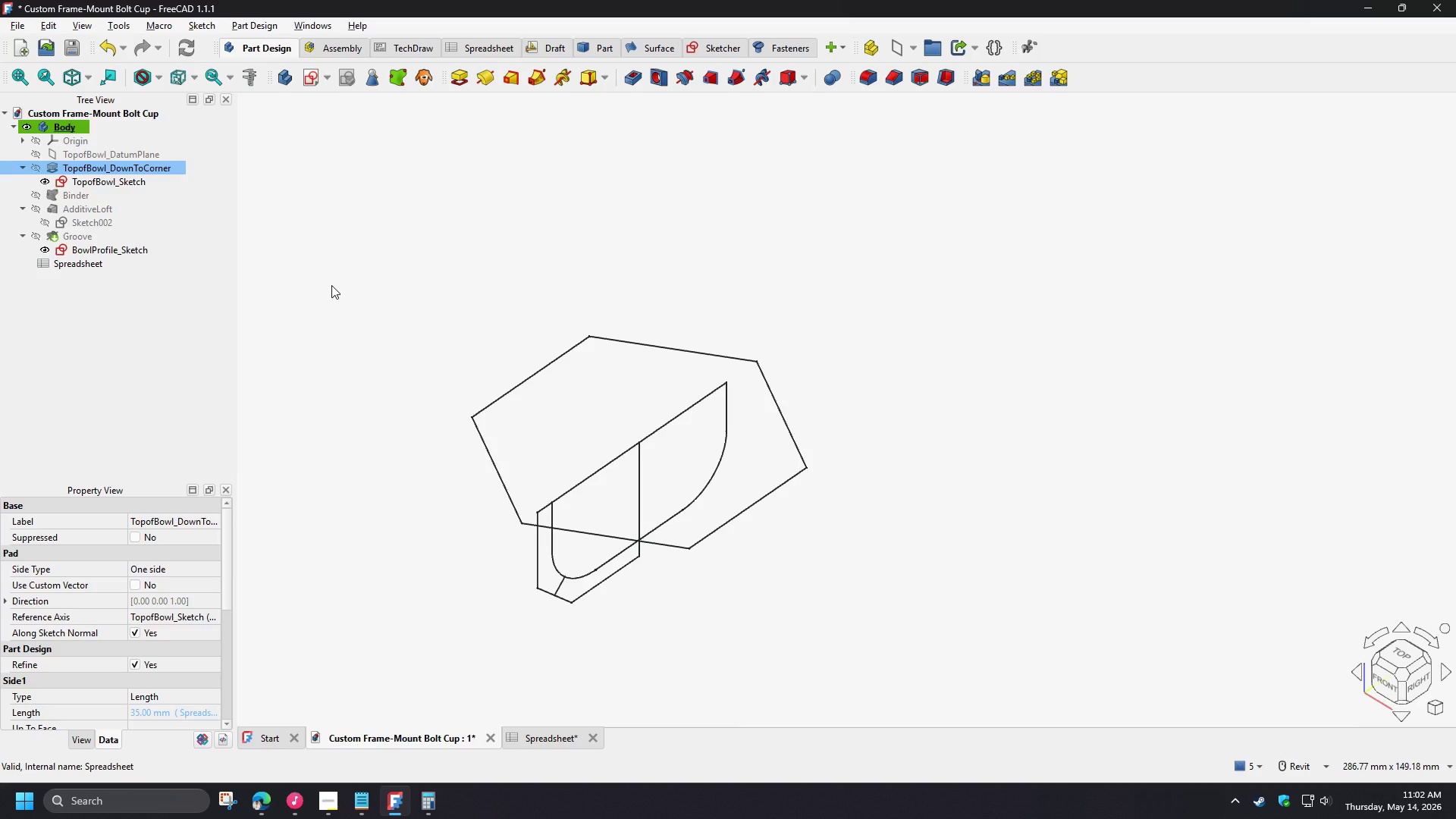 
left_click([331, 285])
 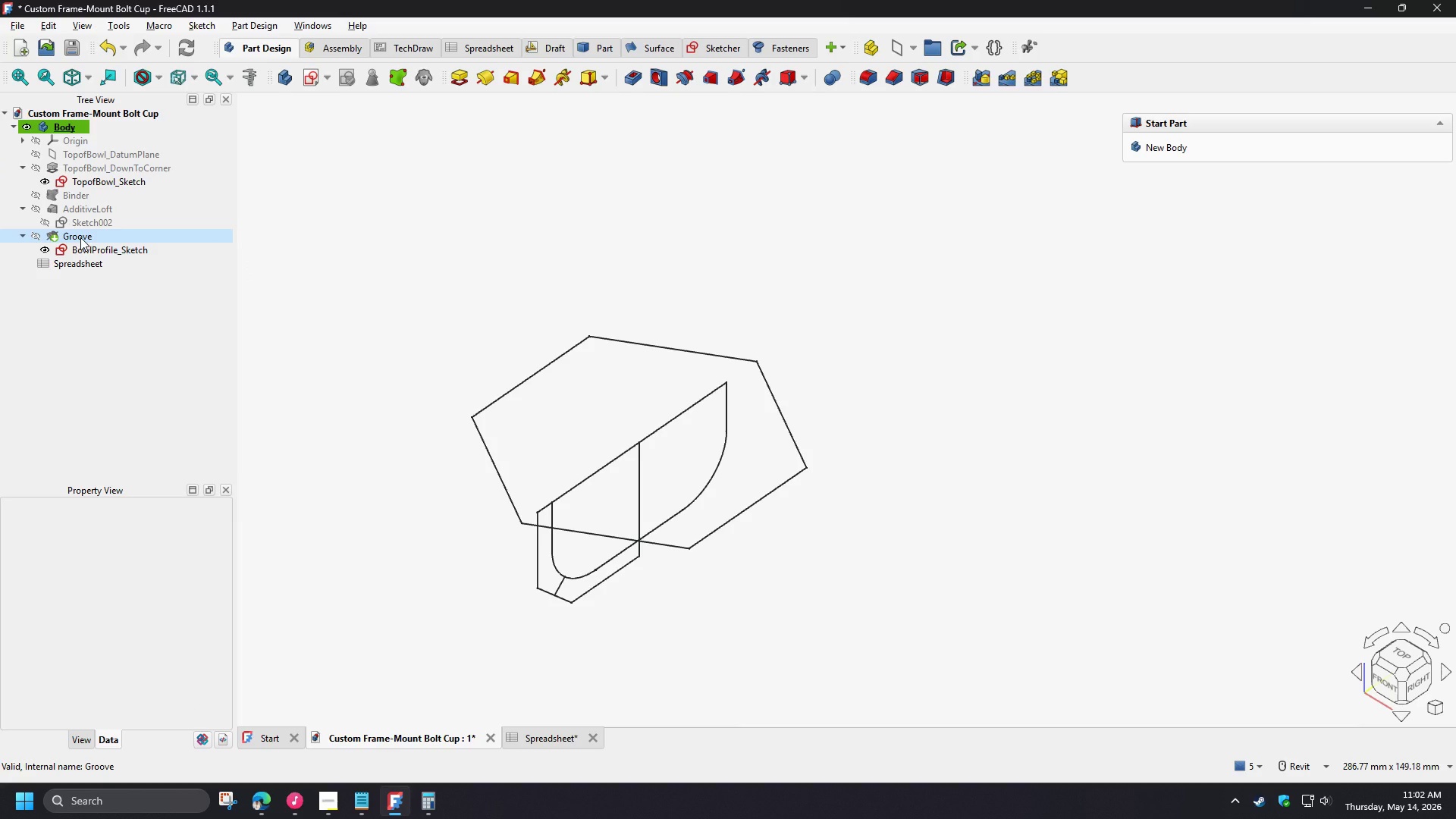 
wait(6.05)
 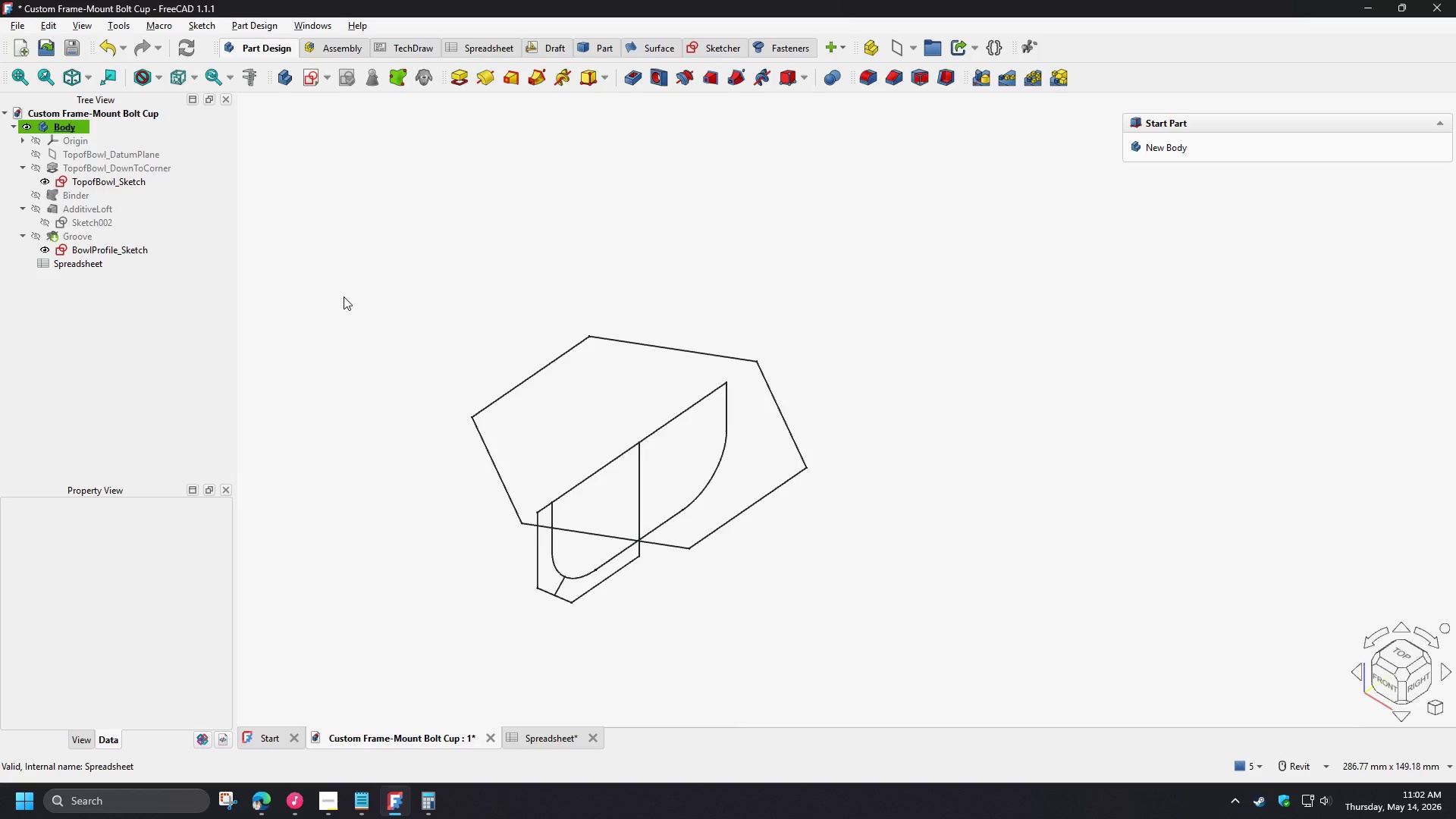 
left_click([80, 237])
 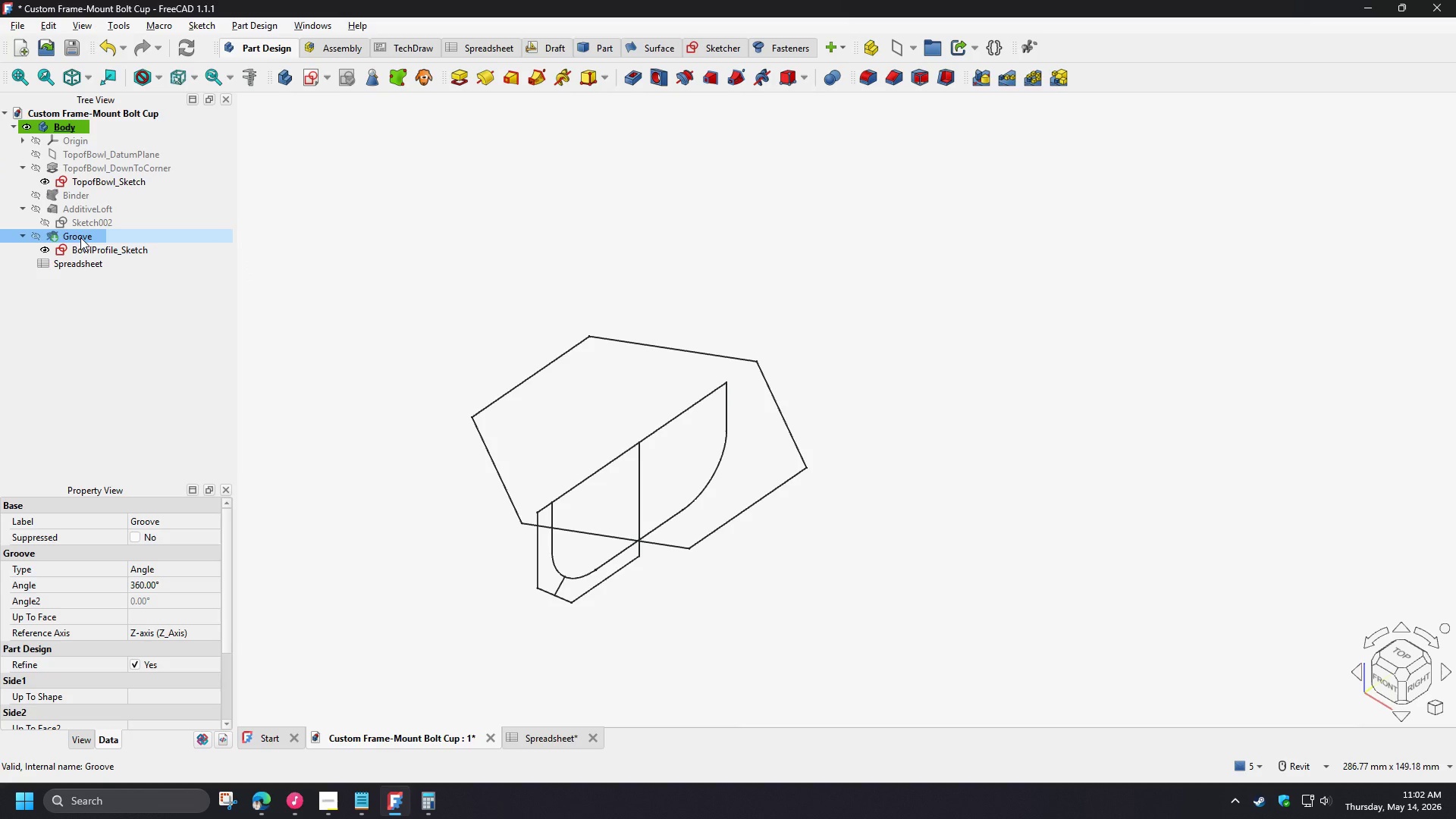 
key(Delete)
 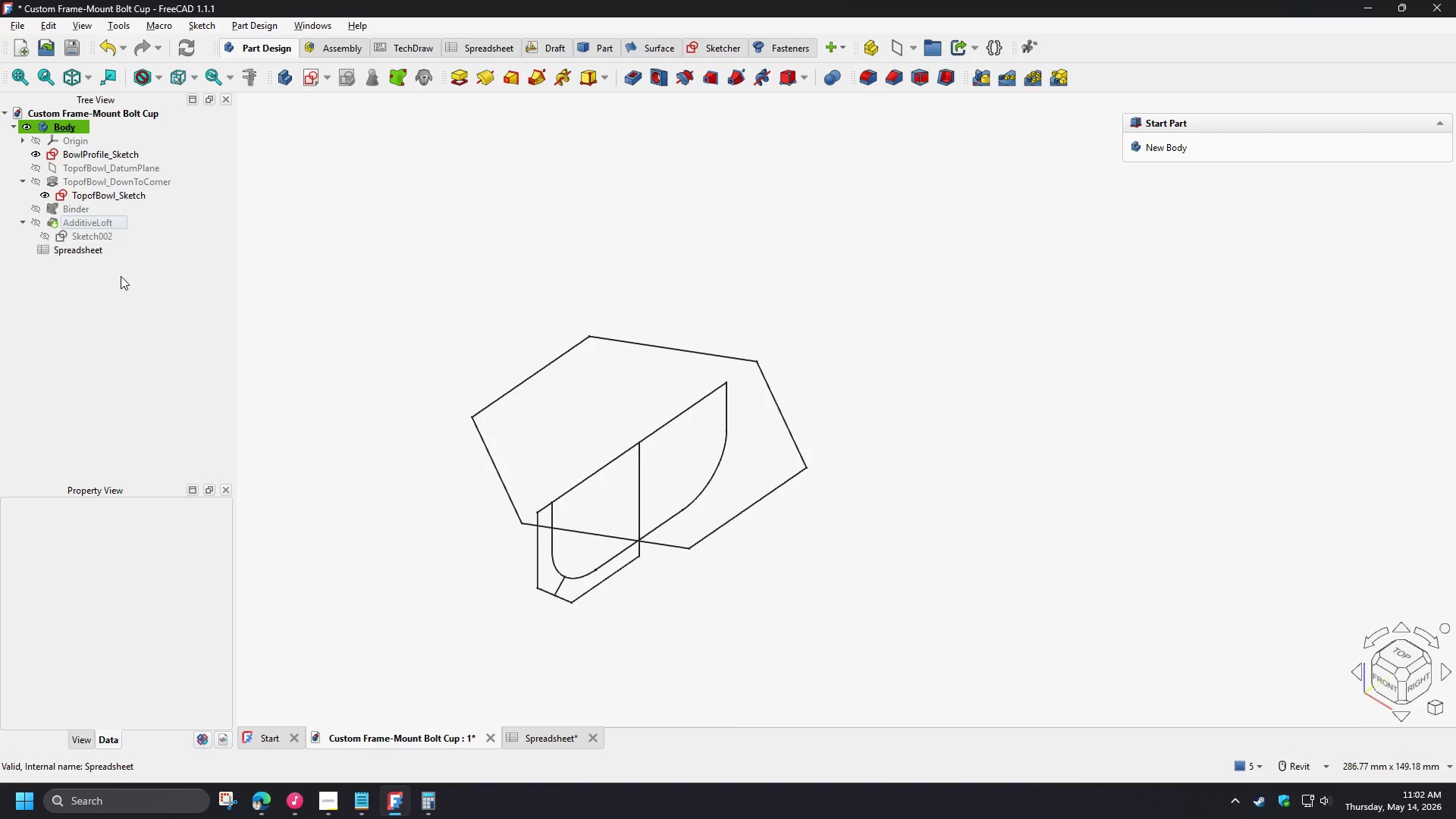 
wait(5.36)
 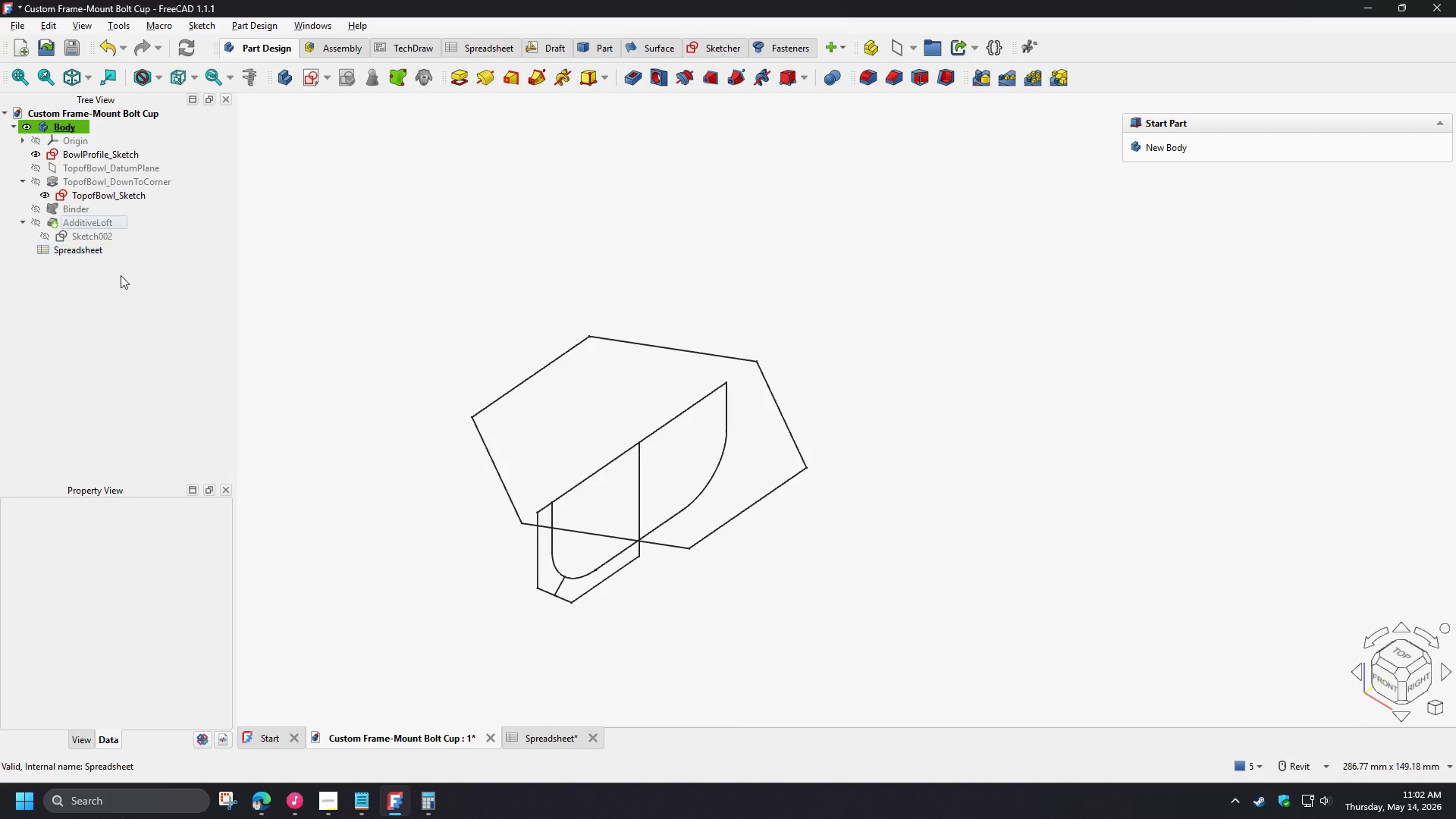 
left_click([122, 152])
 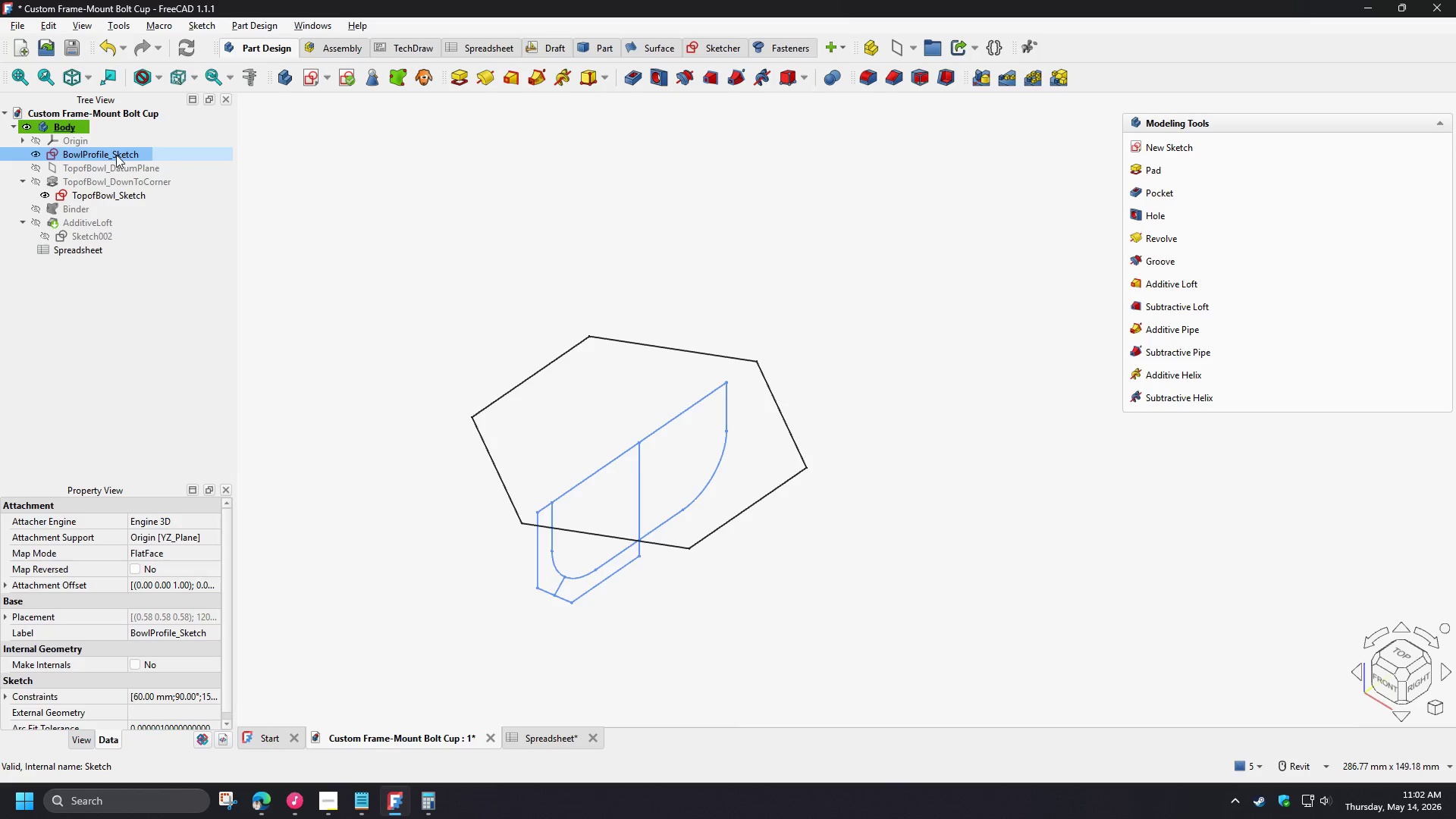 
key(F2)
 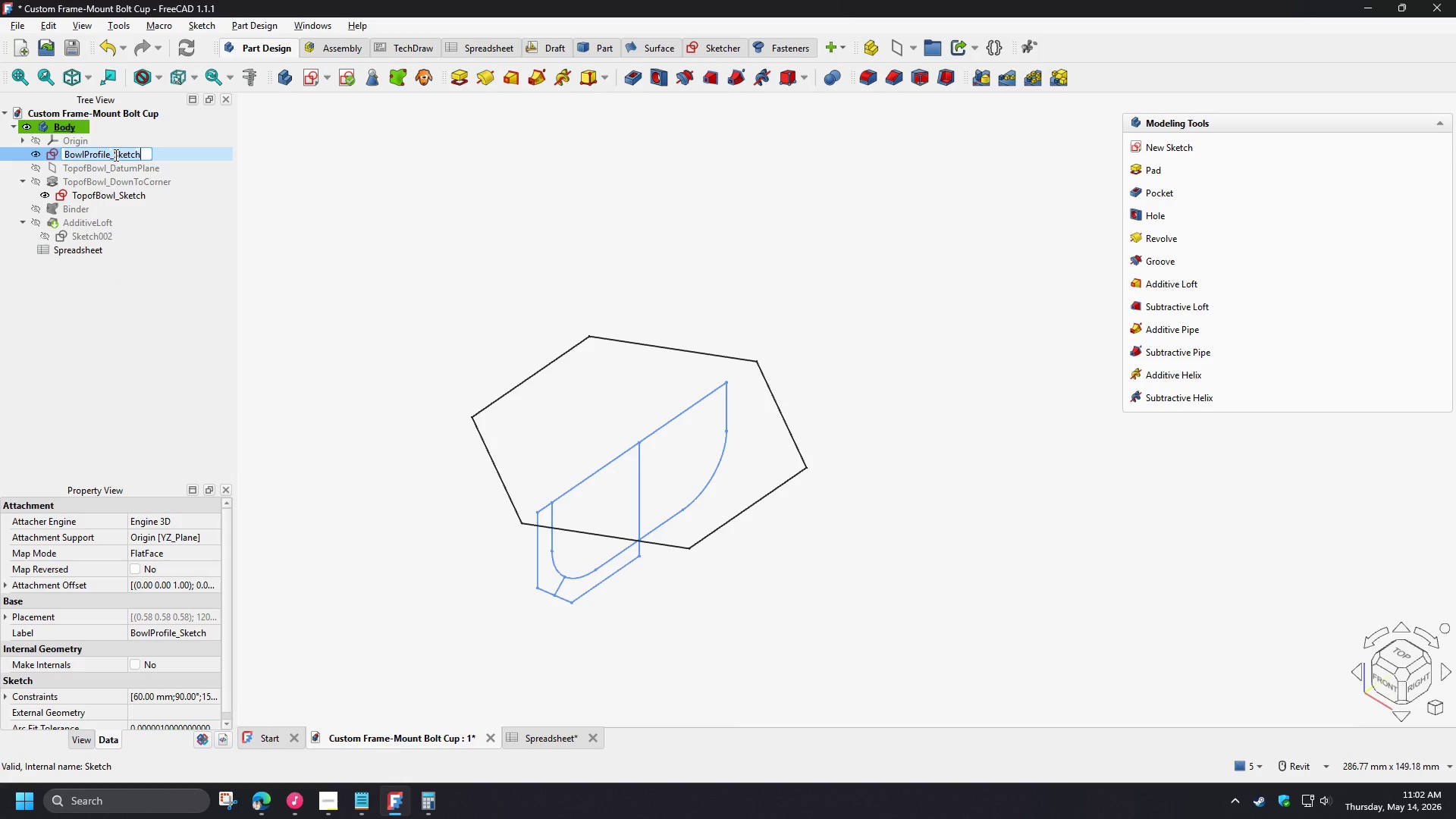 
left_click([115, 155])
 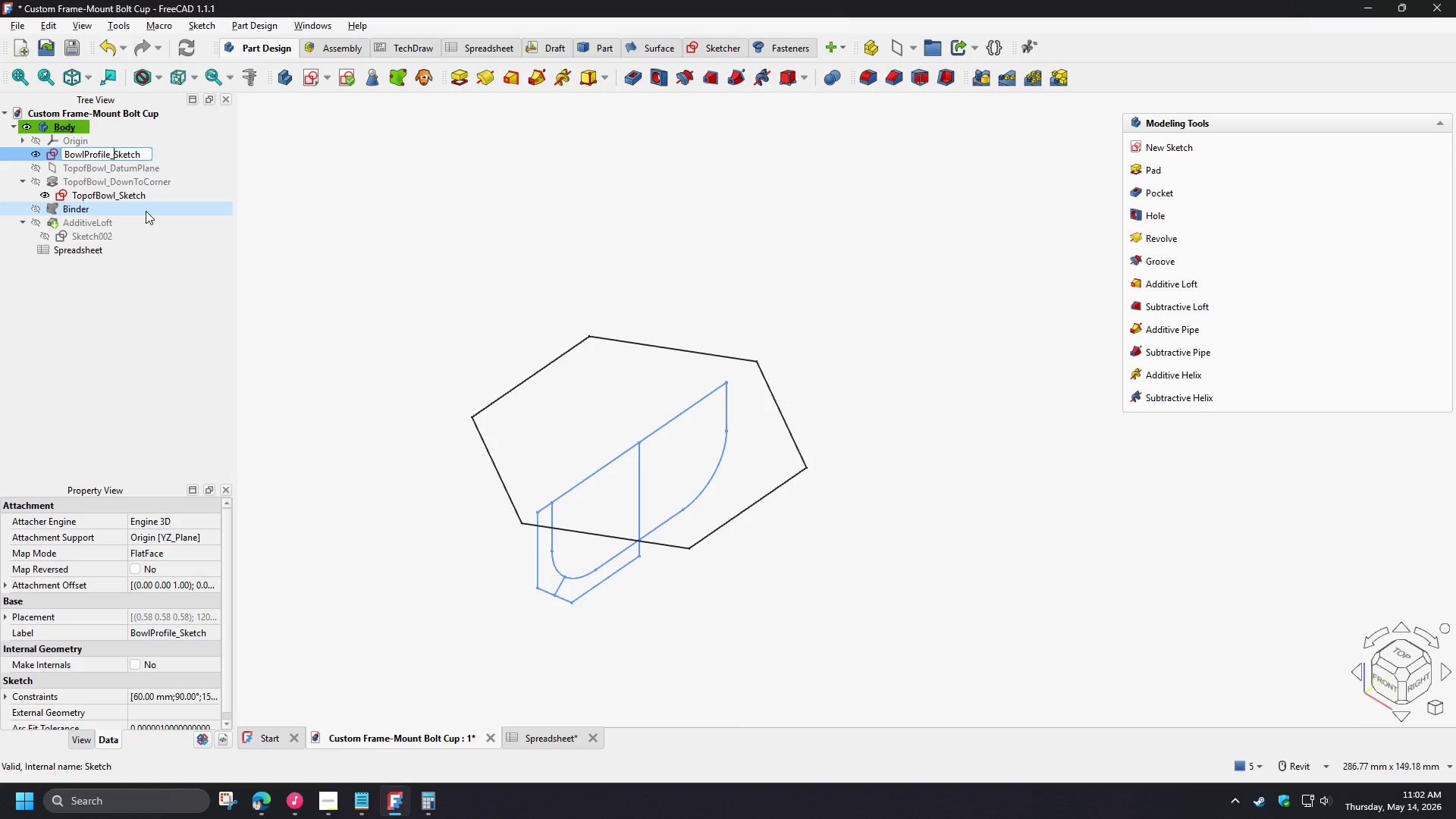 
type(Master)
 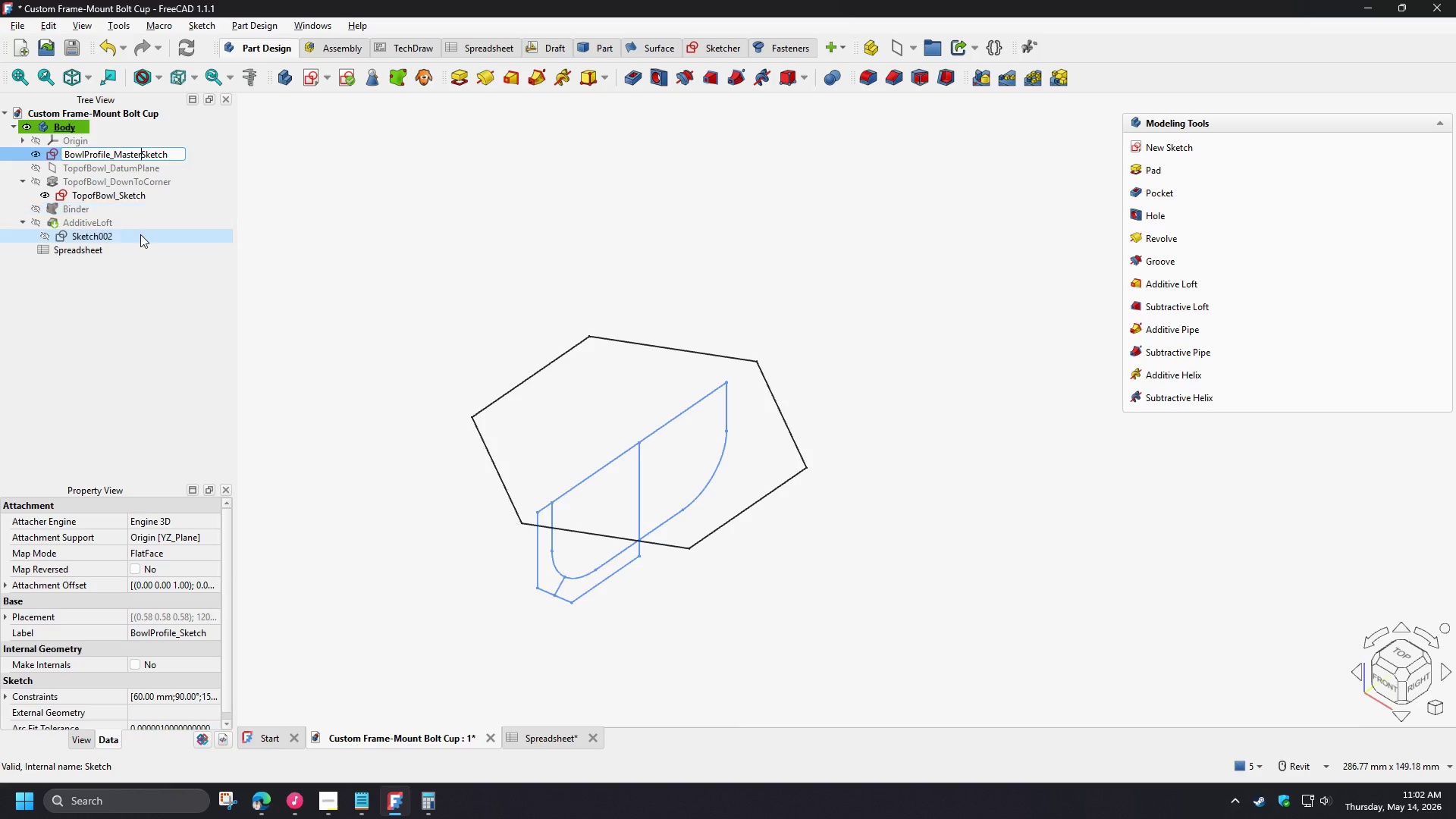 
left_click([116, 293])
 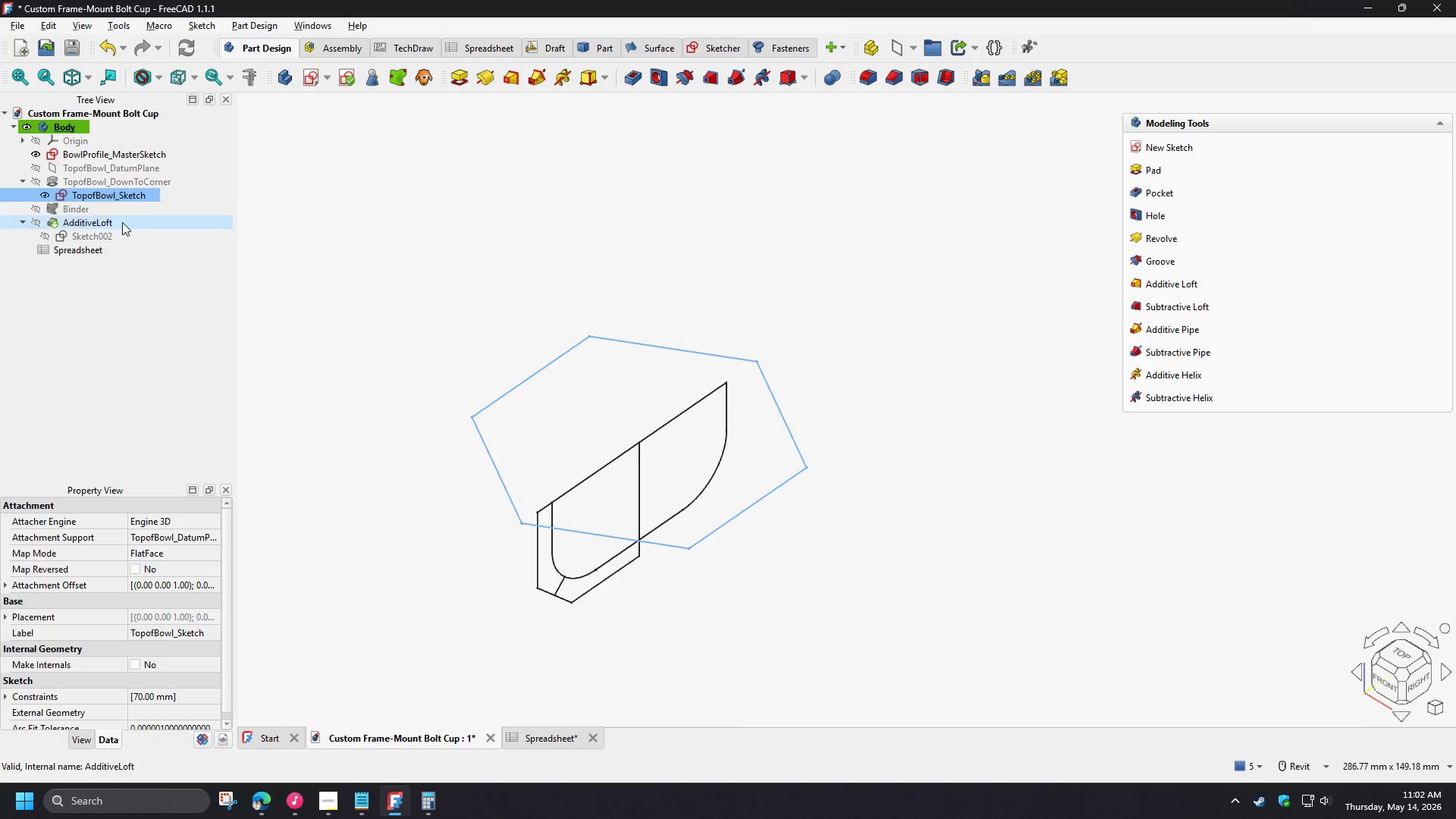 
wait(11.5)
 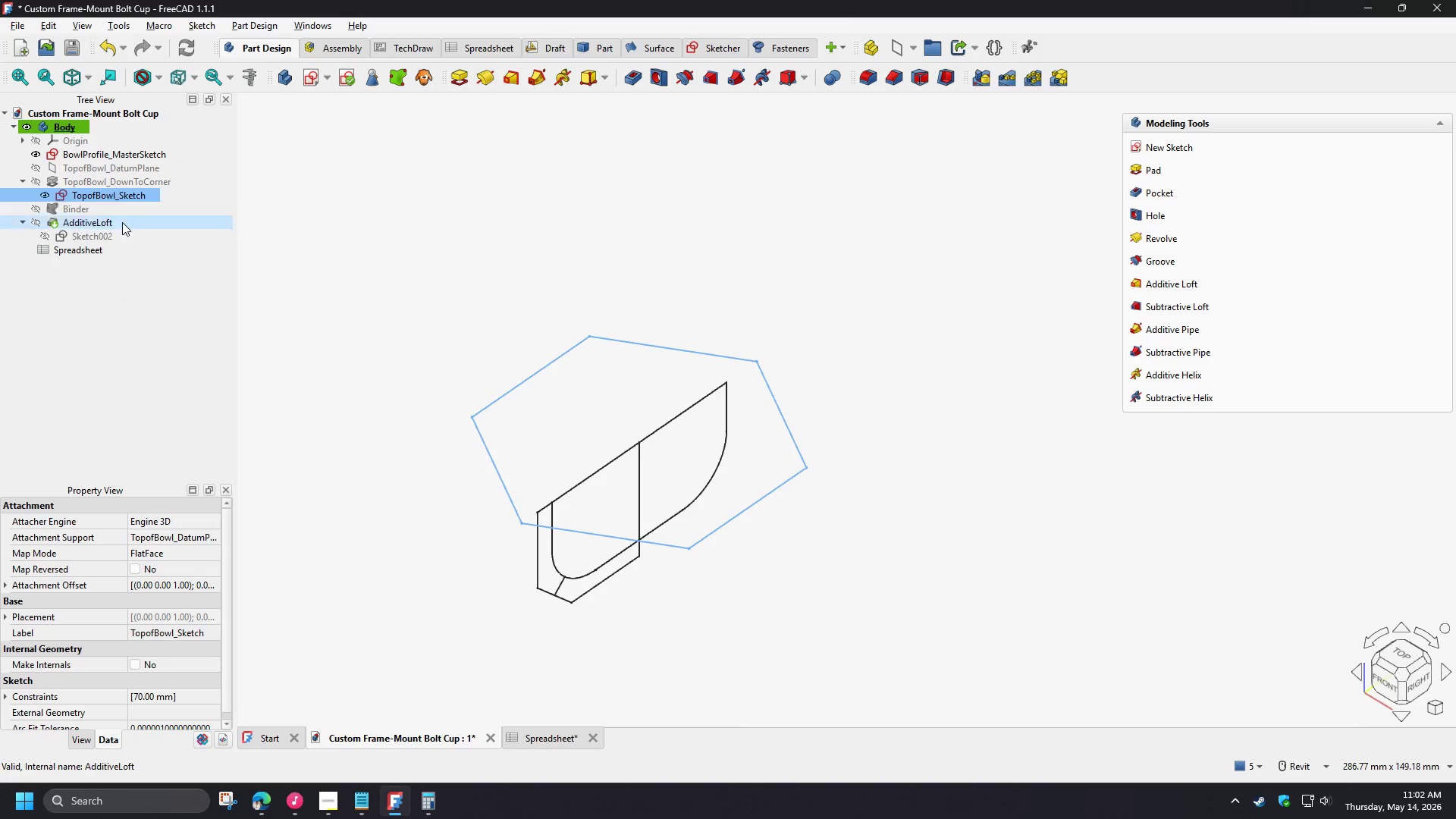 
double_click([106, 194])
 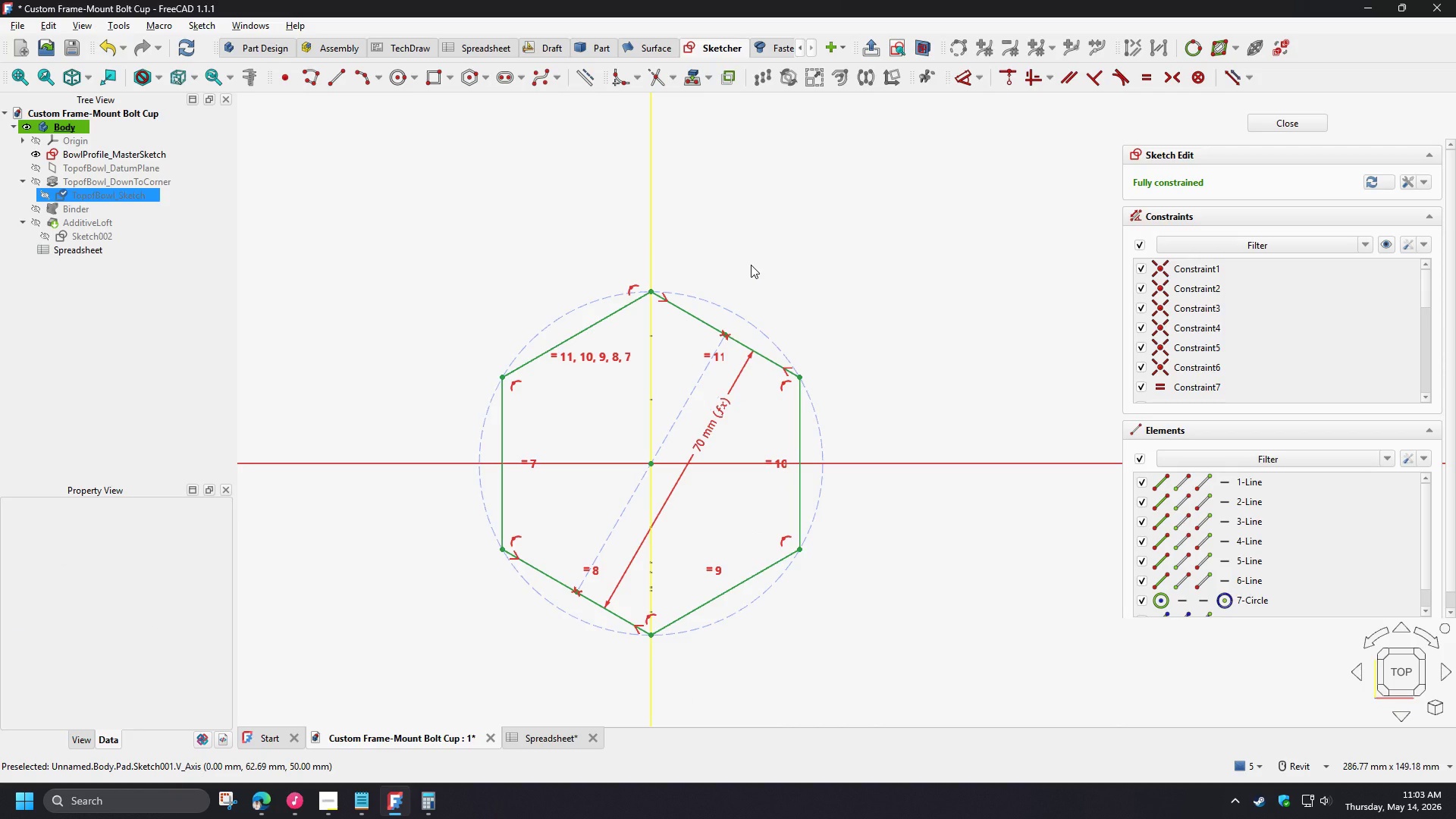 
wait(14.62)
 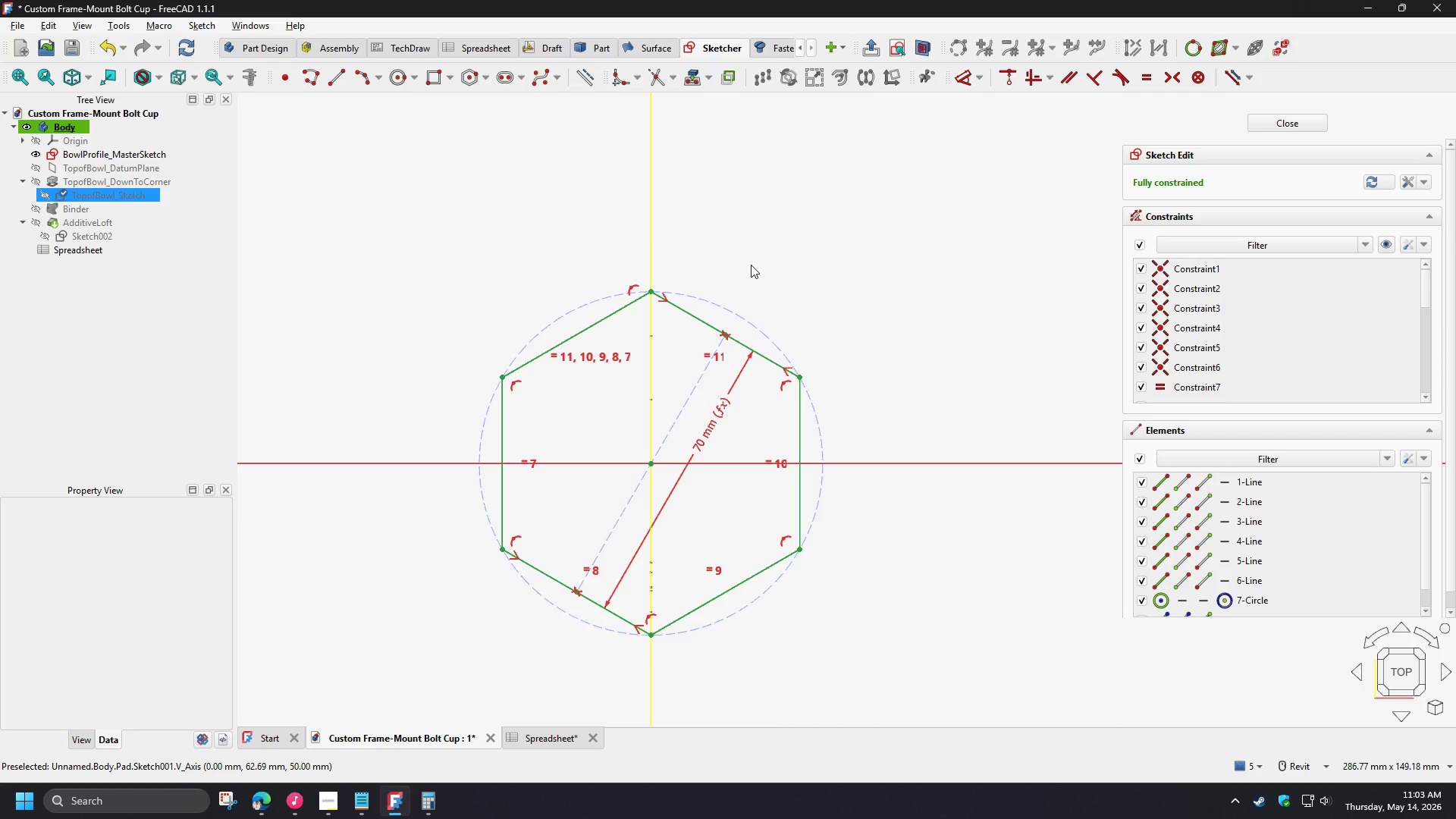 
left_click([722, 413])
 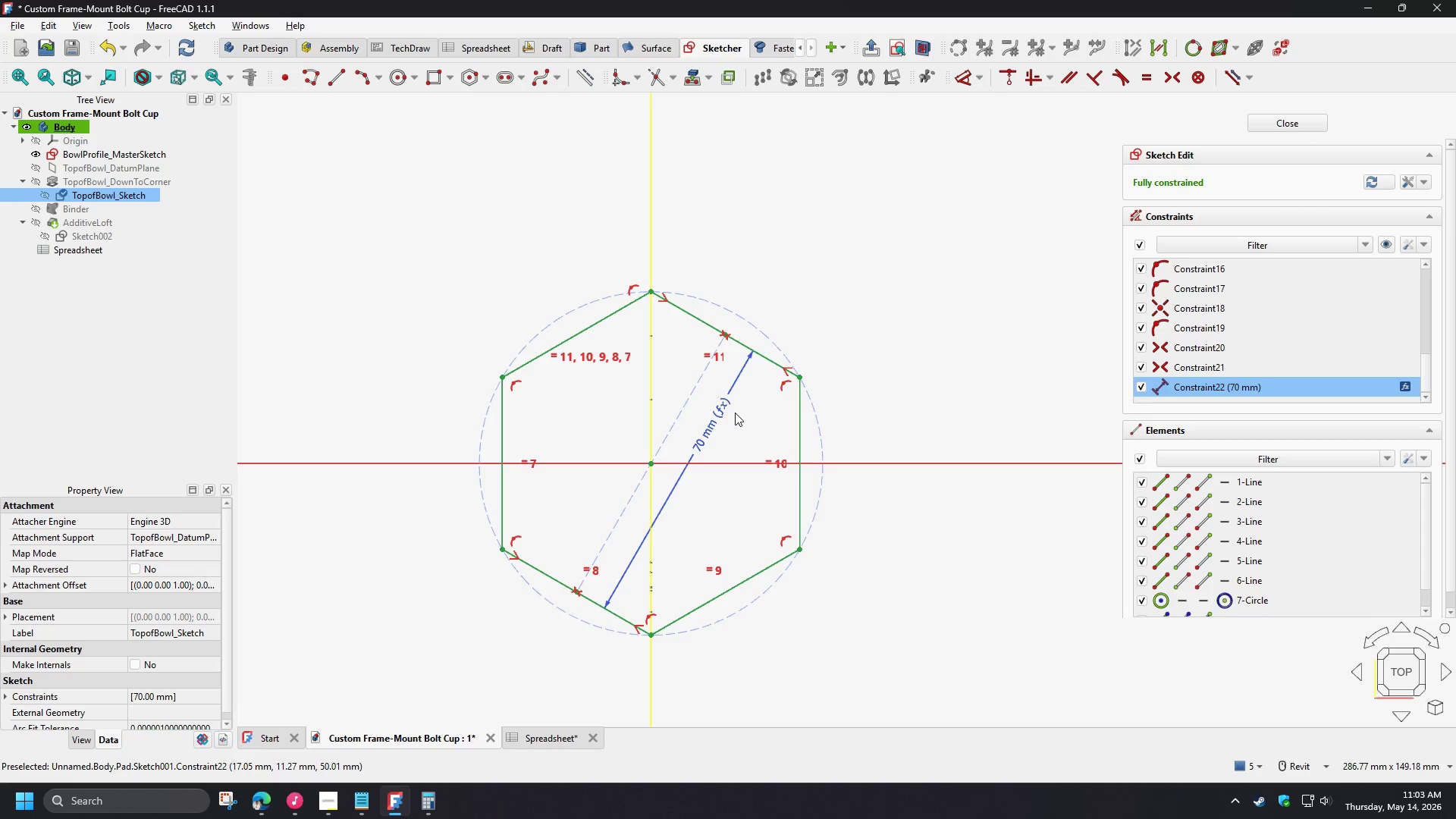 
key(Delete)
 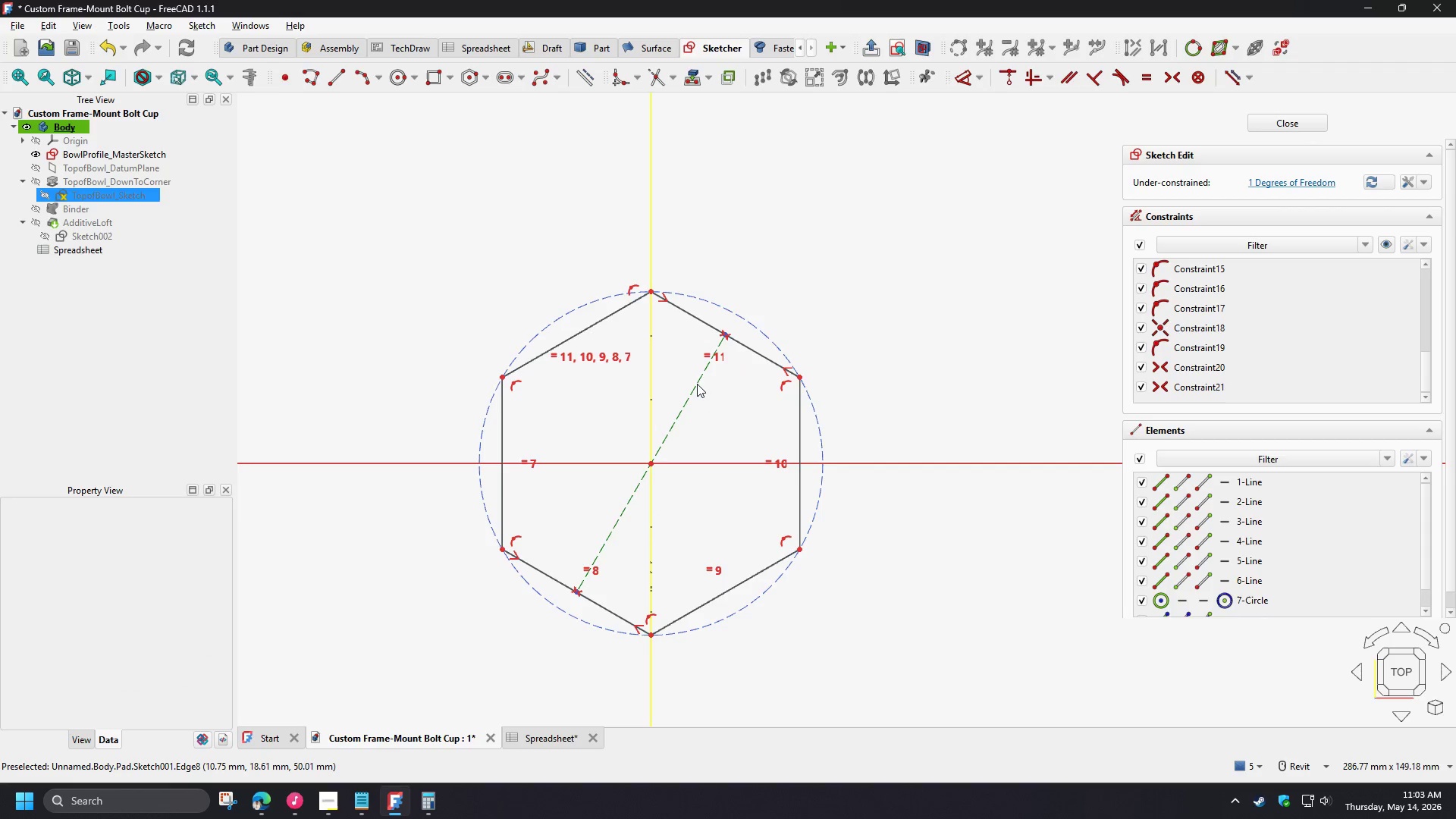 
left_click([697, 384])
 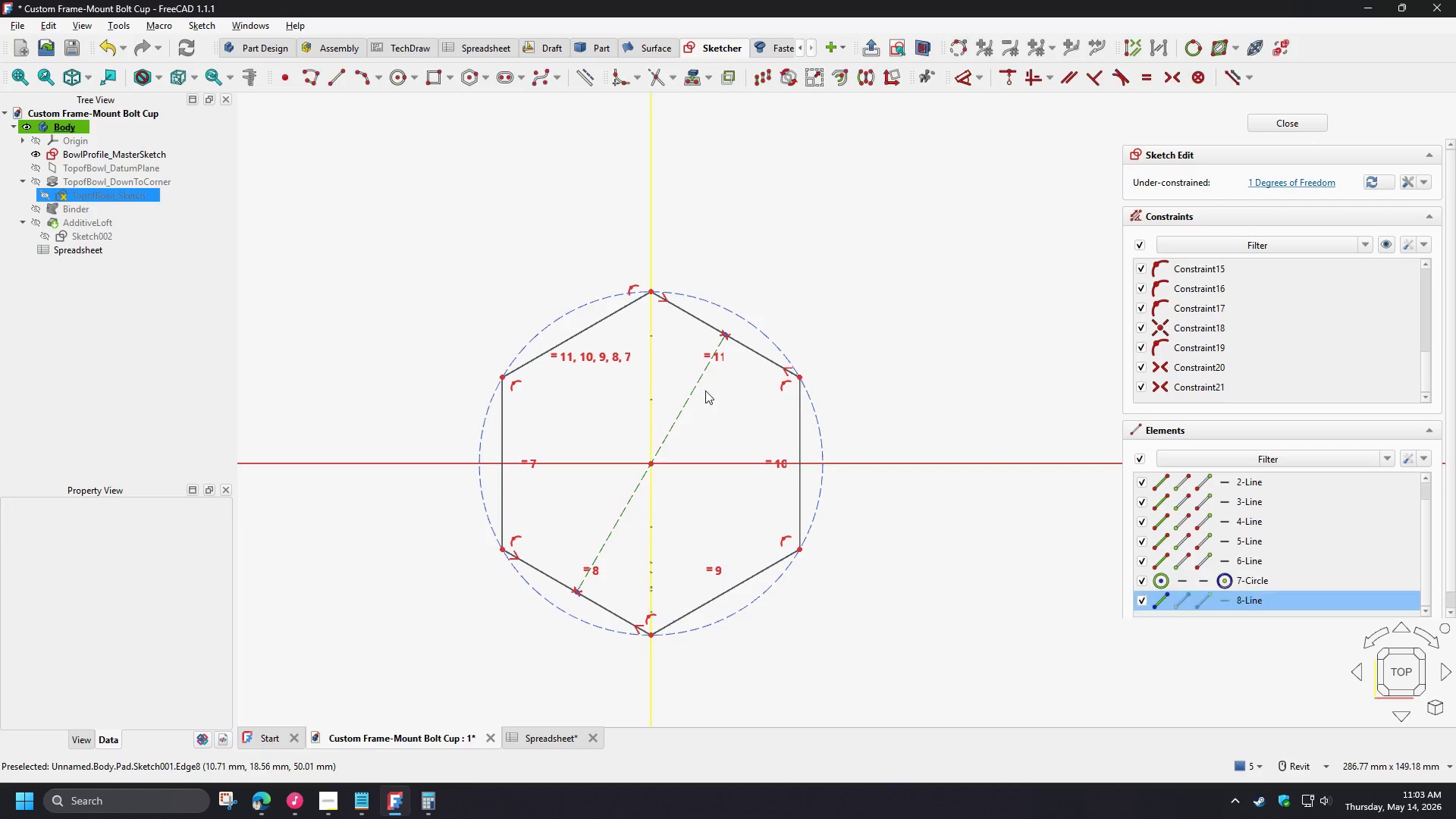 
key(Delete)
 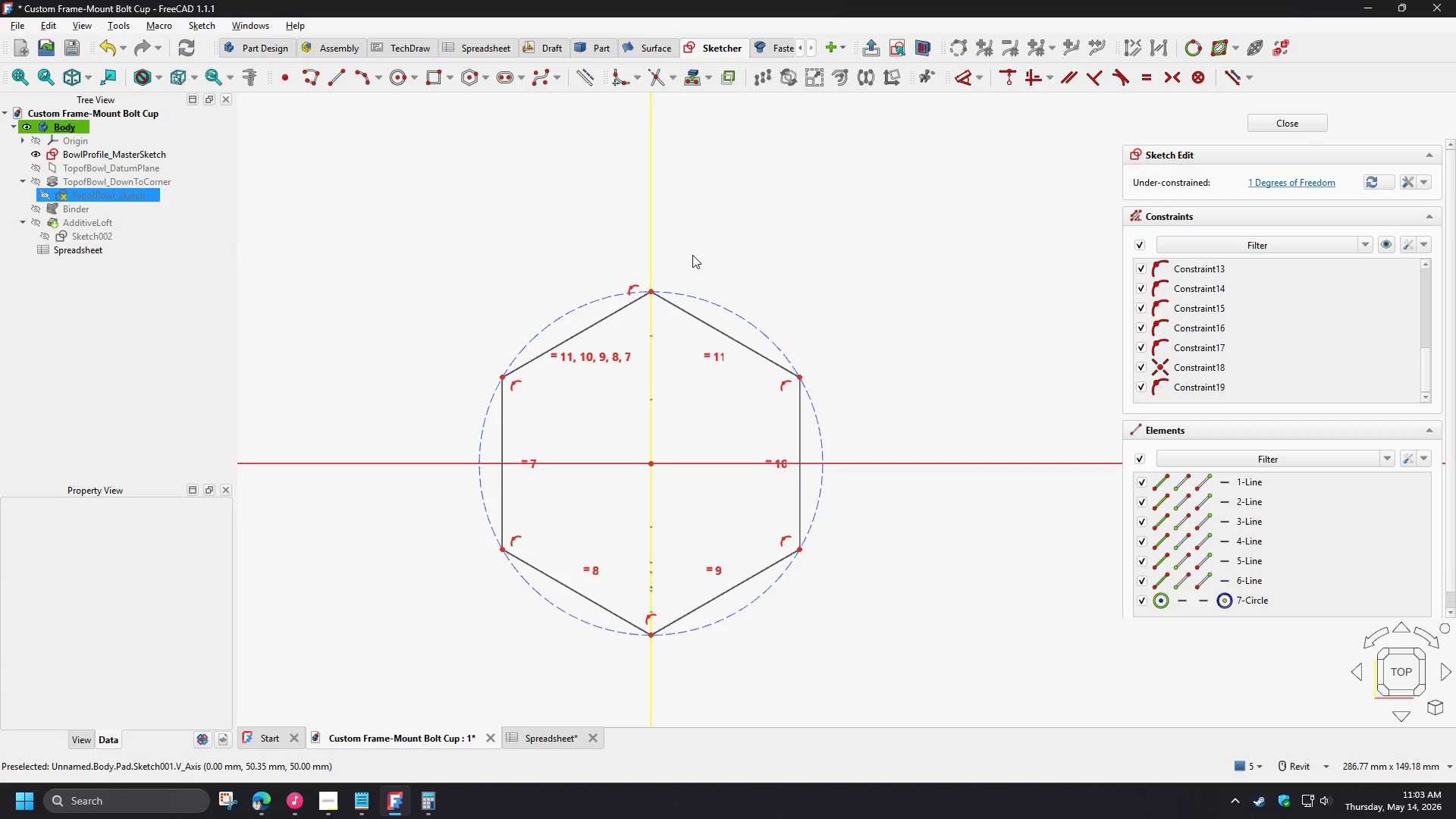 
wait(16.03)
 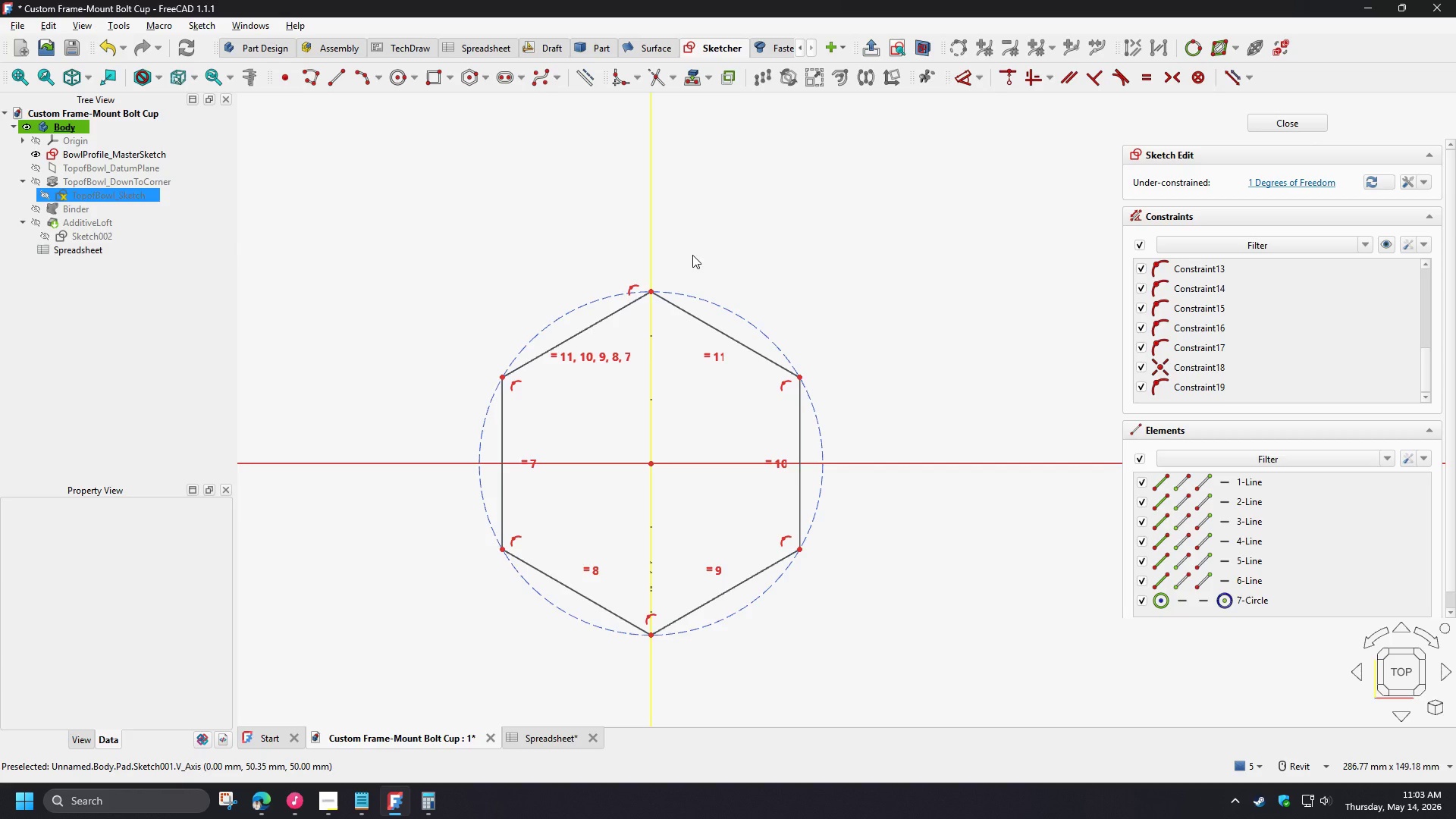 
left_click([635, 284])
 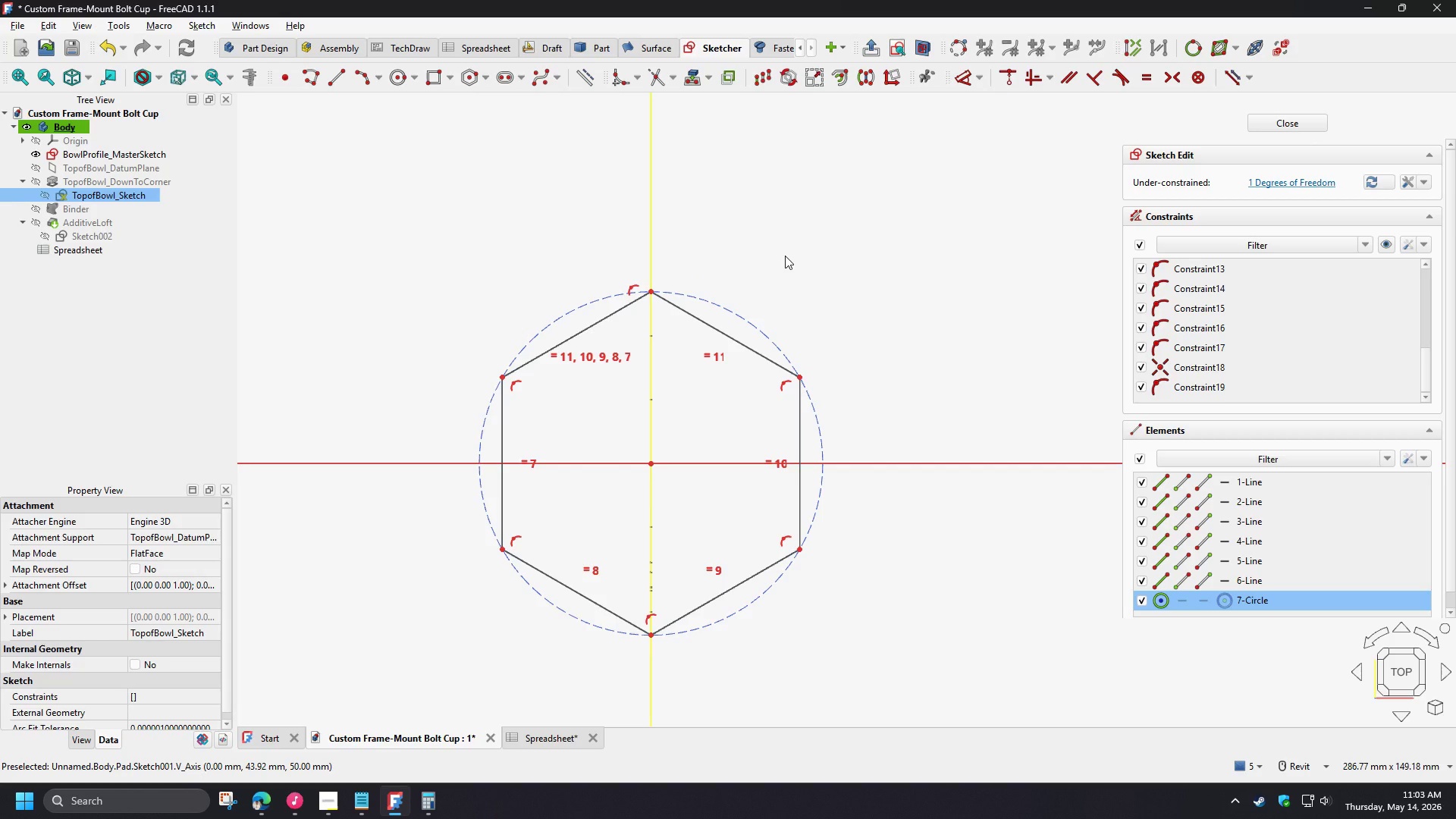 
wait(7.45)
 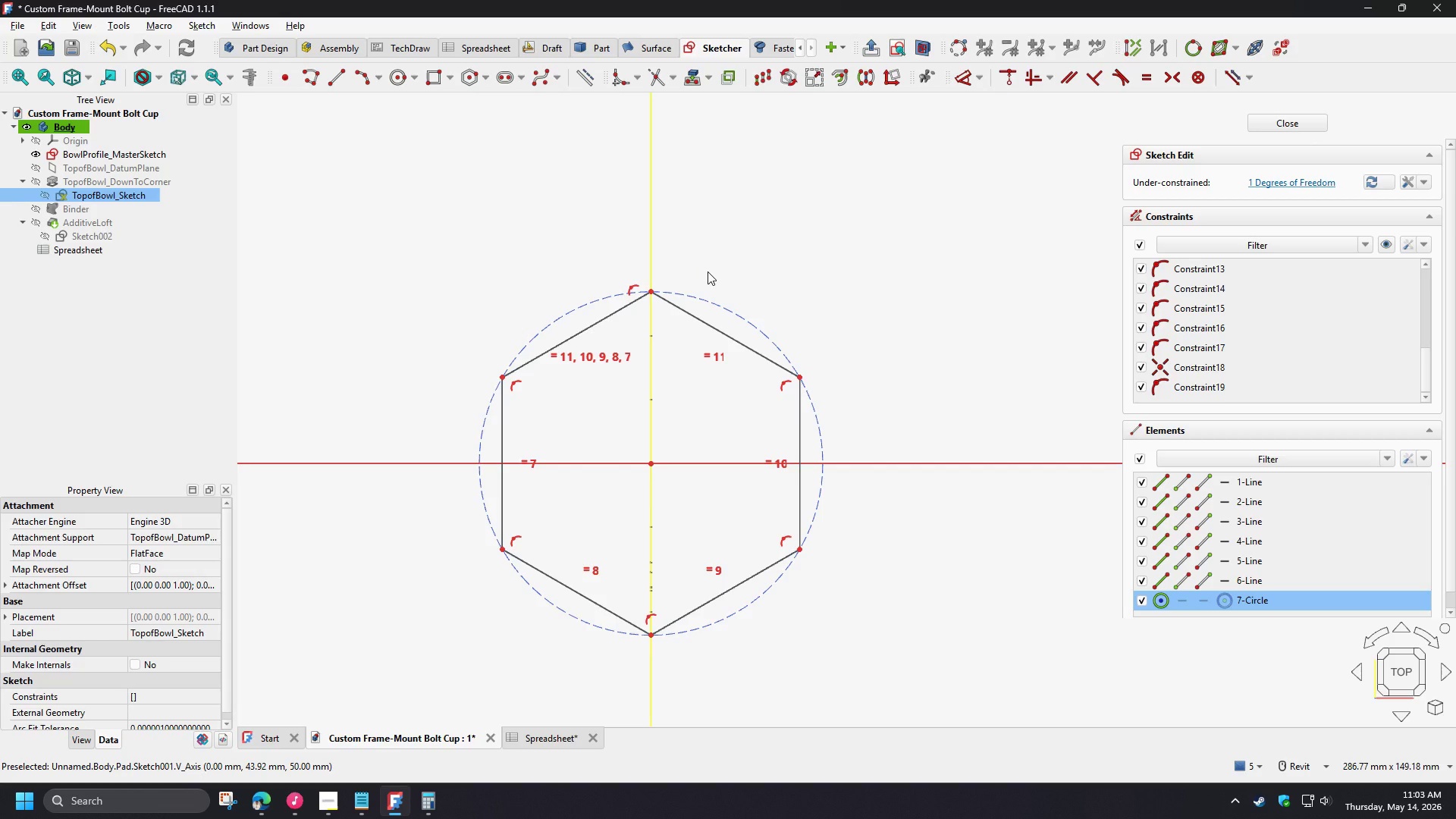 
left_click([785, 256])
 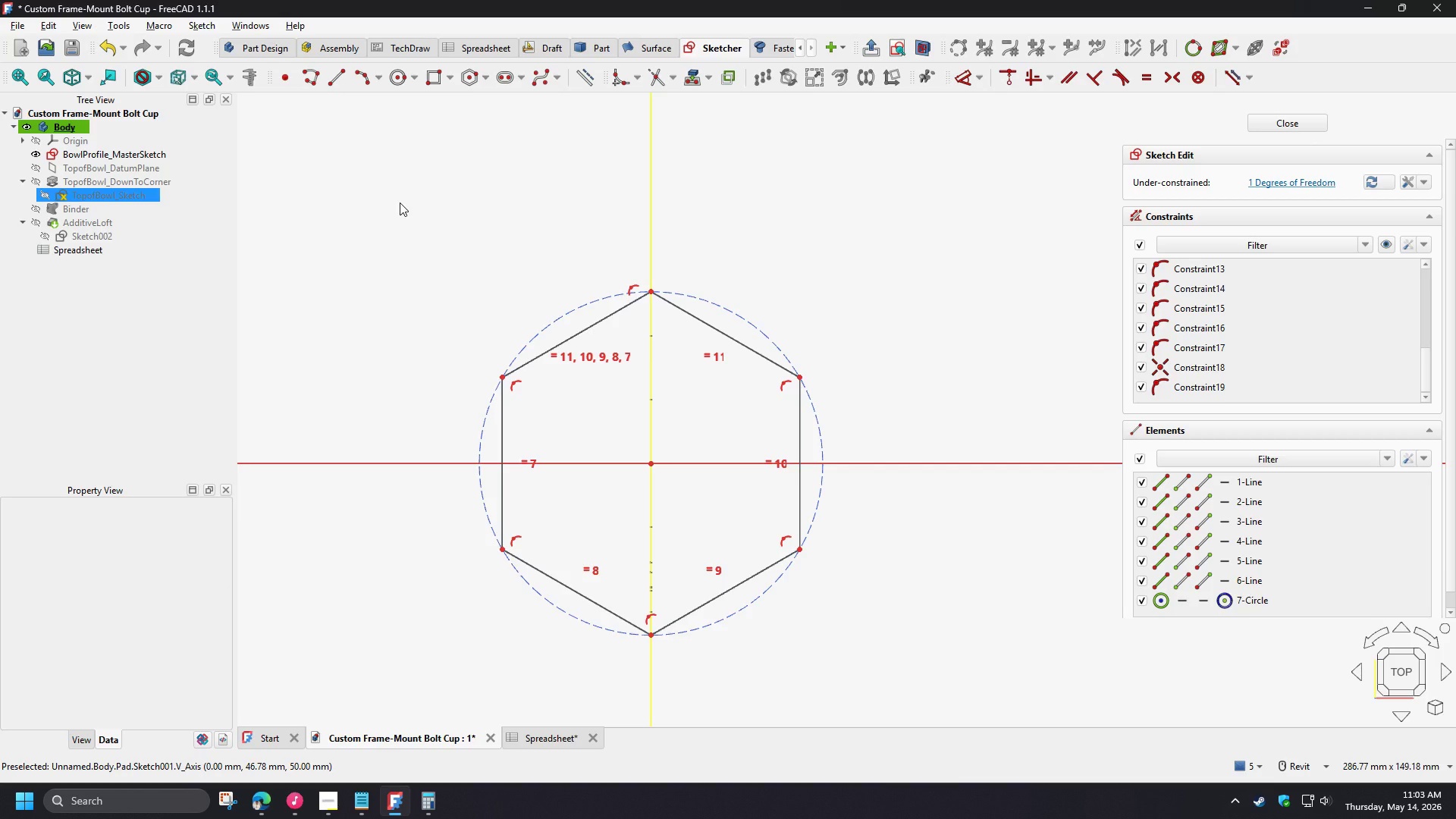 
left_click_drag(start_coordinate=[400, 202], to_coordinate=[852, 673])
 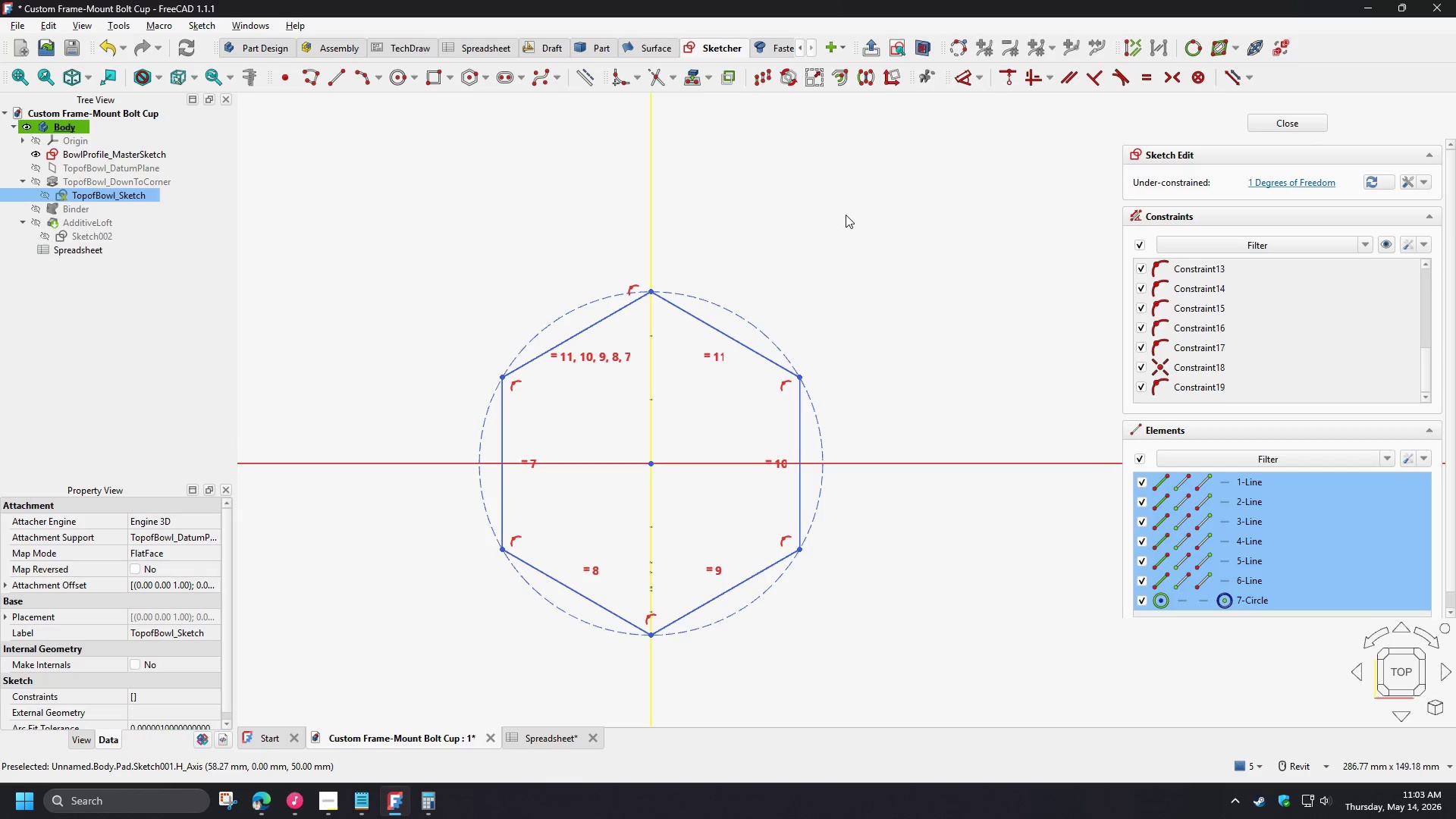 
key(Delete)
 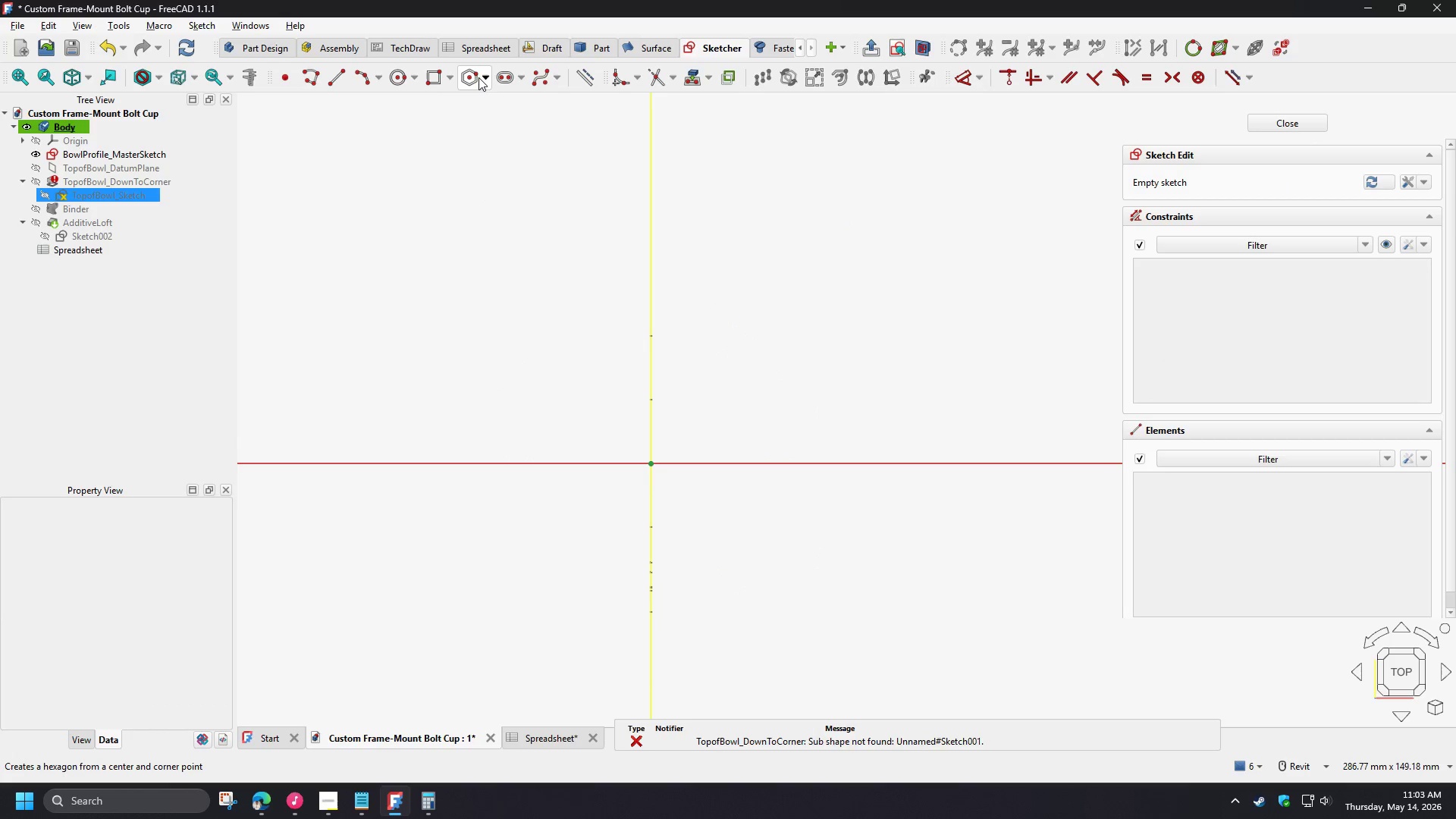 
left_click([473, 76])
 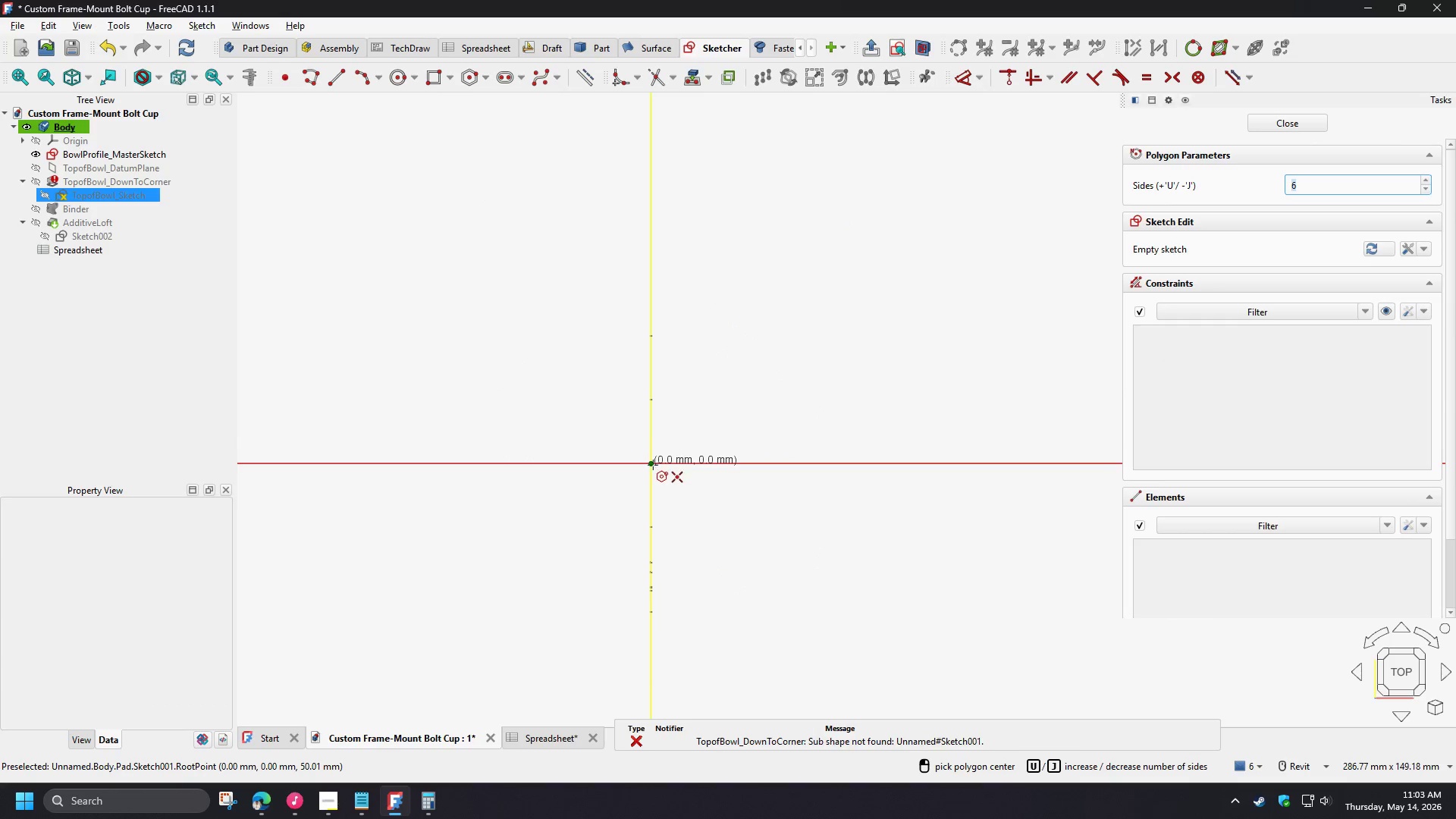 
left_click([652, 465])
 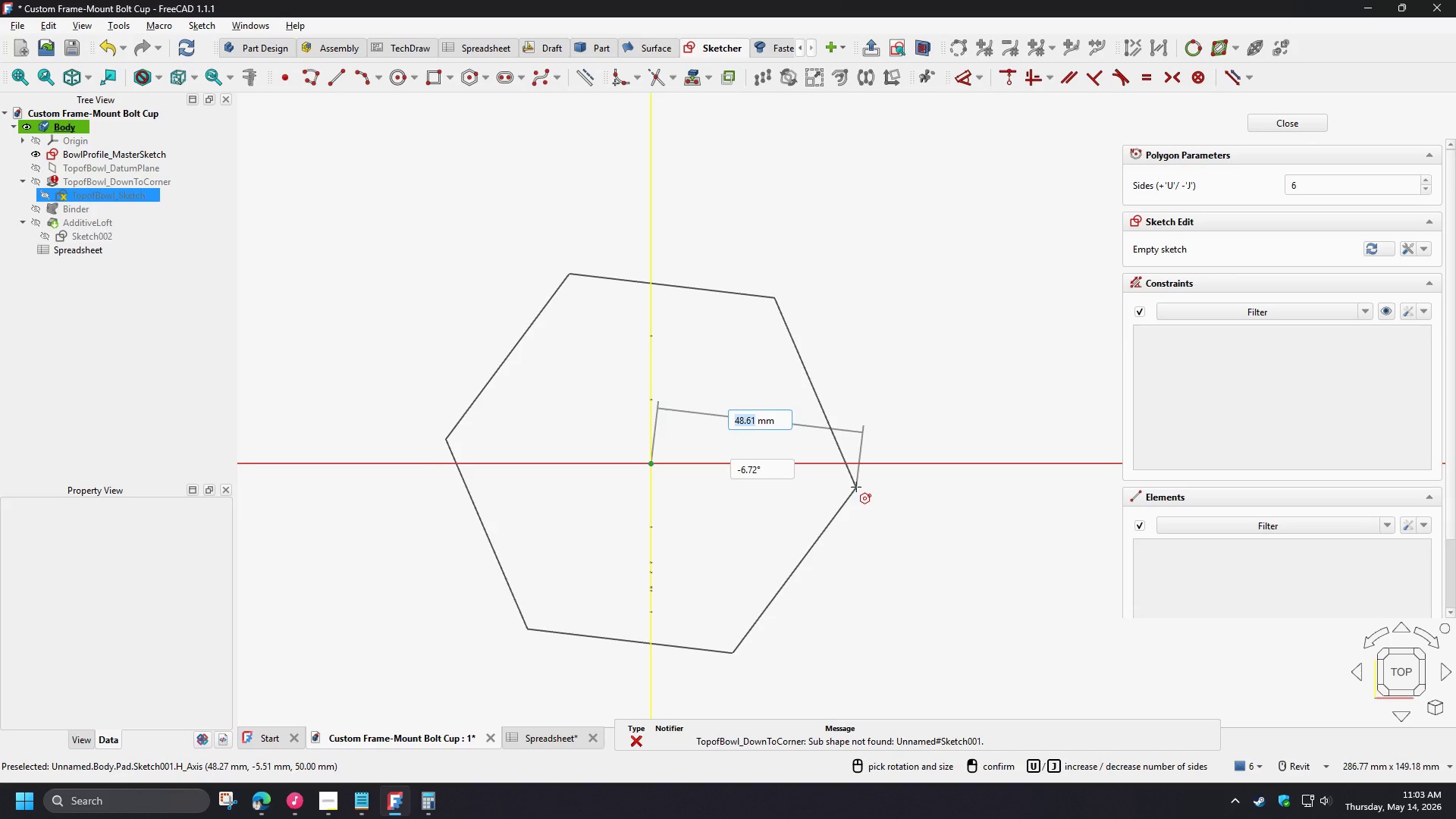 
wait(5.27)
 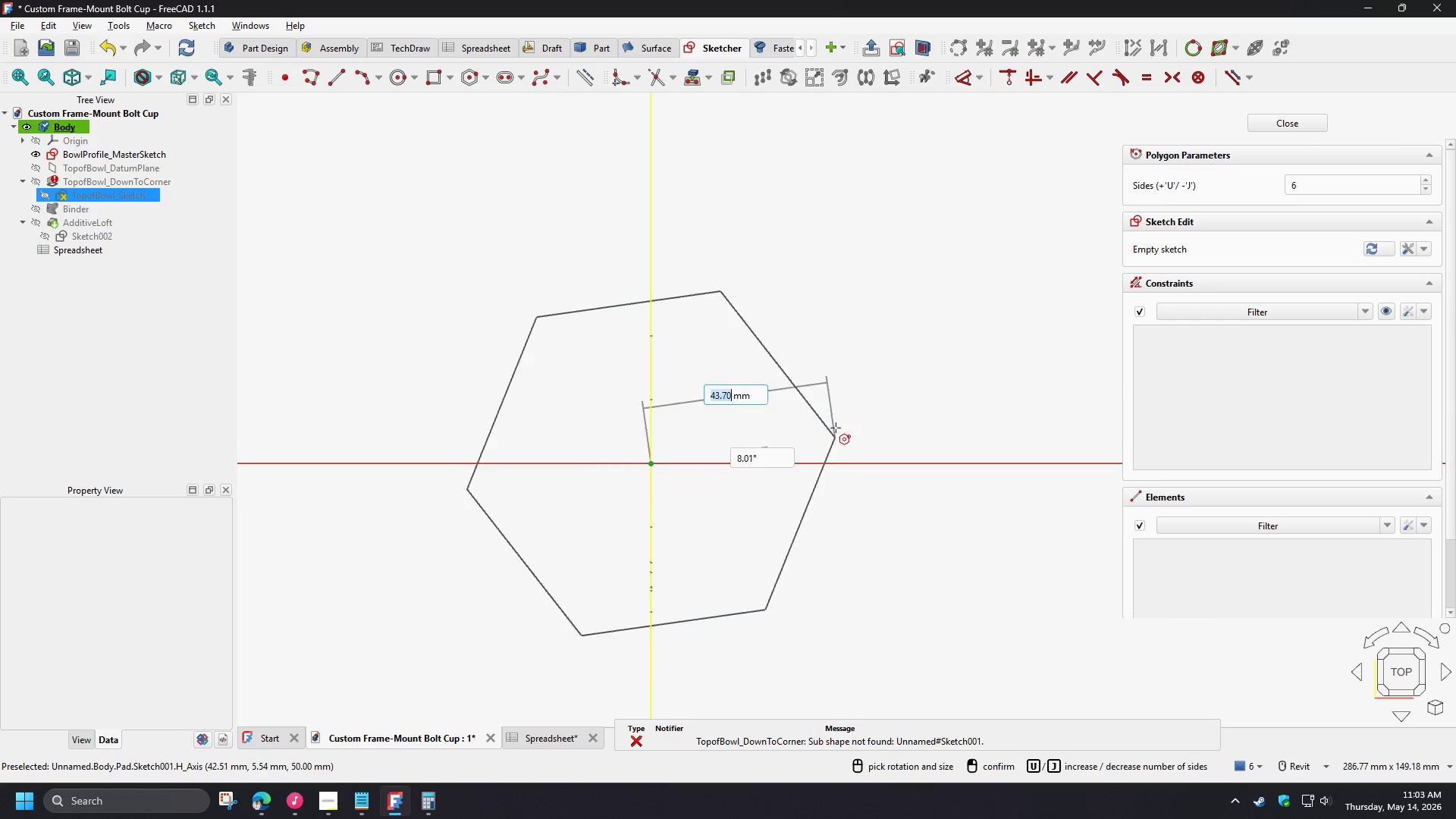 
left_click([855, 464])
 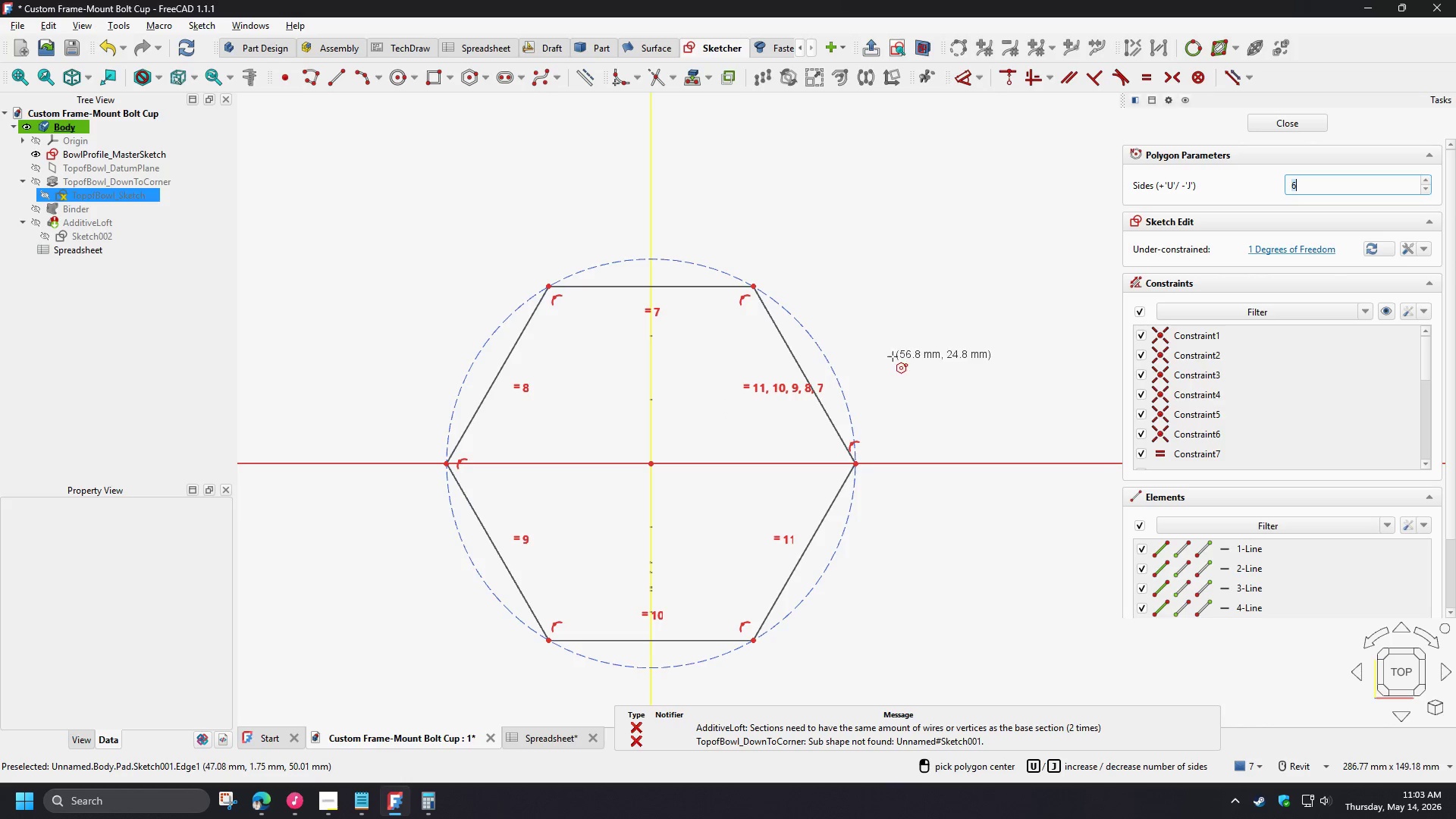 
right_click([893, 356])
 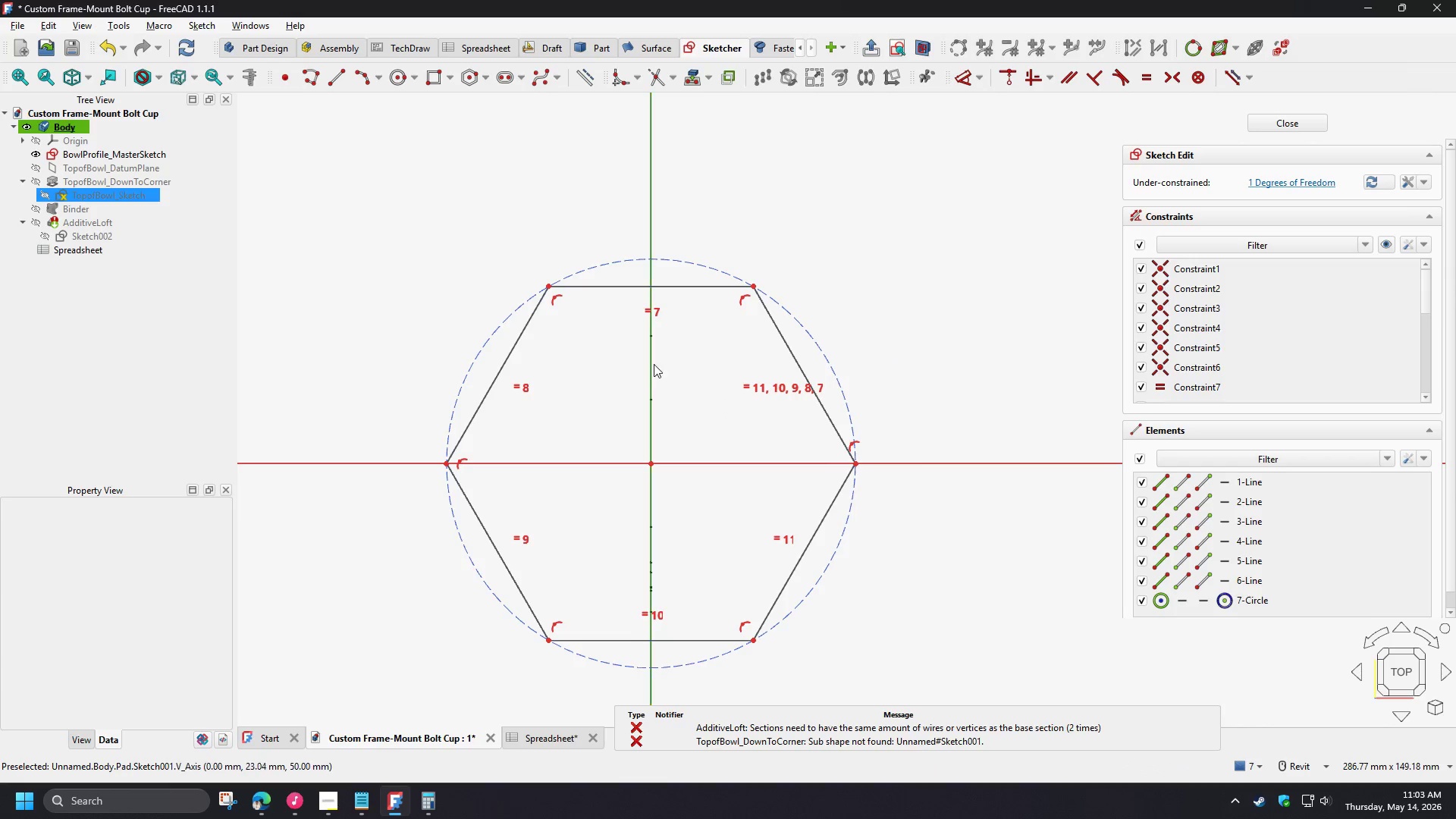 
left_click([610, 284])
 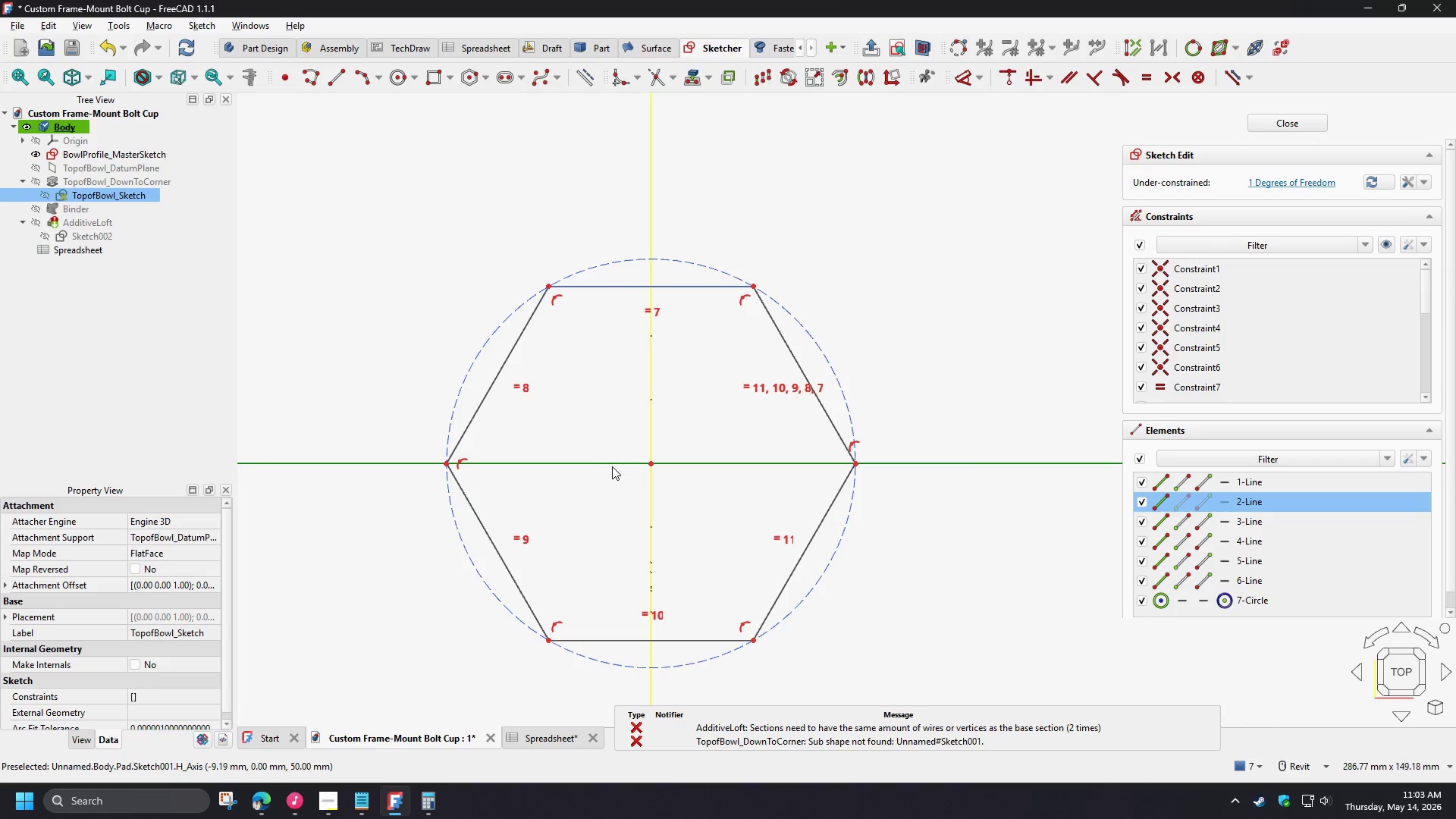 
left_click([610, 466])
 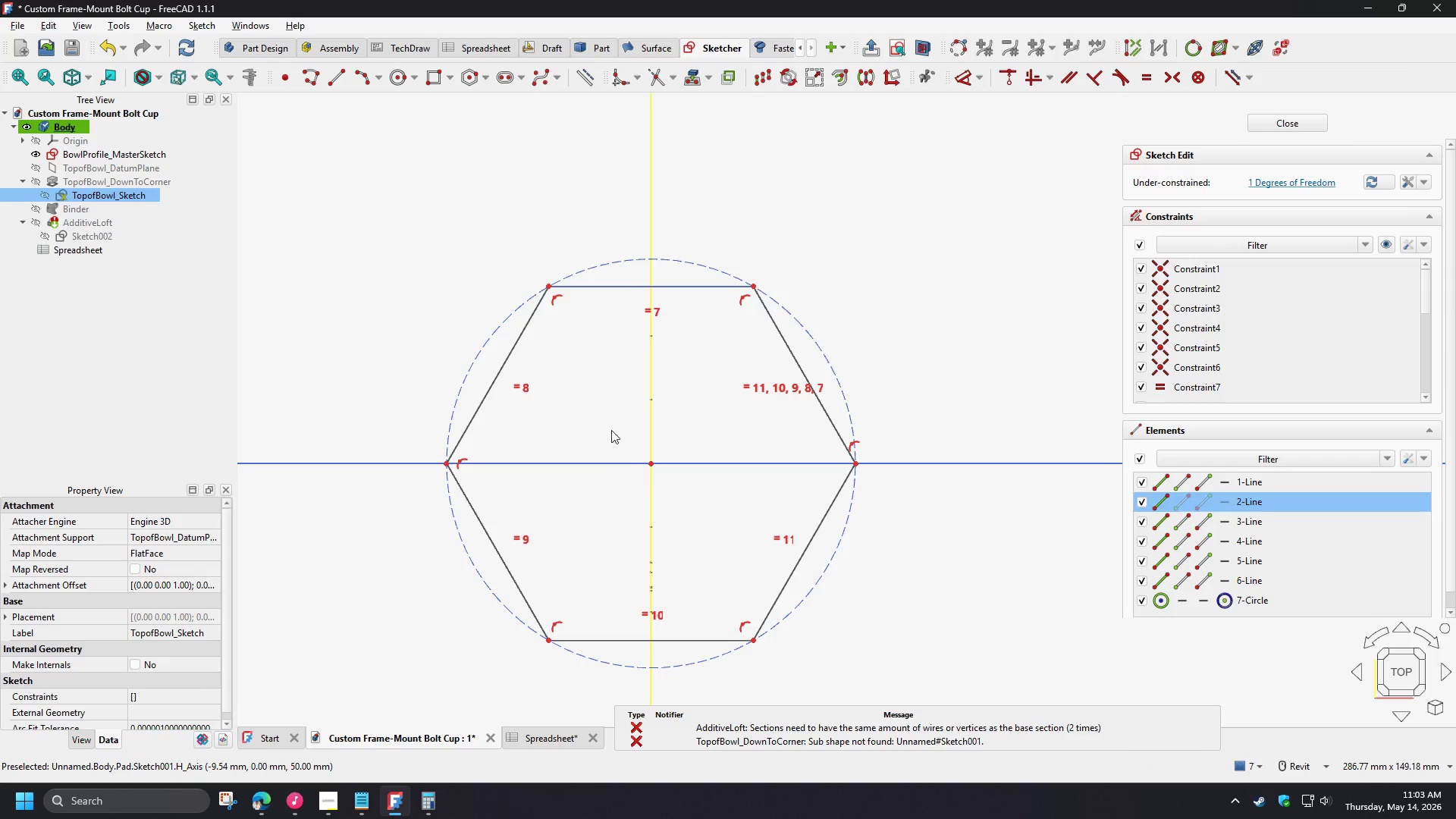 
key(D)
 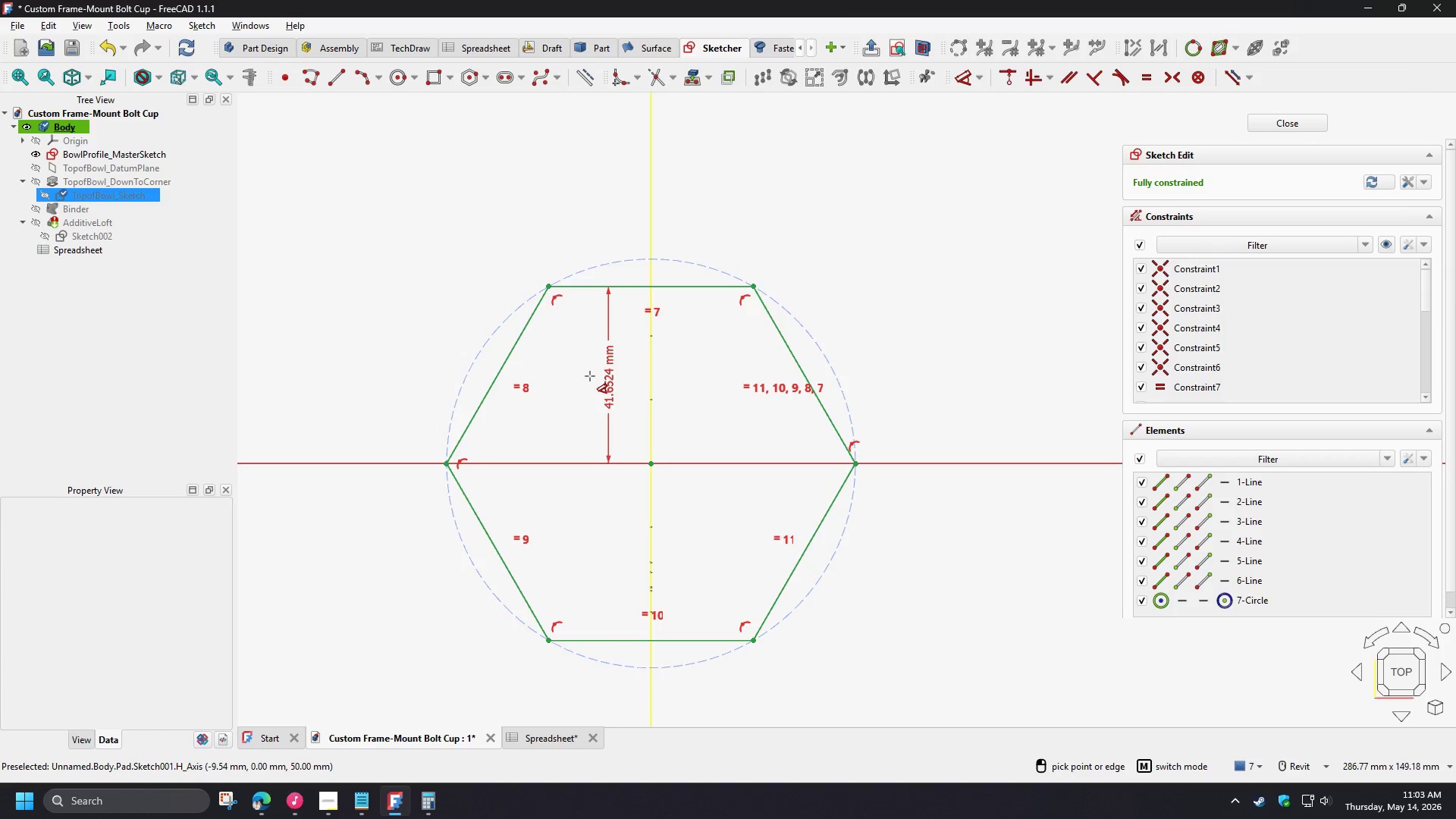 
left_click([588, 379])
 